 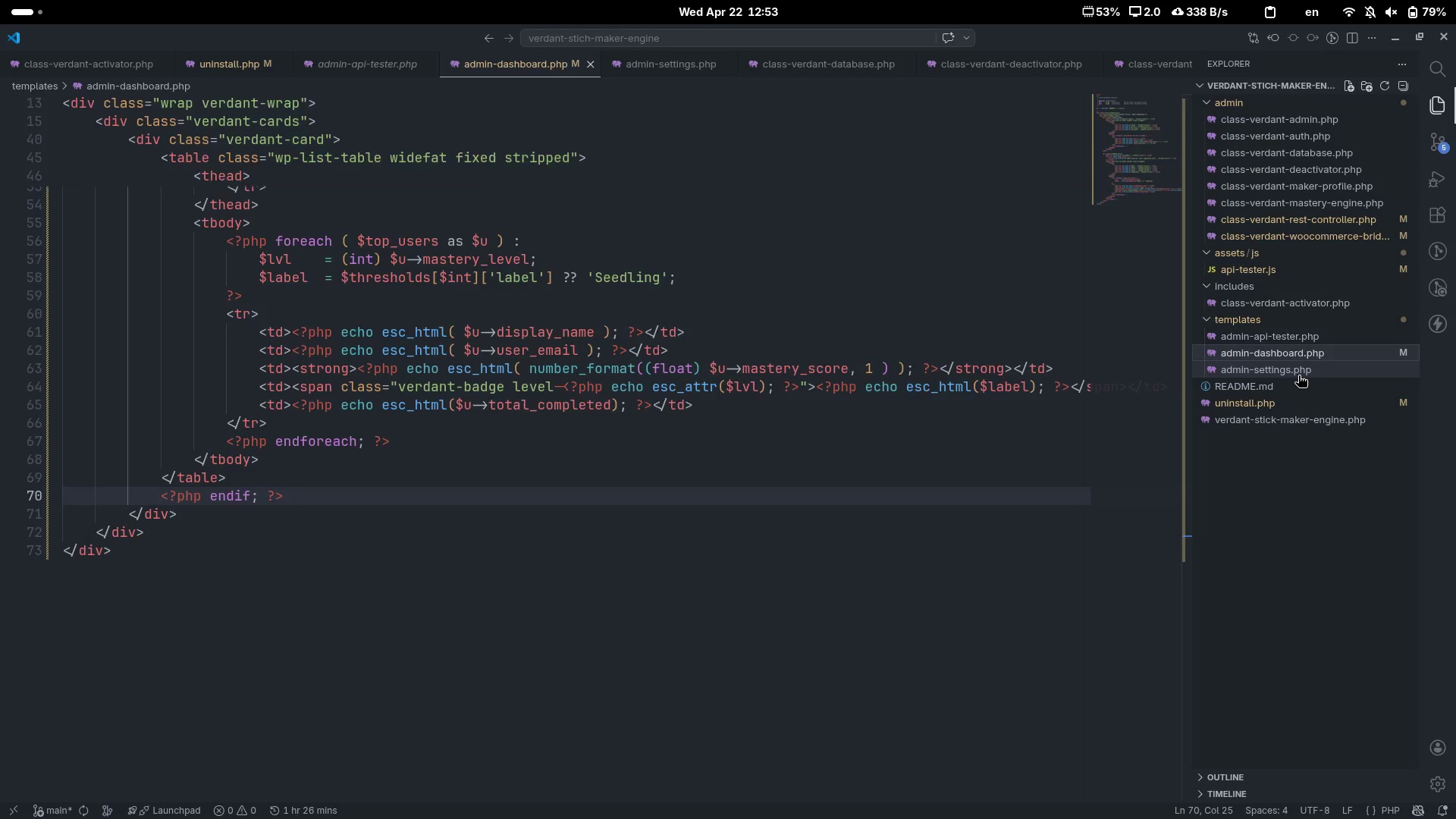 
left_click([491, 302])
 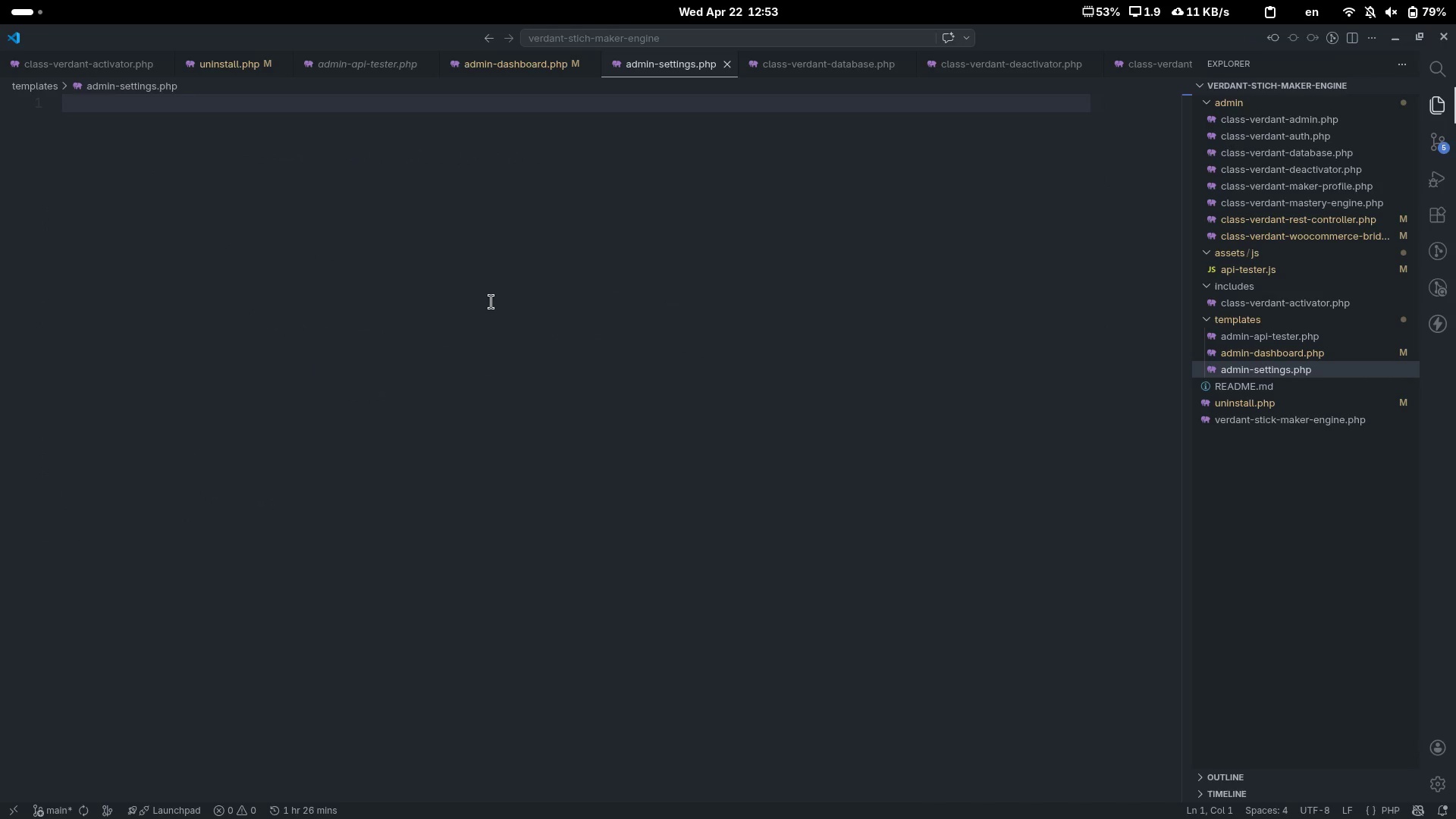 
key(Shift+Comma)
 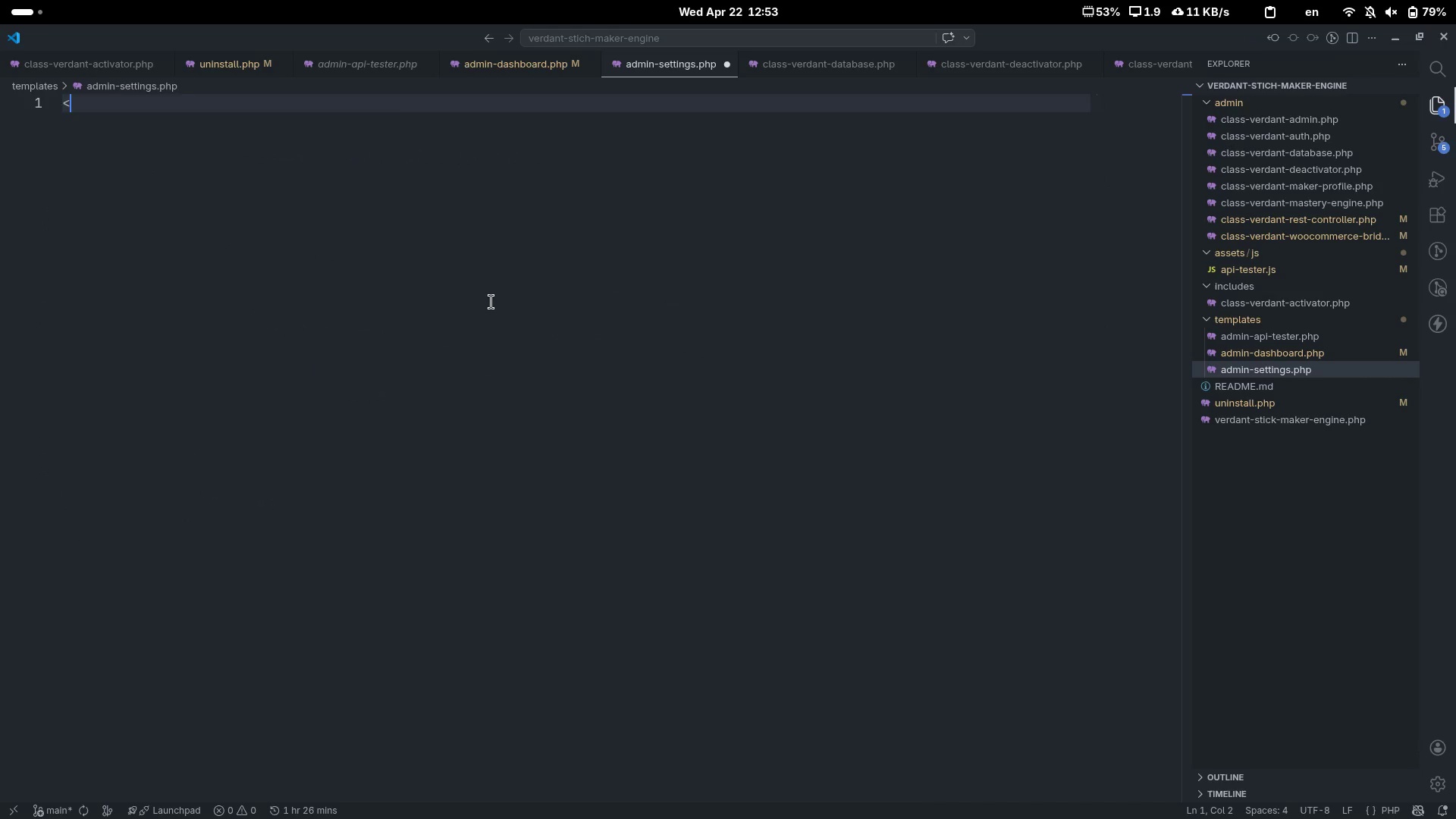 
key(Shift+Slash)
 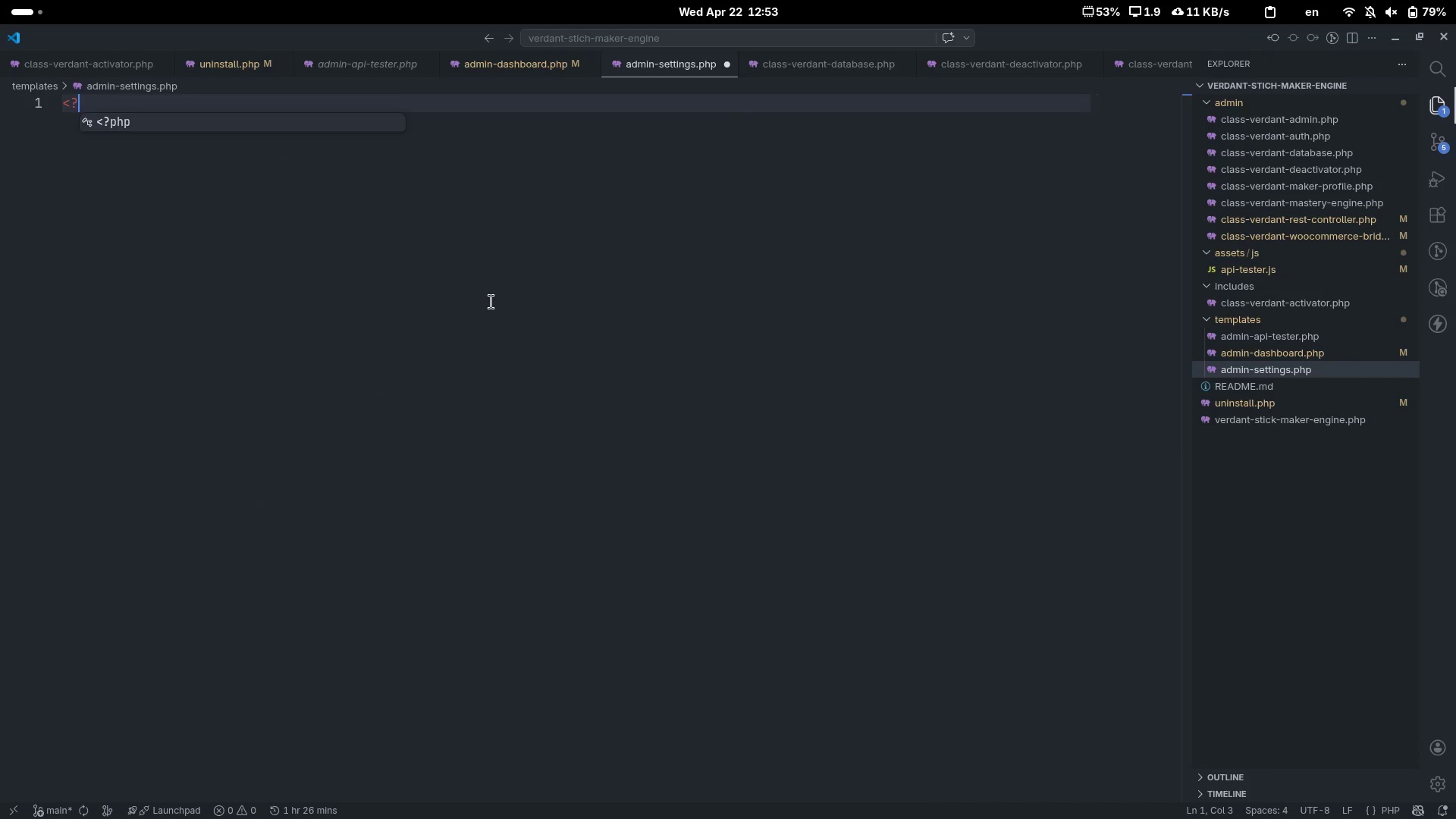 
key(Tab)
 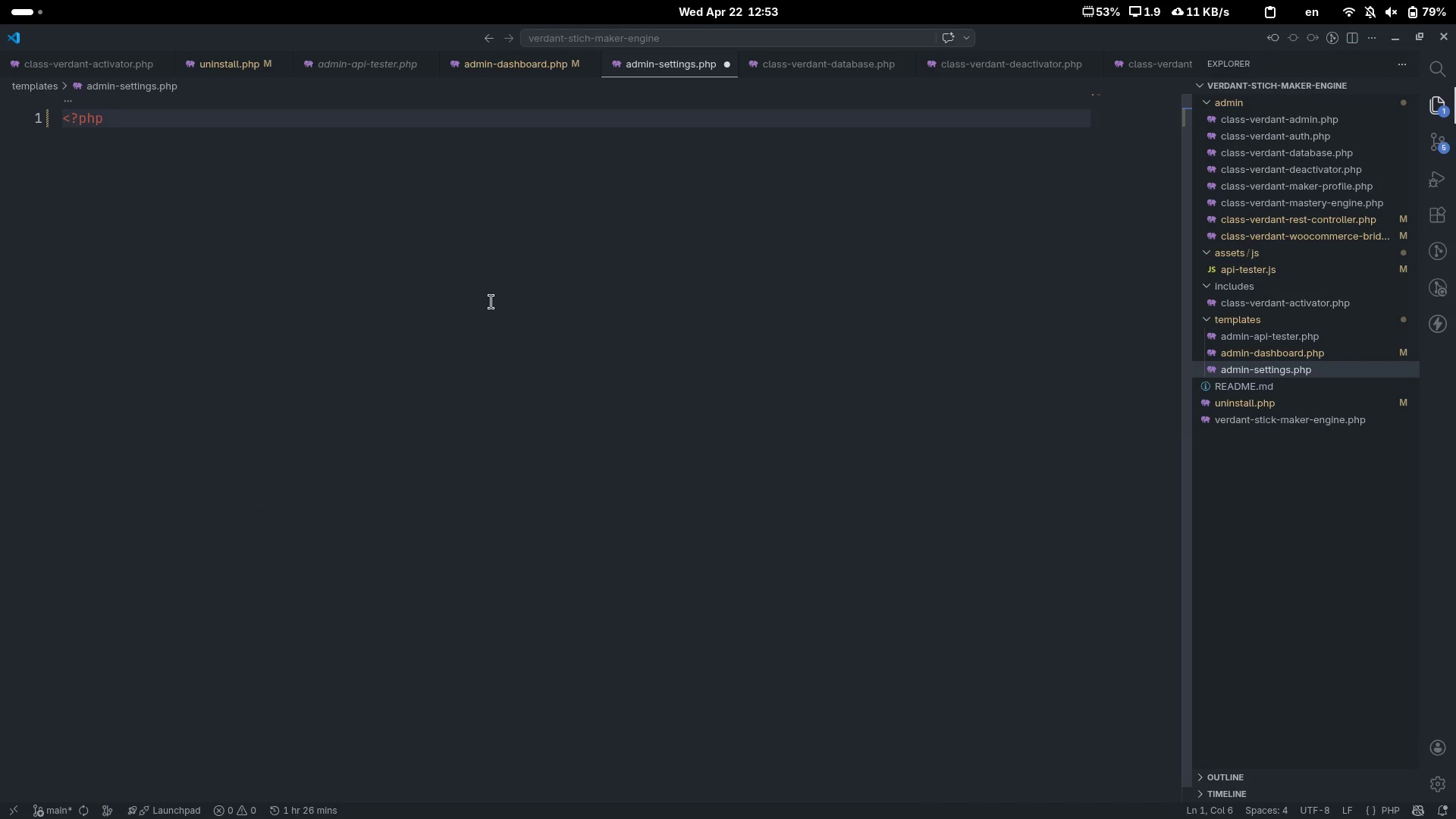 
key(Enter)
 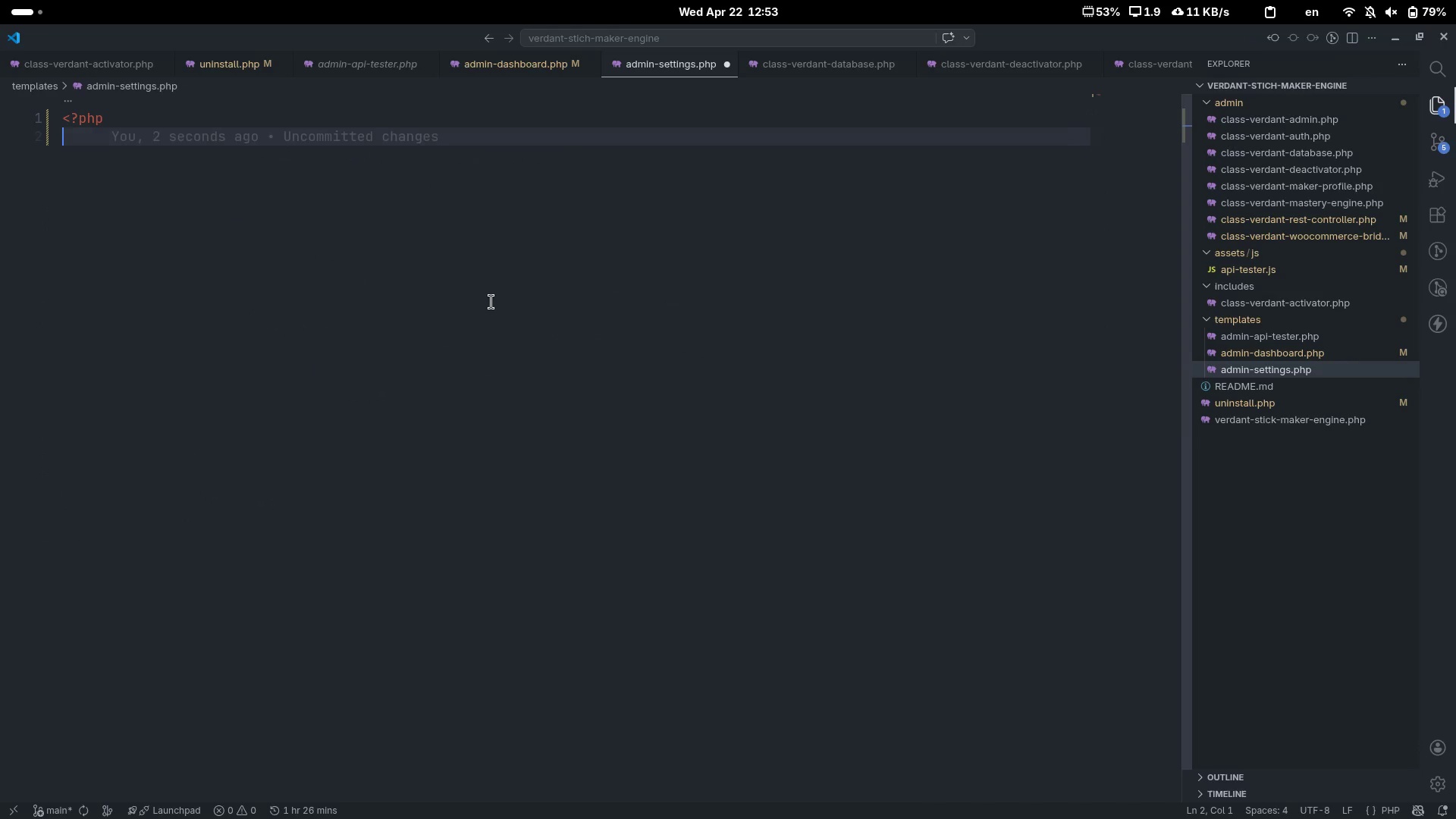 
type(/**)
 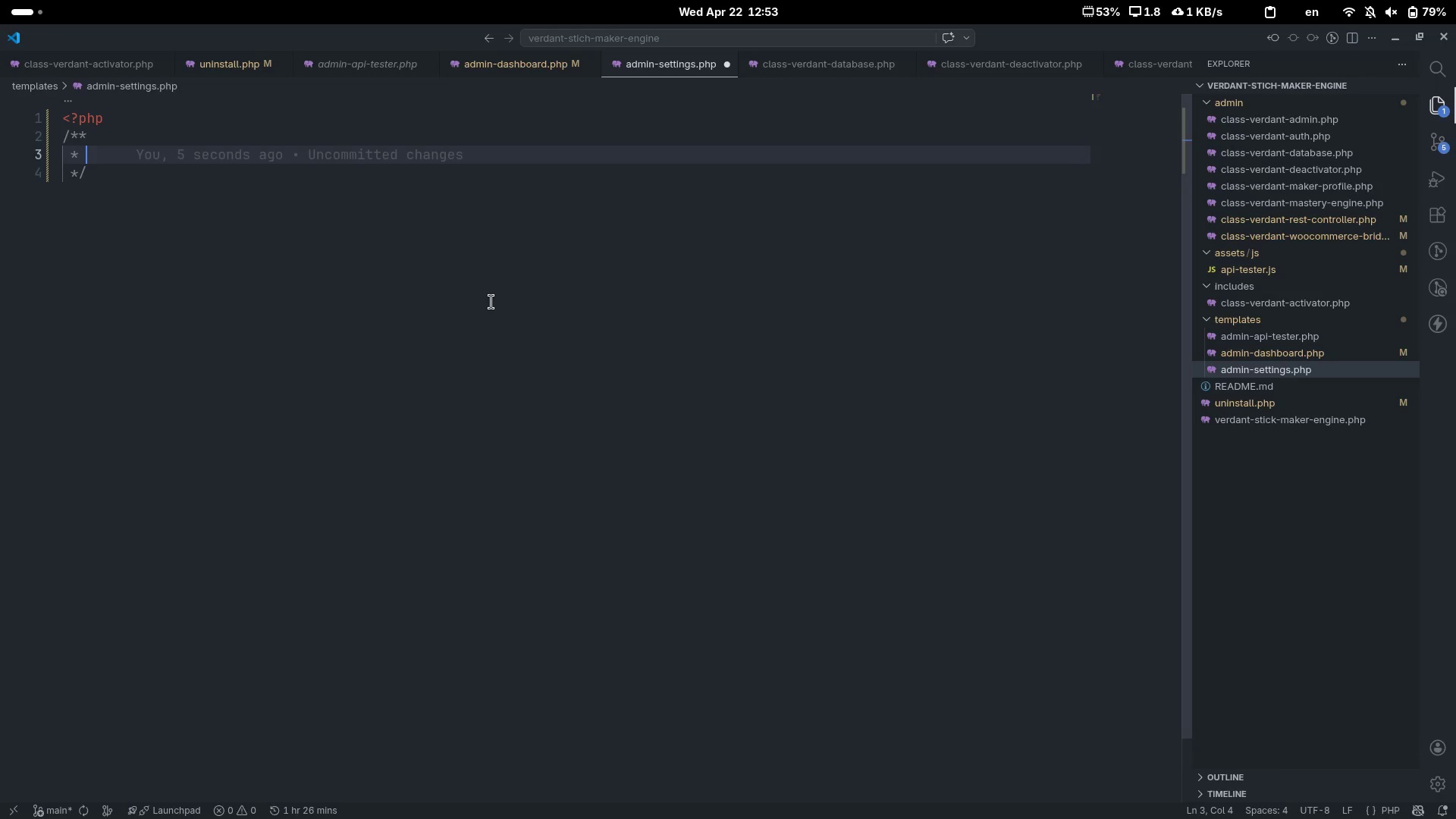 
 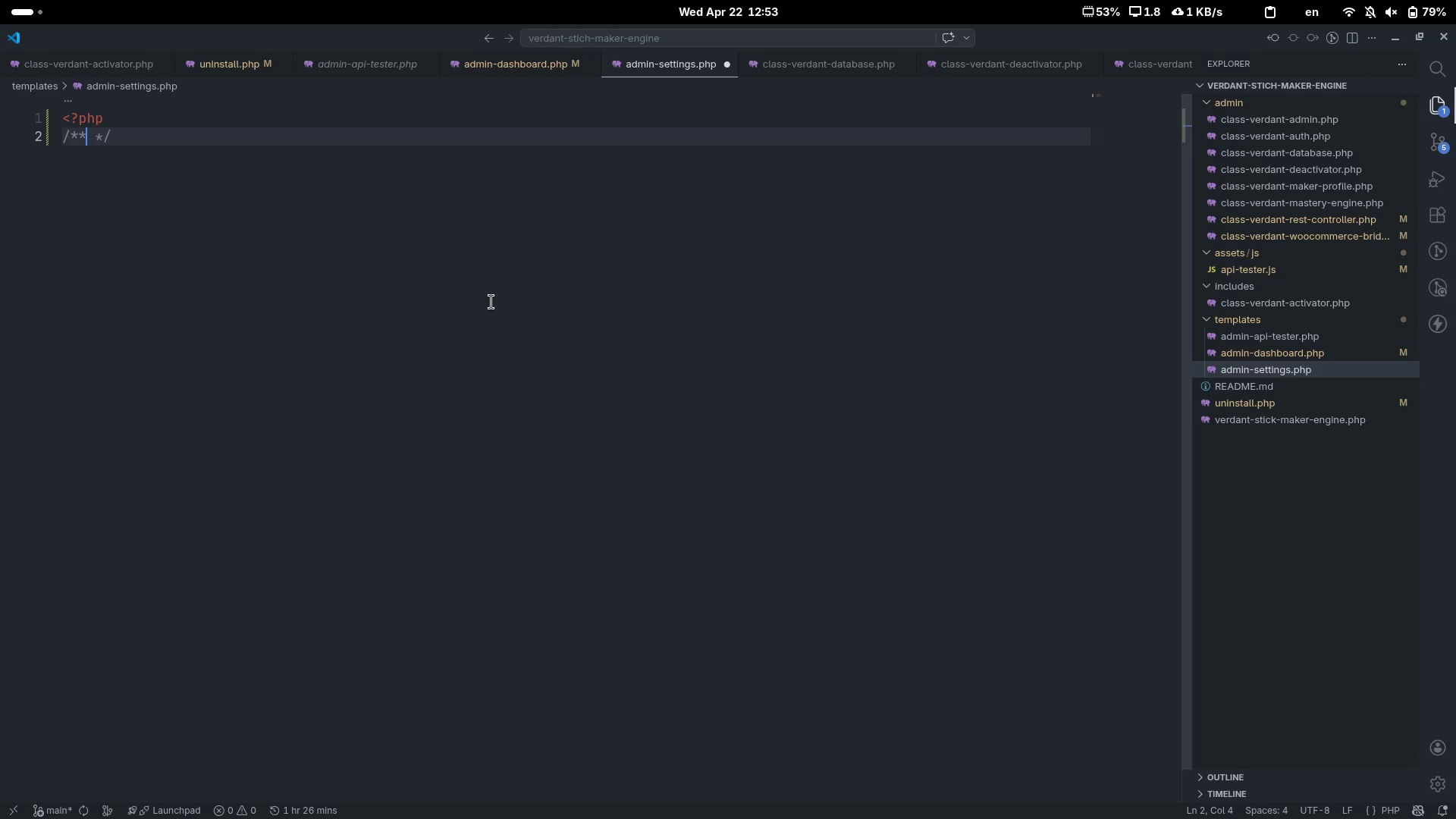 
key(Enter)
 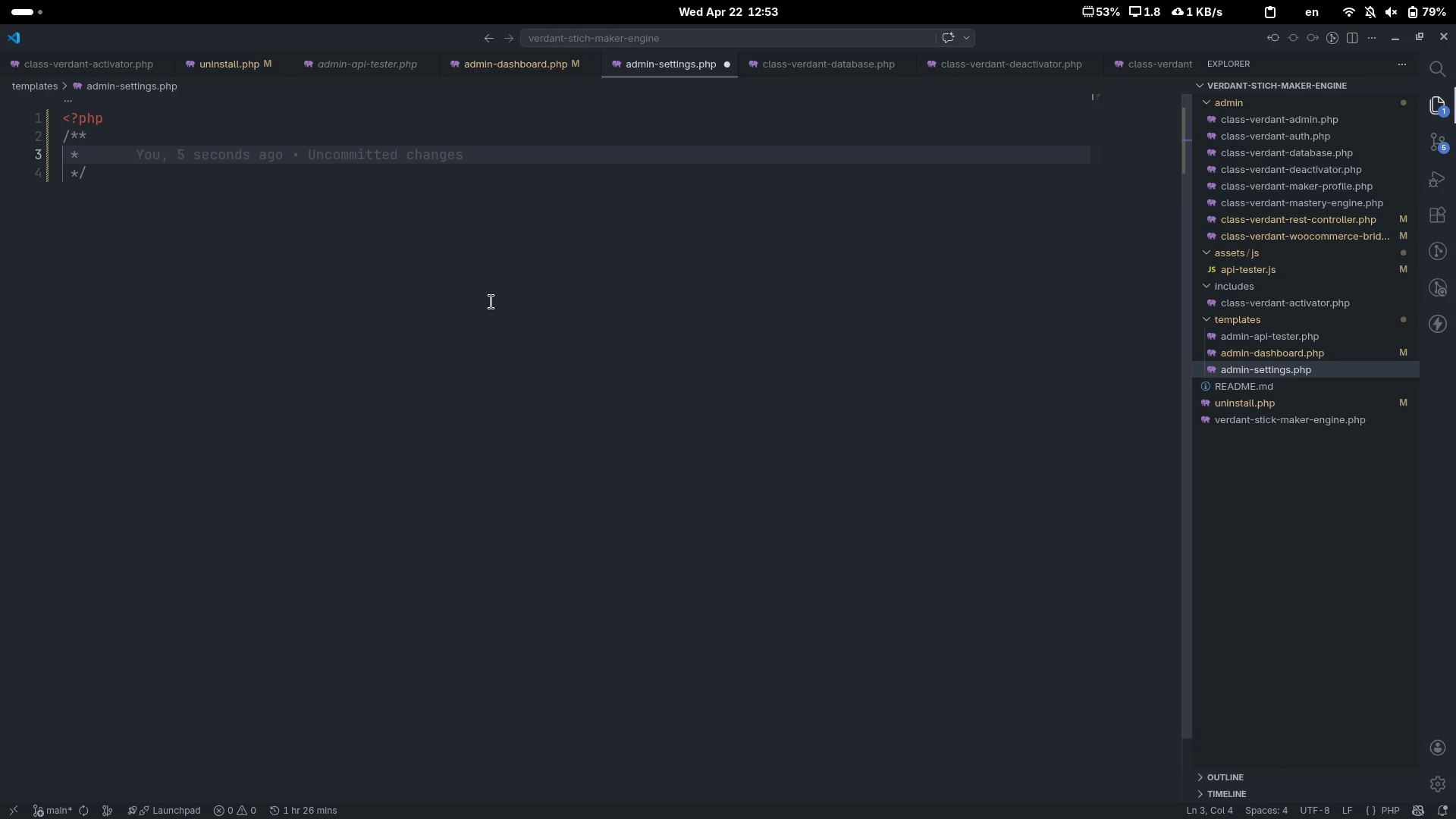 
type(Admin Settings template.)
 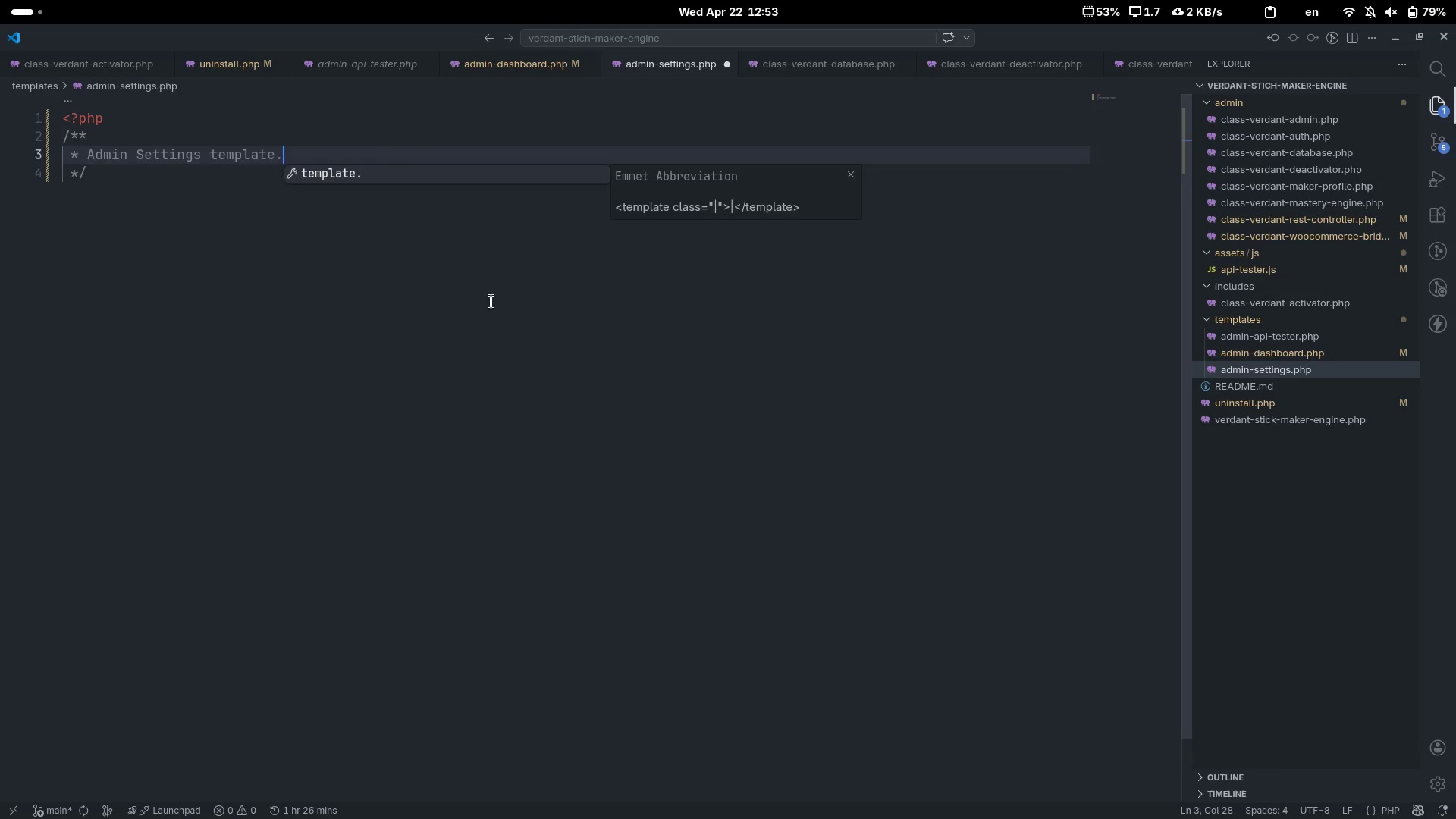 
key(Enter)
 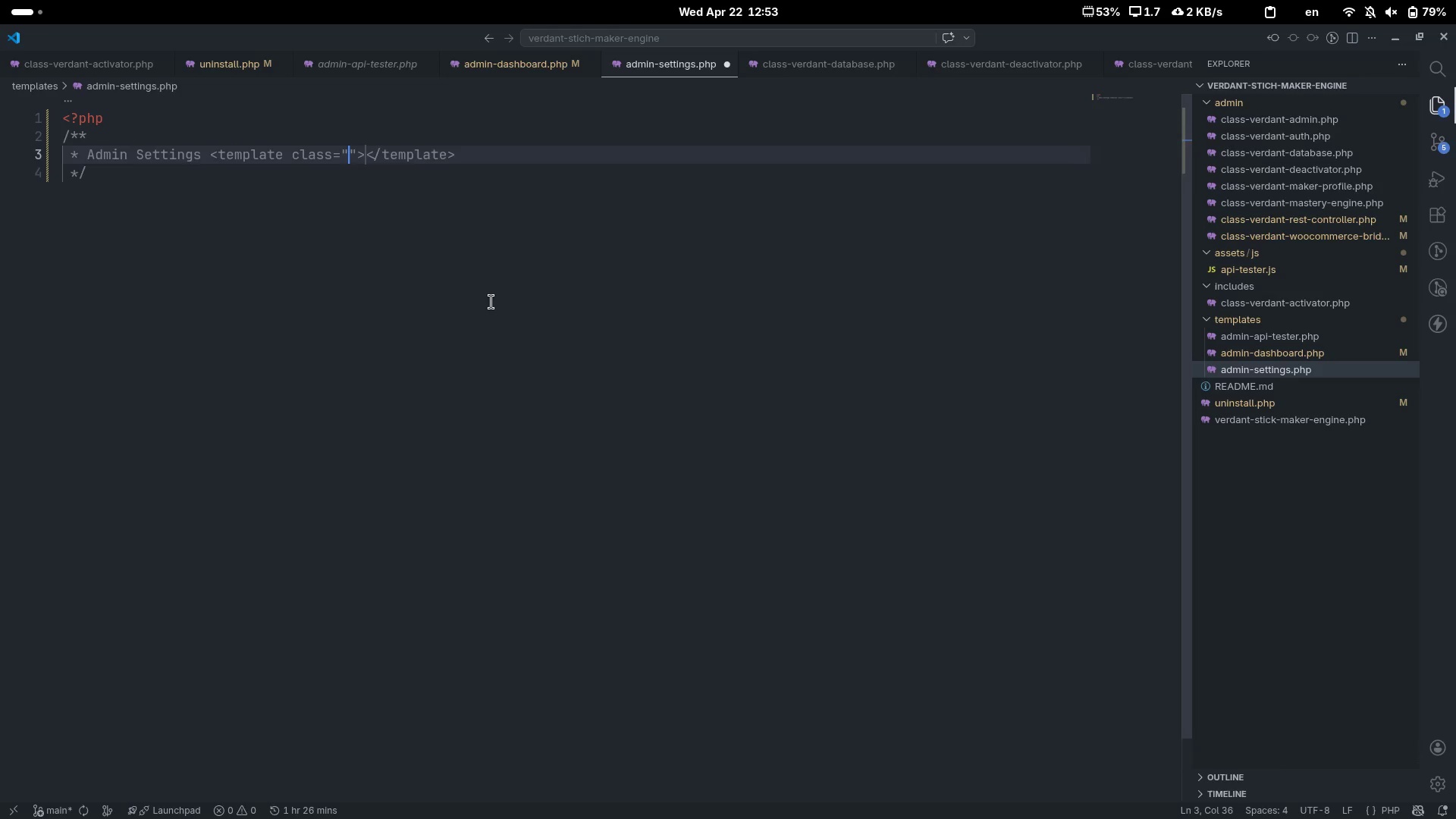 
key(Enter)
 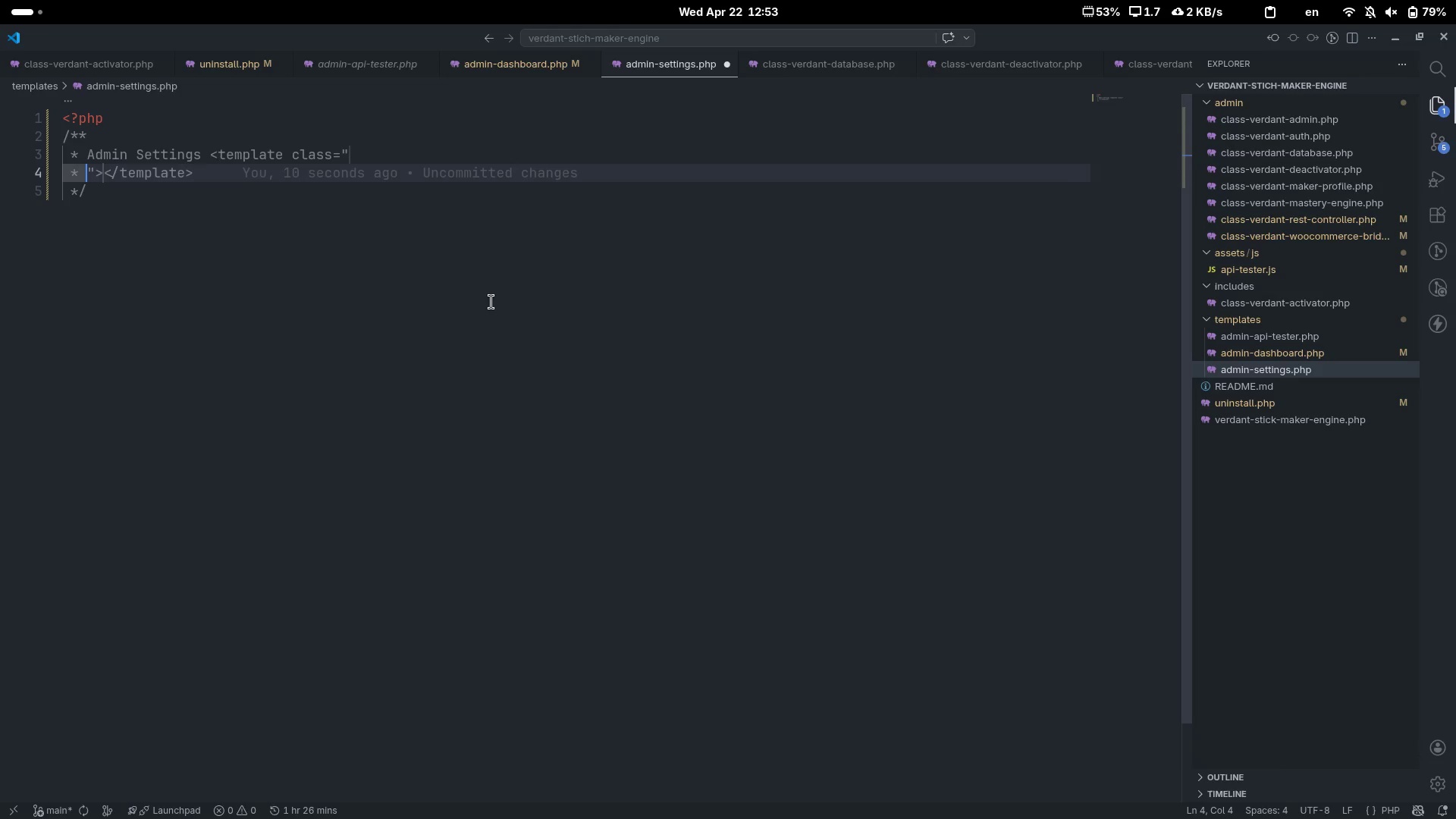 
key(Control+Z)
 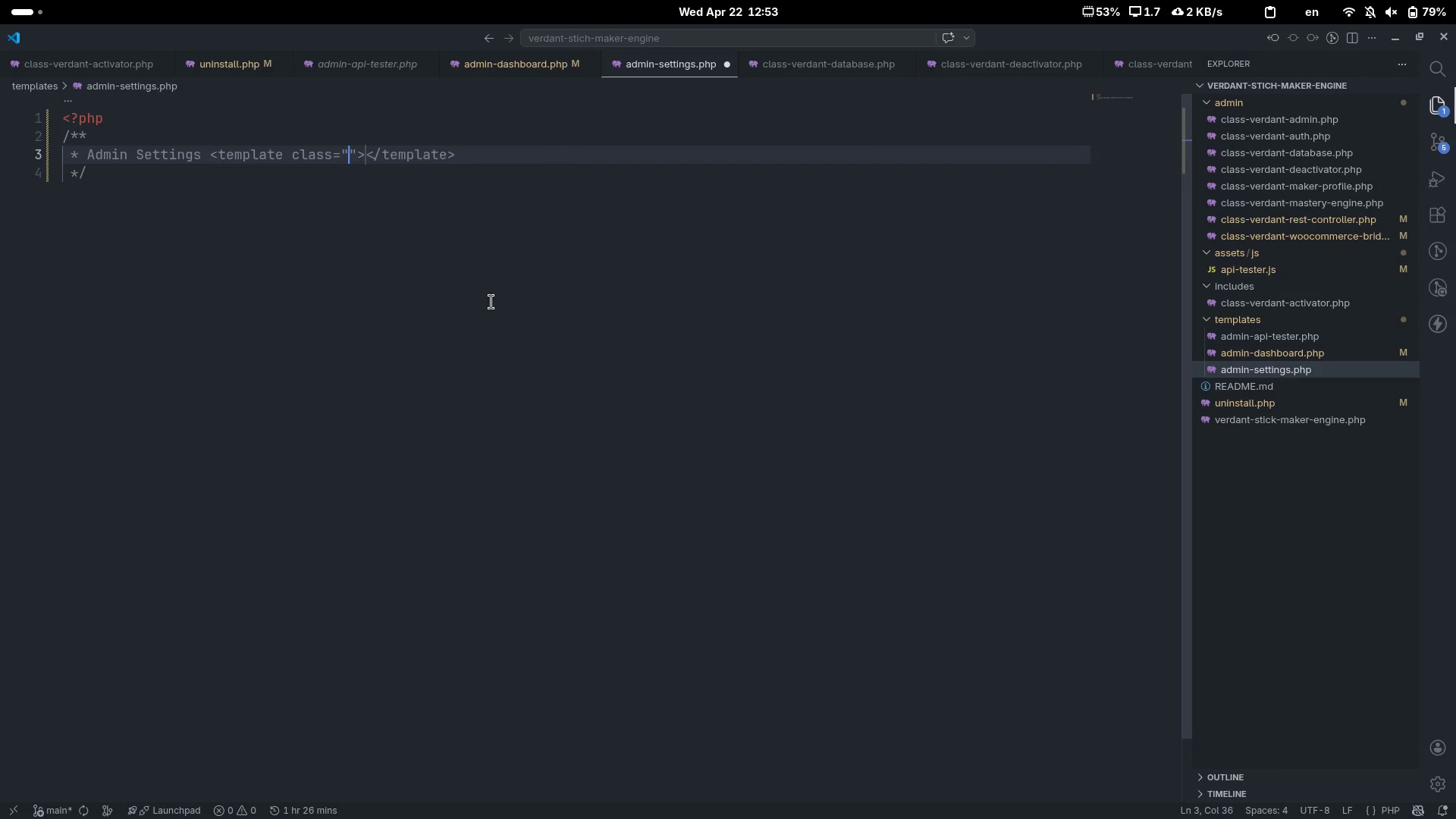 
key(Control+Z)
 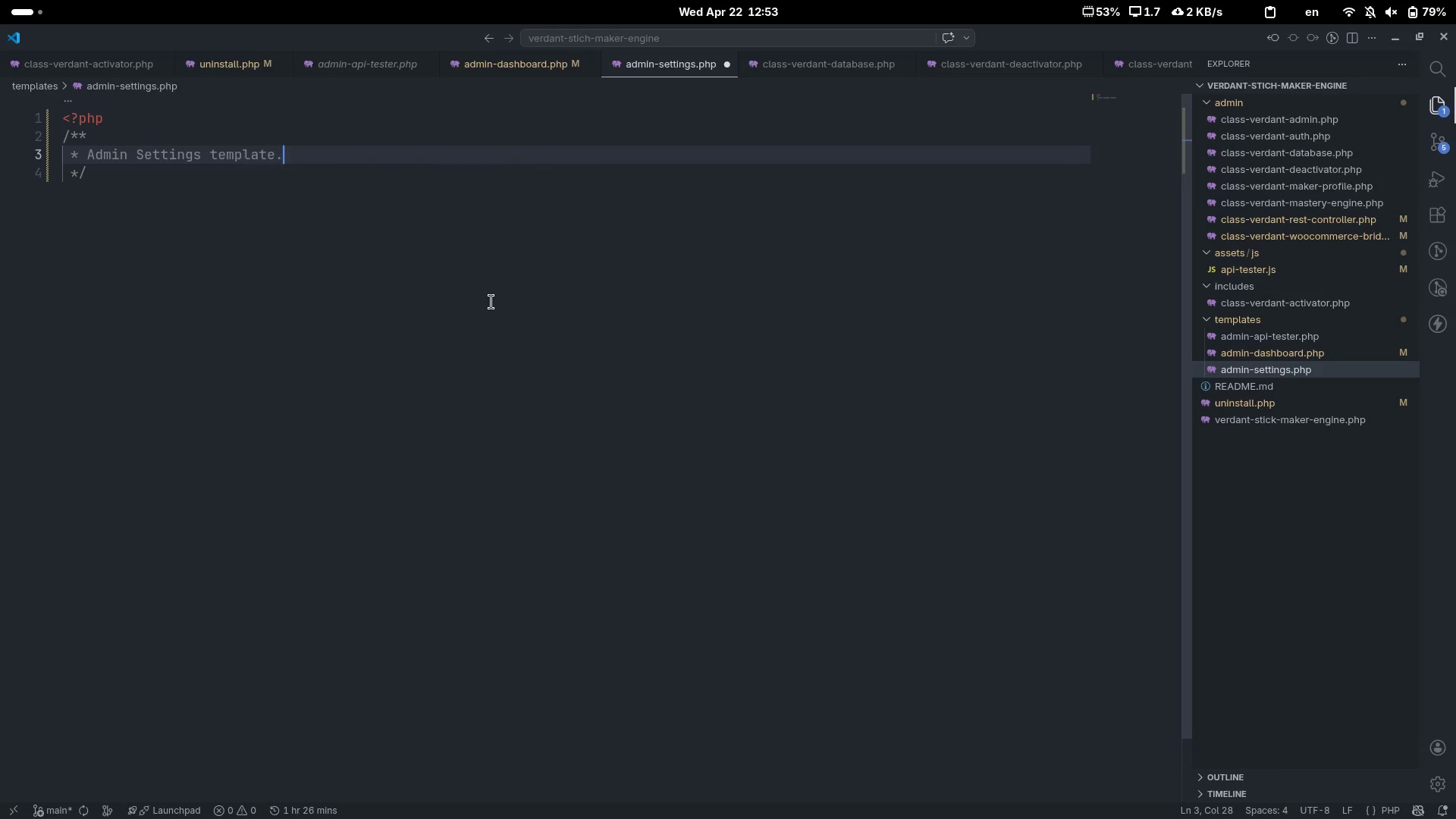 
key(Control+Z)
 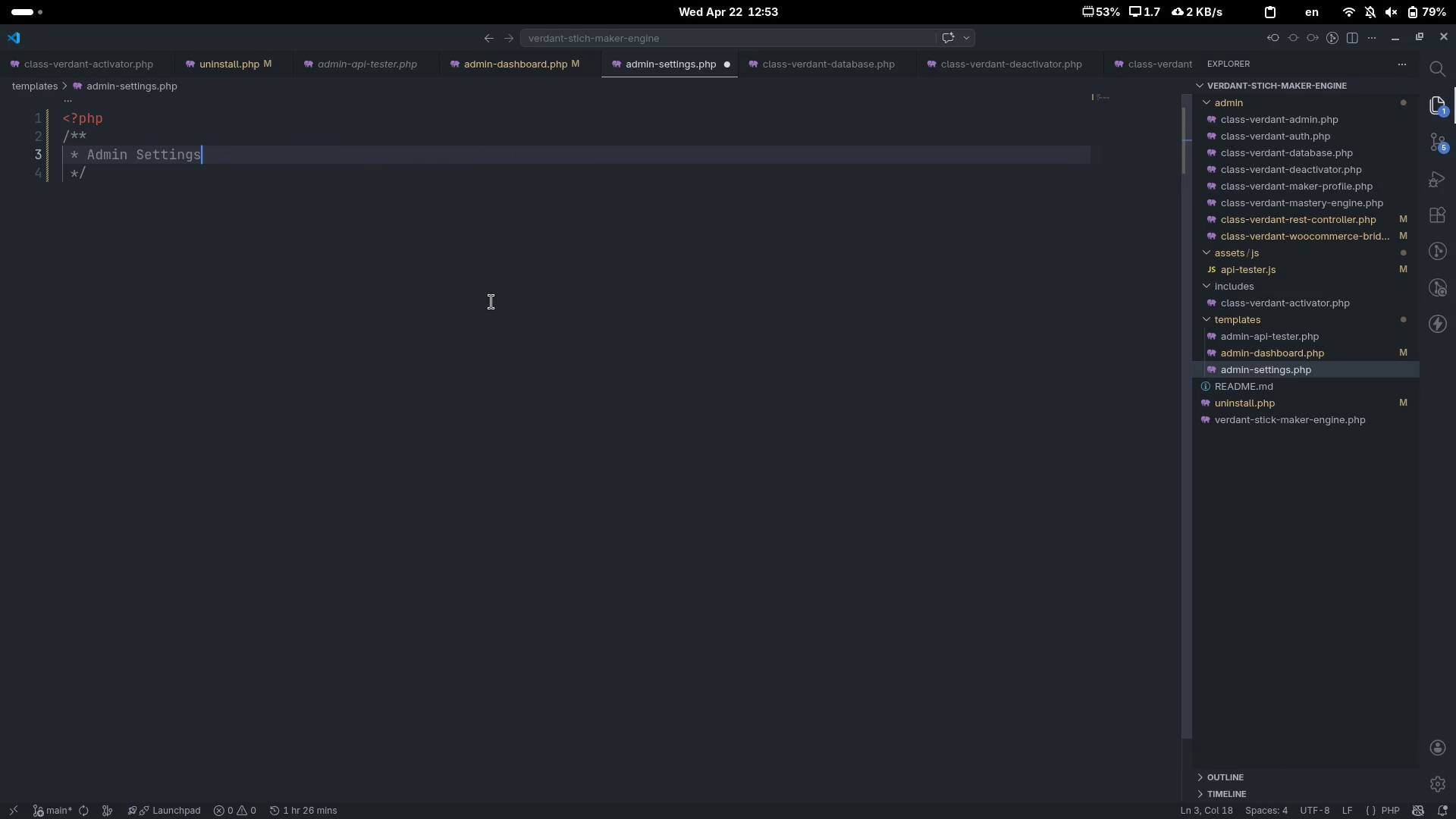 
key(Control+ControlLeft)
 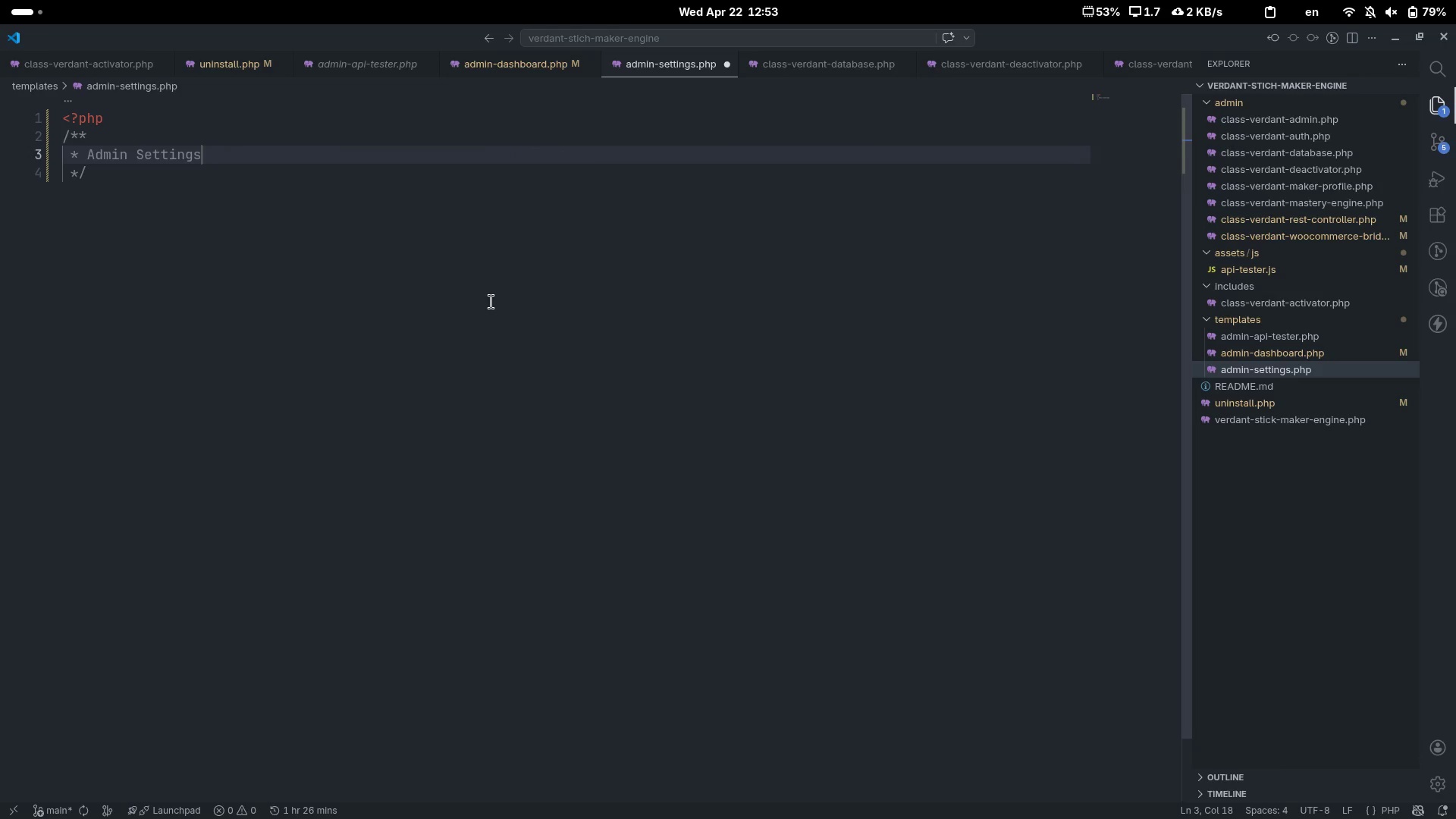 
type( template`)
key(Backspace)
type(.)
key(Escape)
key(Escape)
 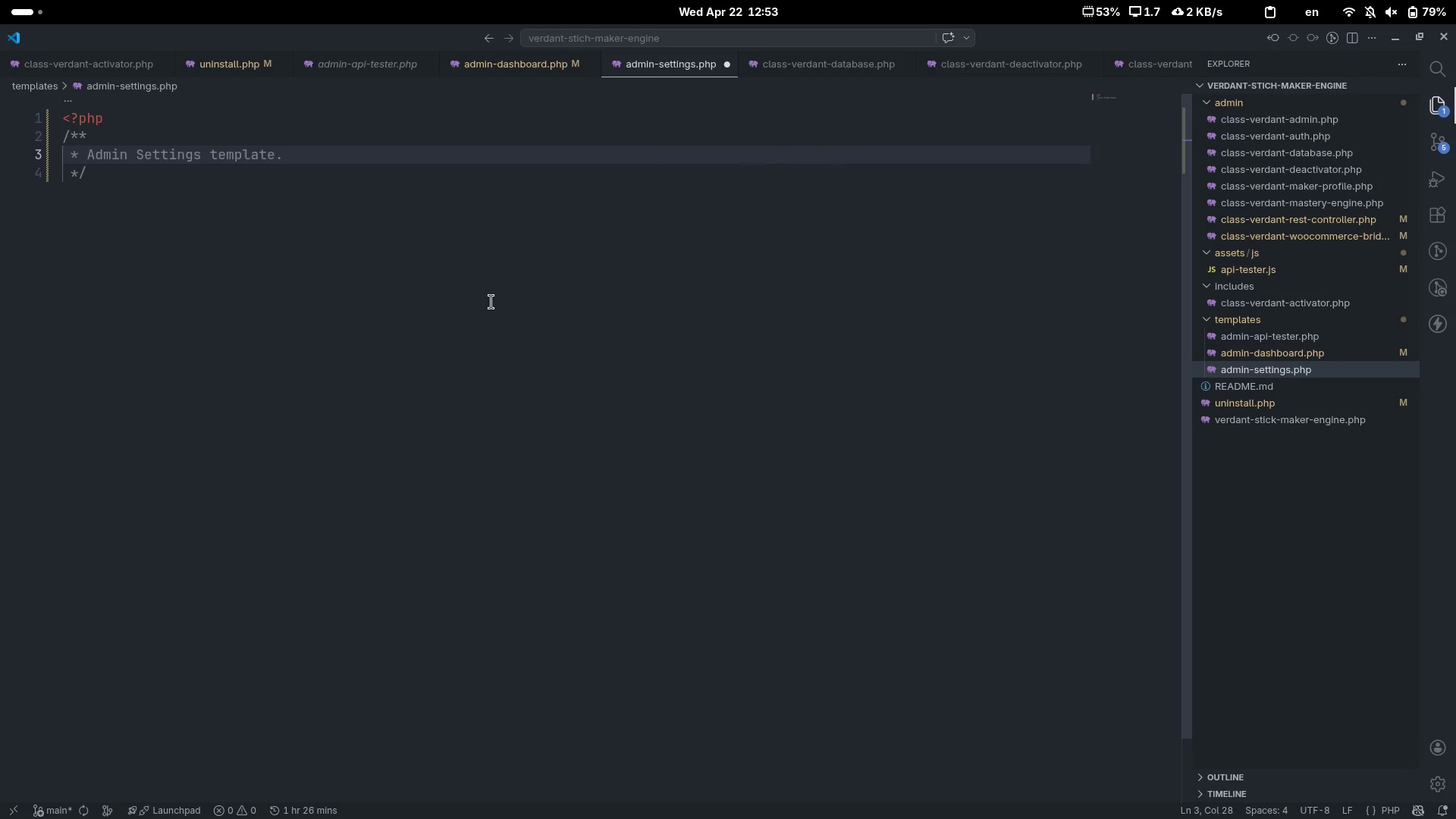 
key(Enter)
 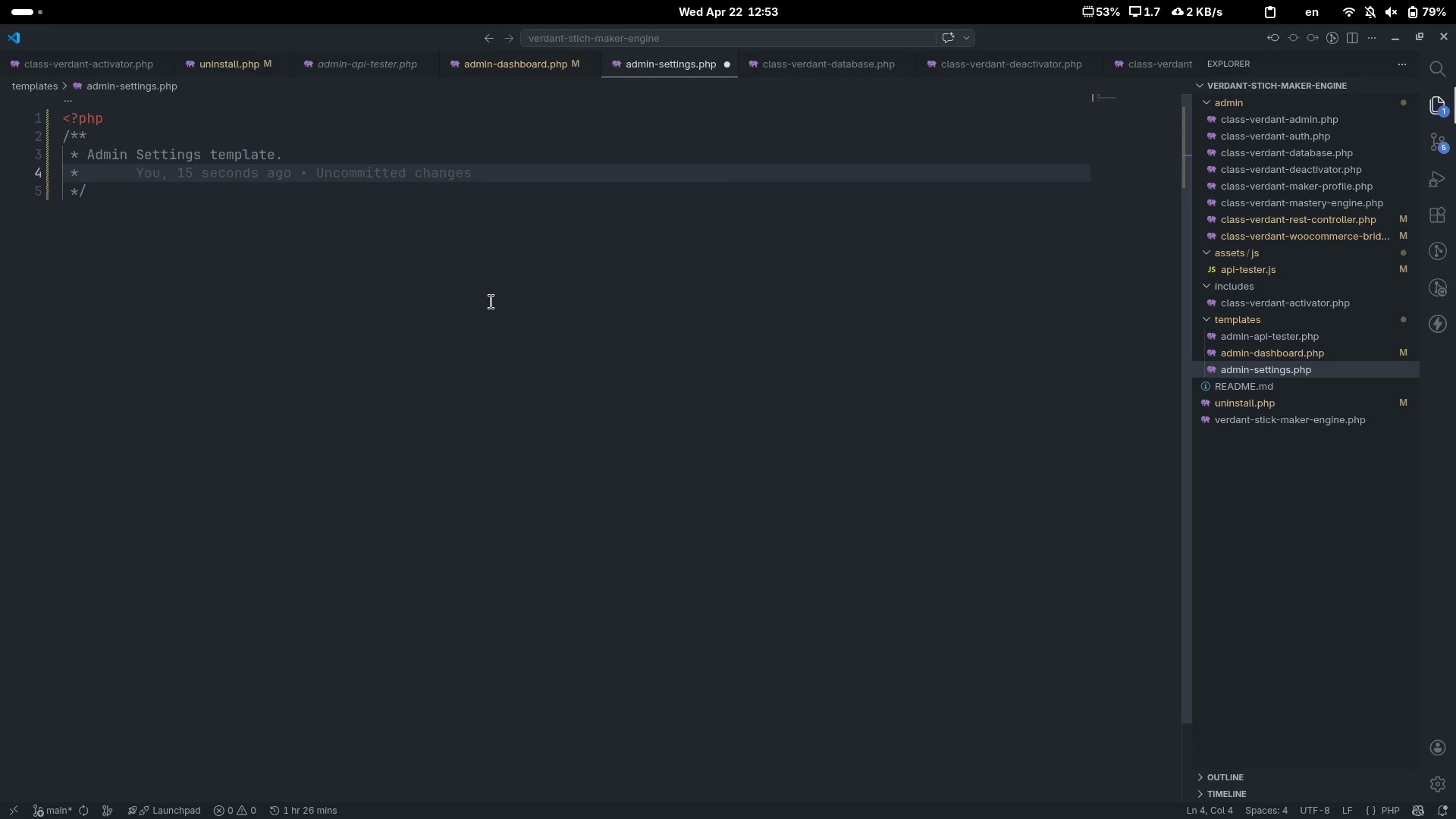 
key(Enter)
 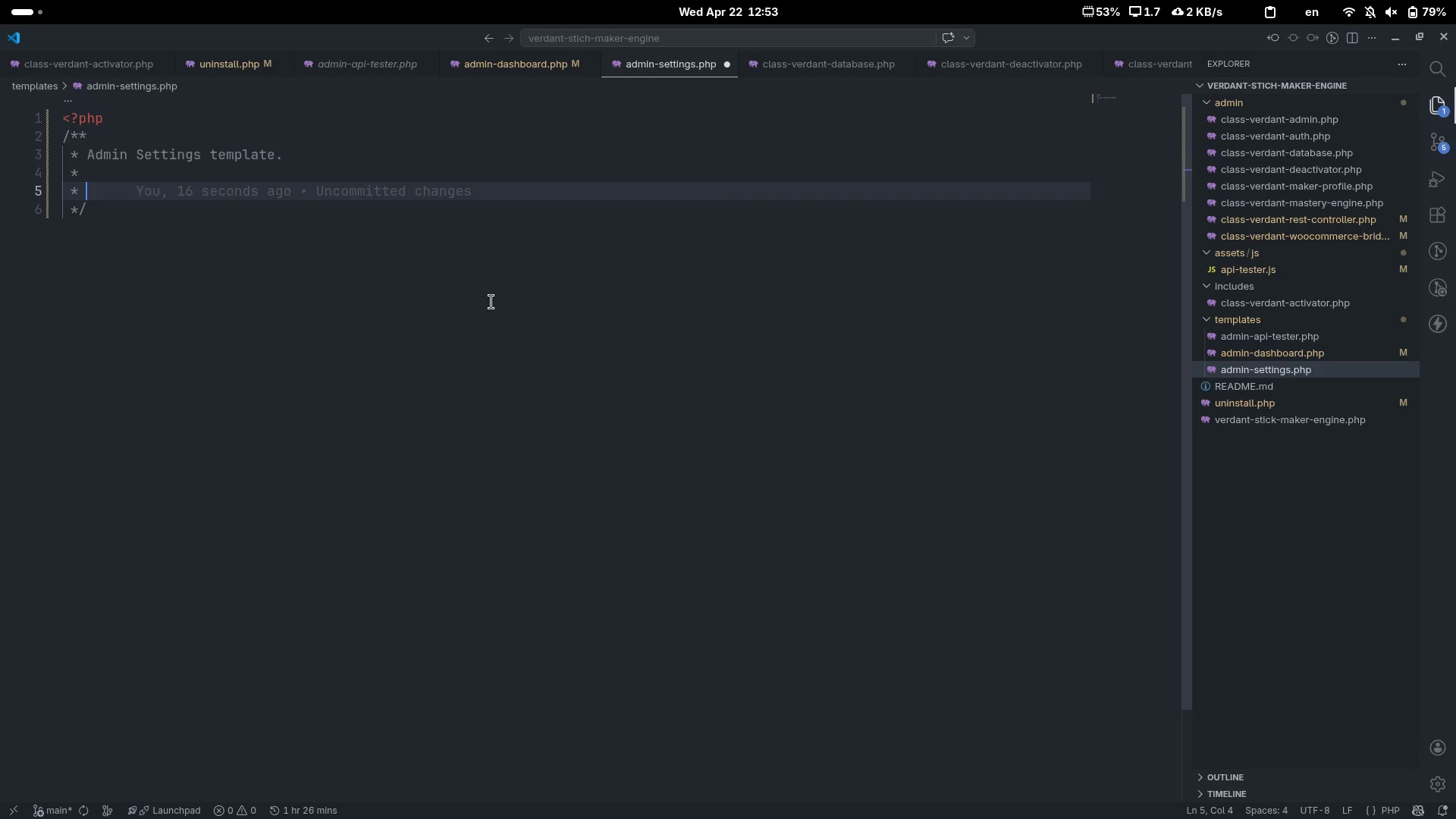 
type(#)
key(Backspace)
type(@package VerdantStitch)
 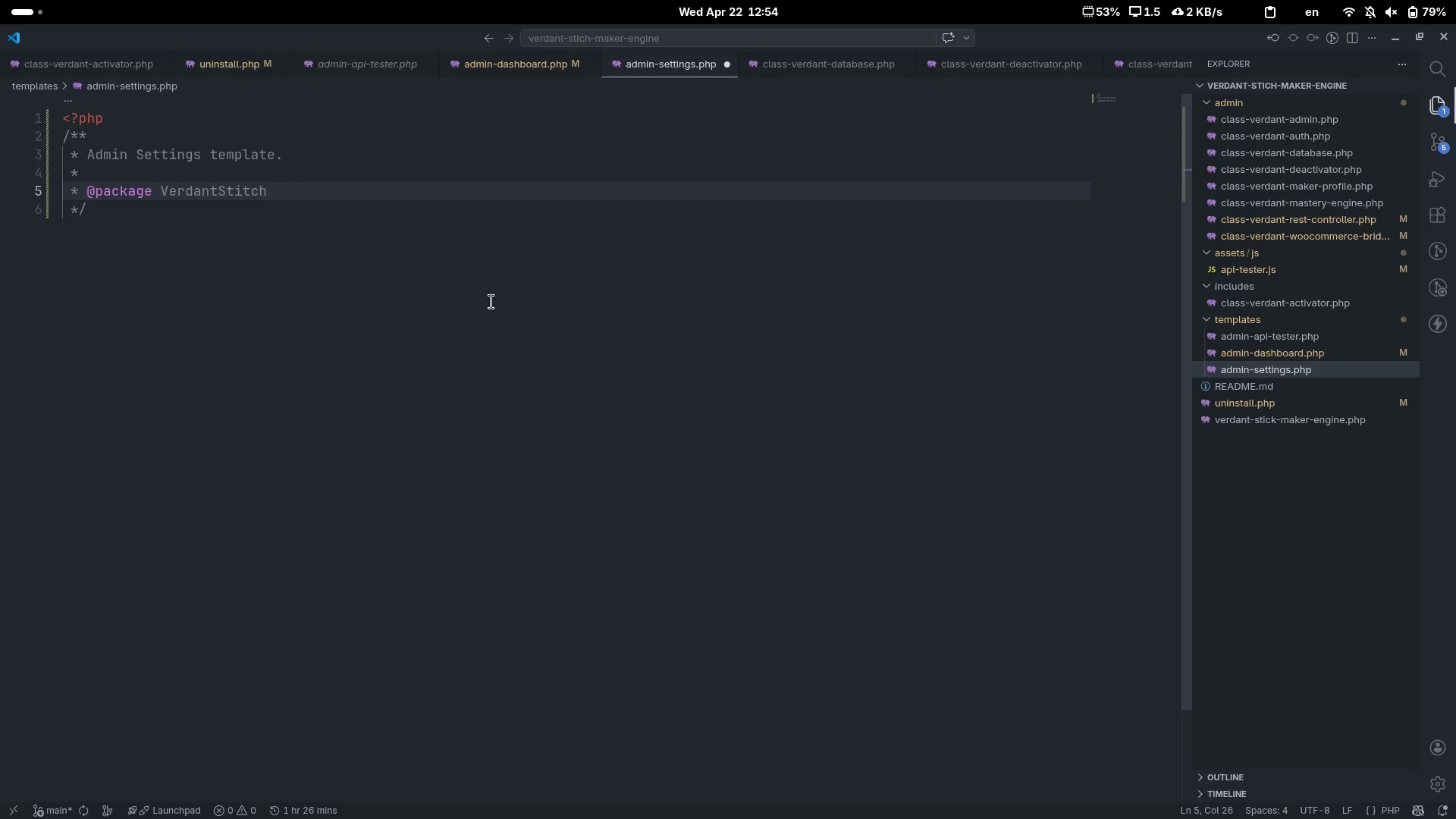 
key(ArrowDown)
 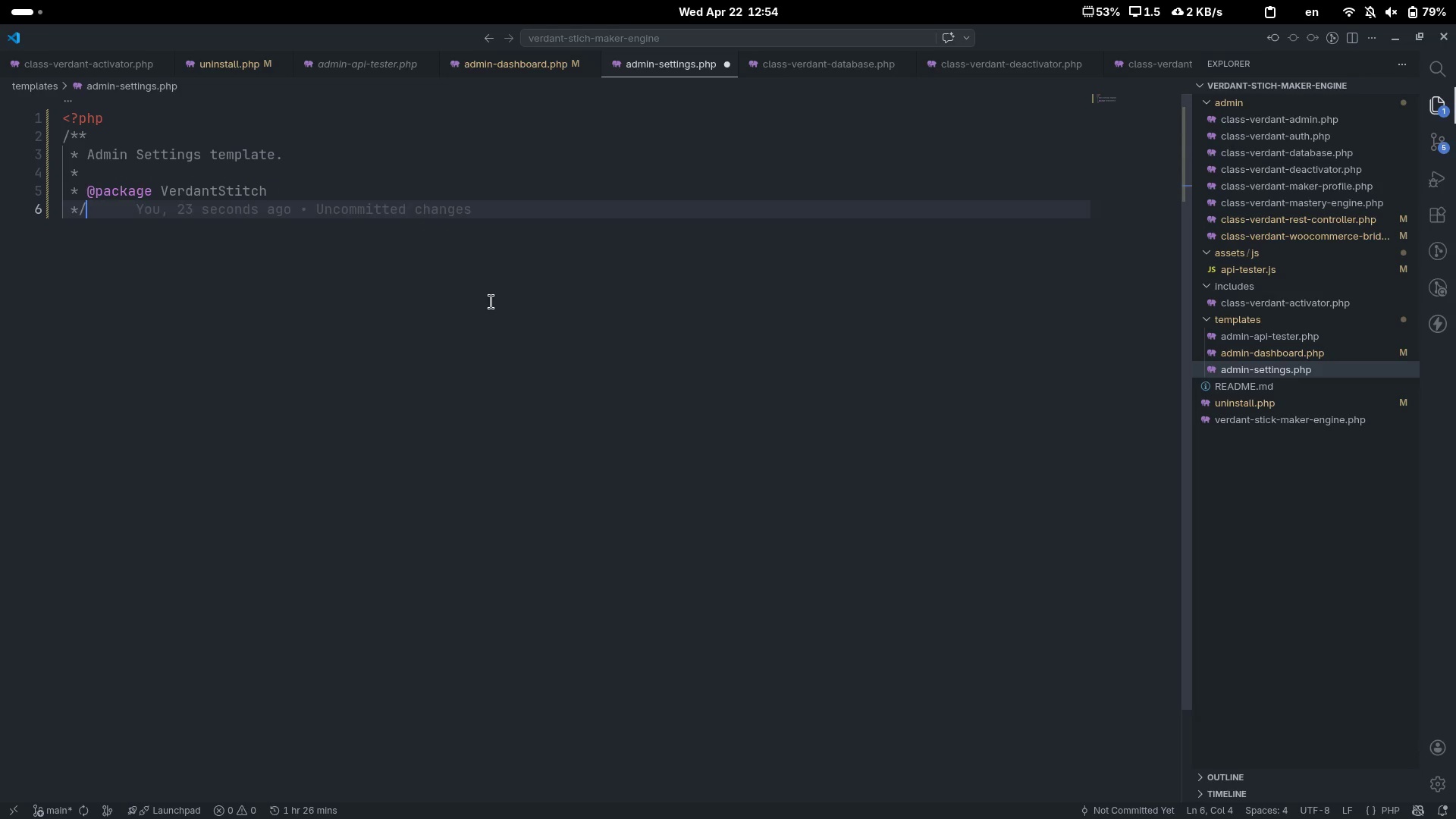 
key(Enter)
 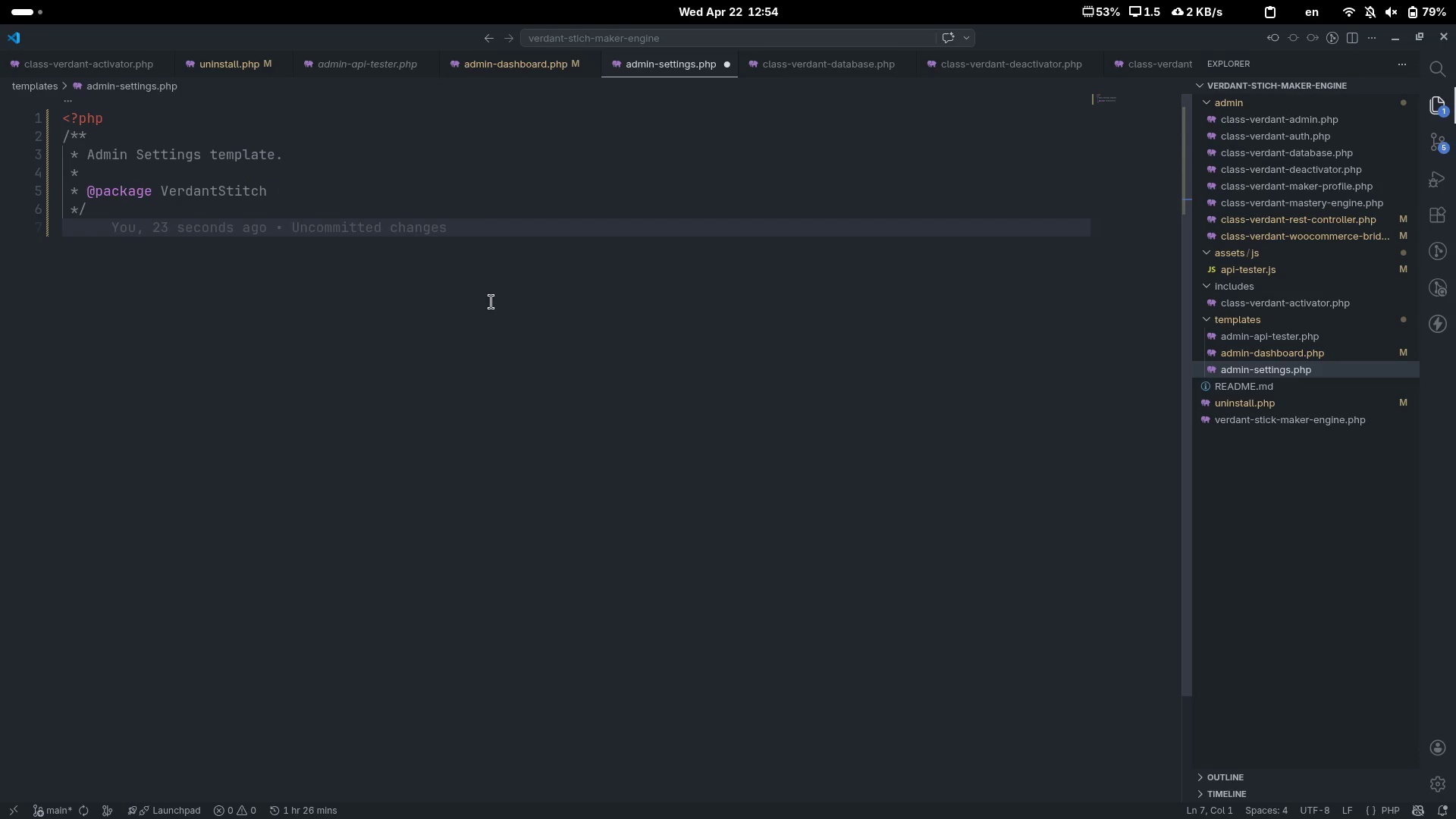 
type(if (  )
 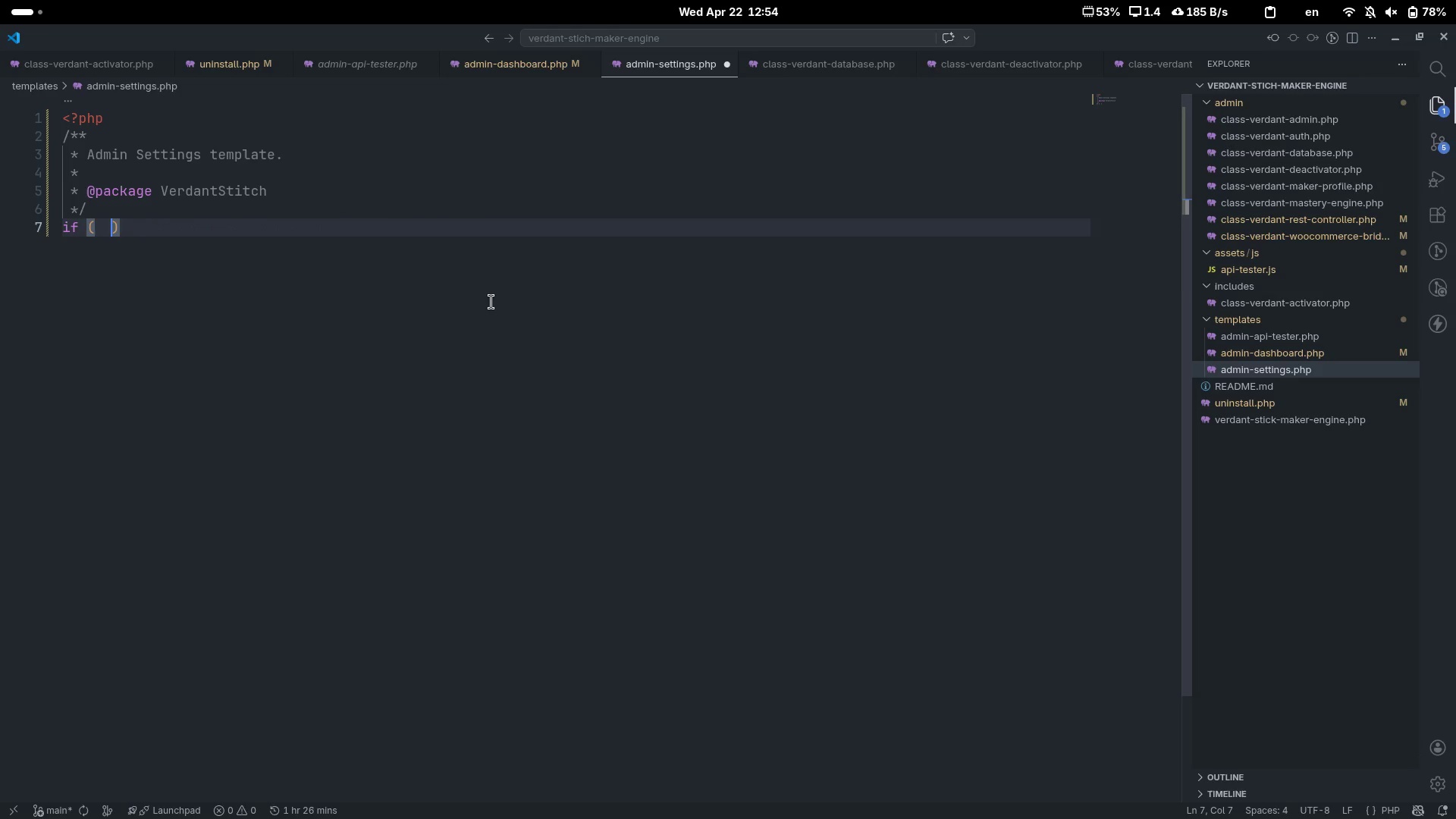 
key(ArrowLeft)
 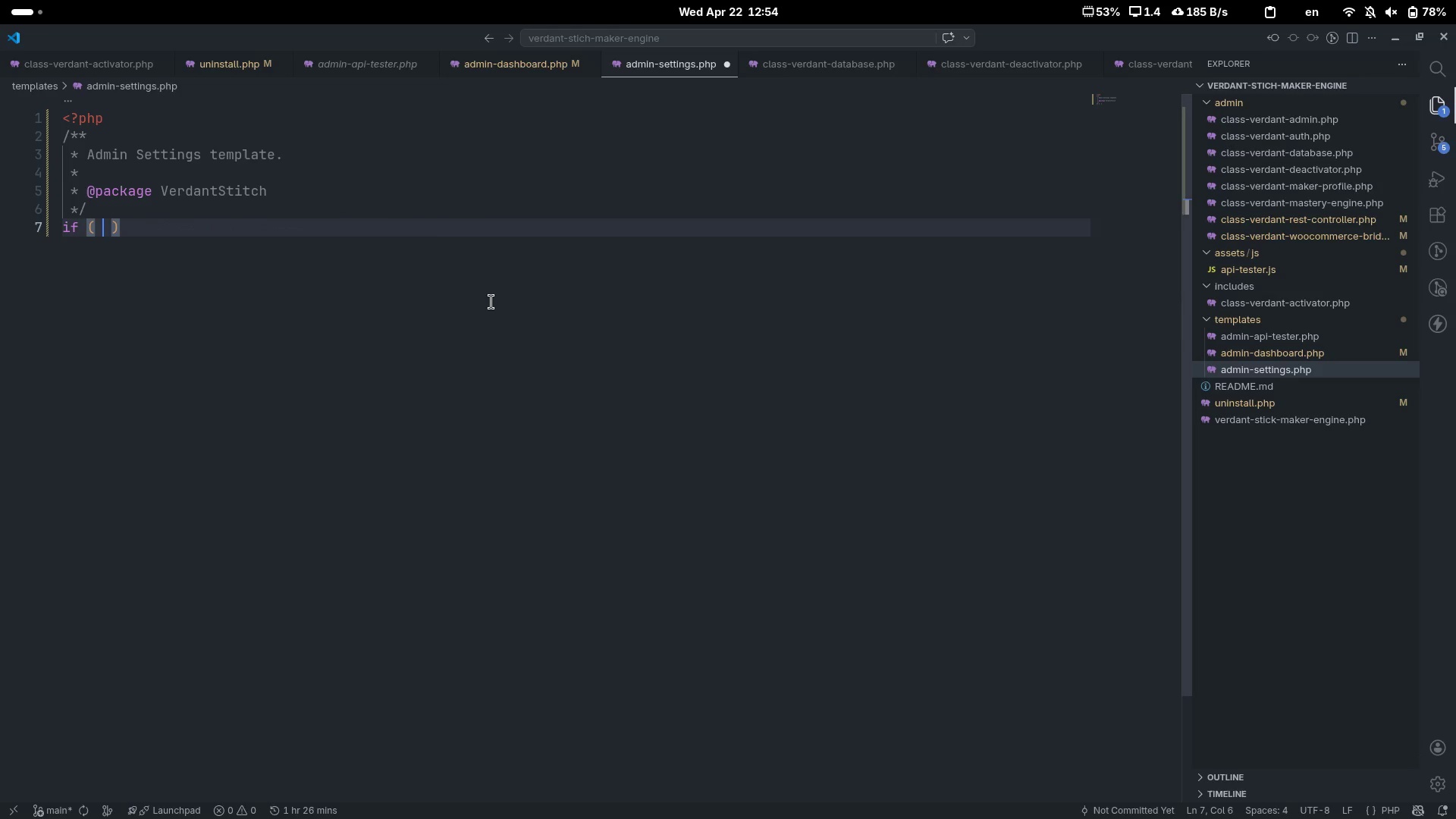 
type(! e)
key(Backspace)
type(defined( )
 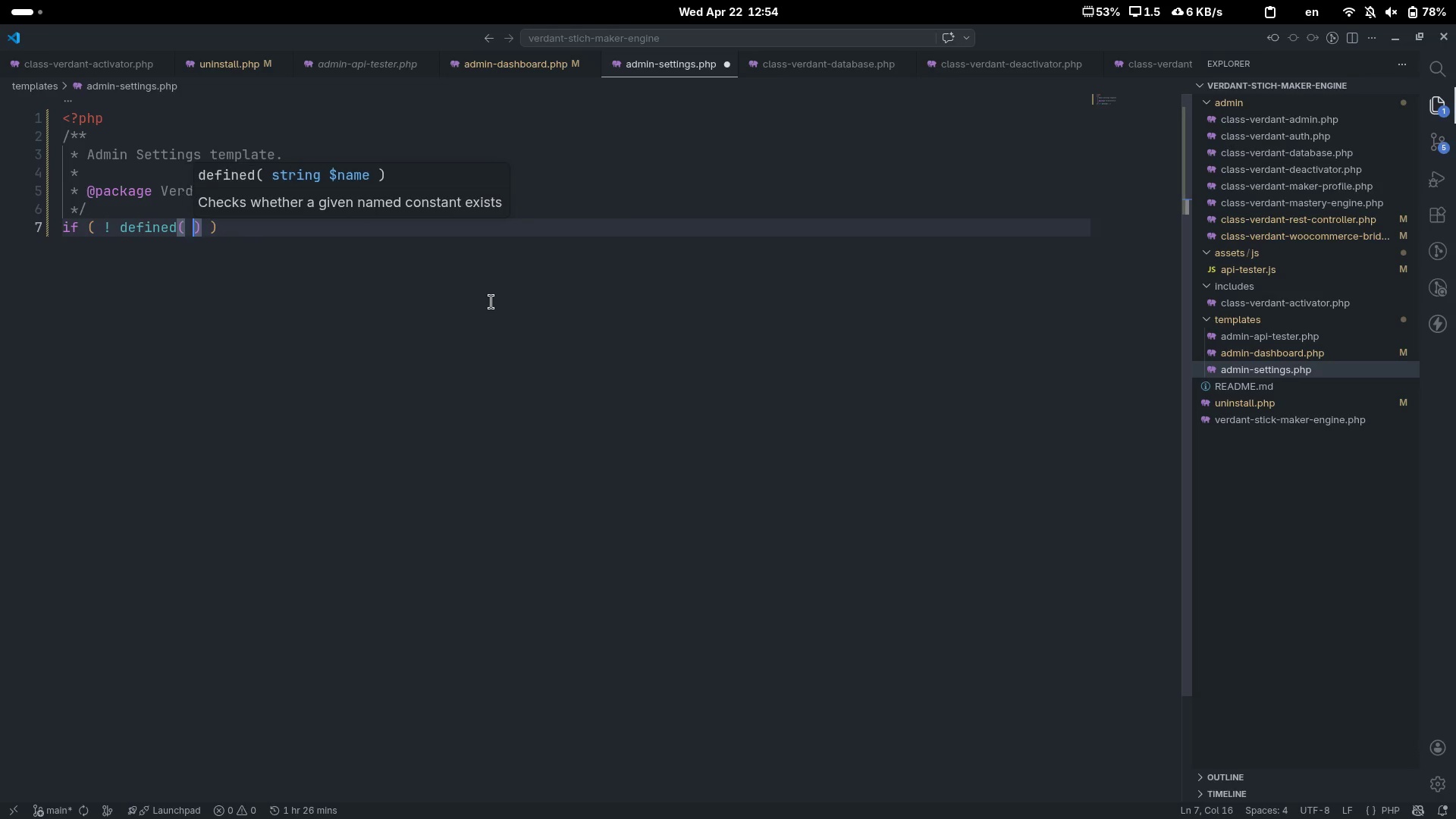 
key(ArrowLeft)
 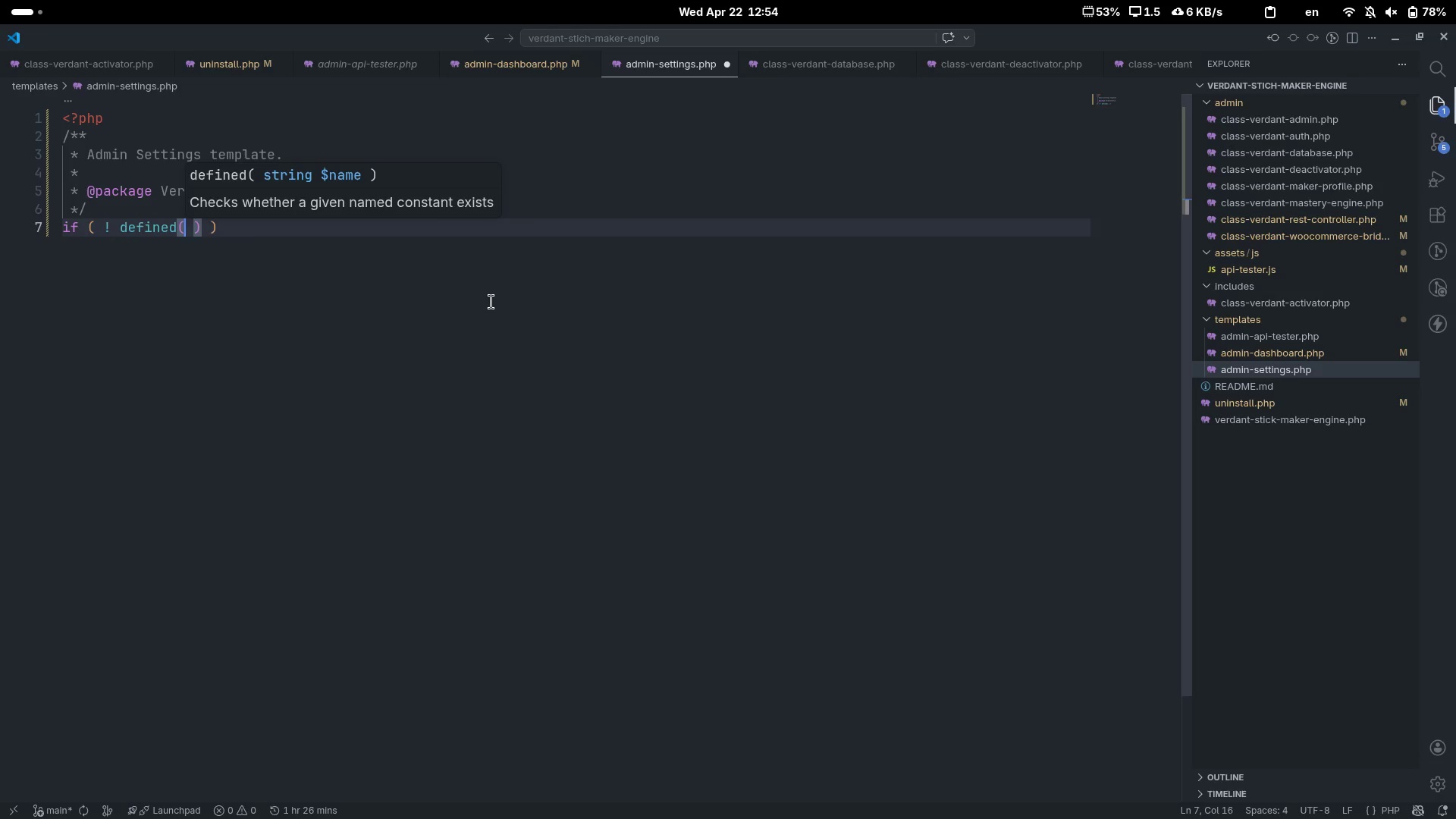 
type( 'ABSINT)
key(Backspace)
key(Backspace)
key(Backspace)
type(A)
key(Backspace)
type(PATH)
 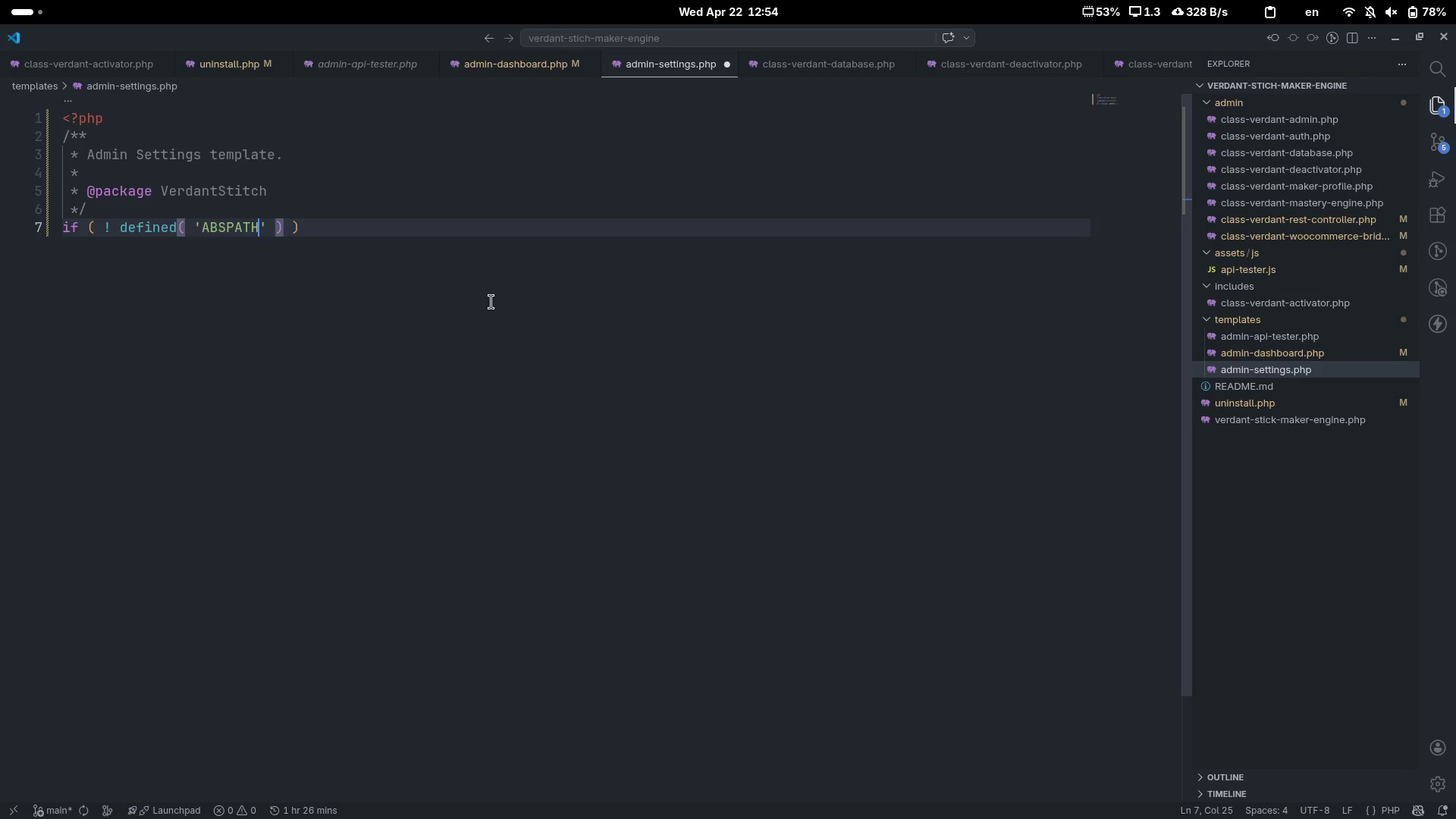 
key(Control+ArrowRight)
 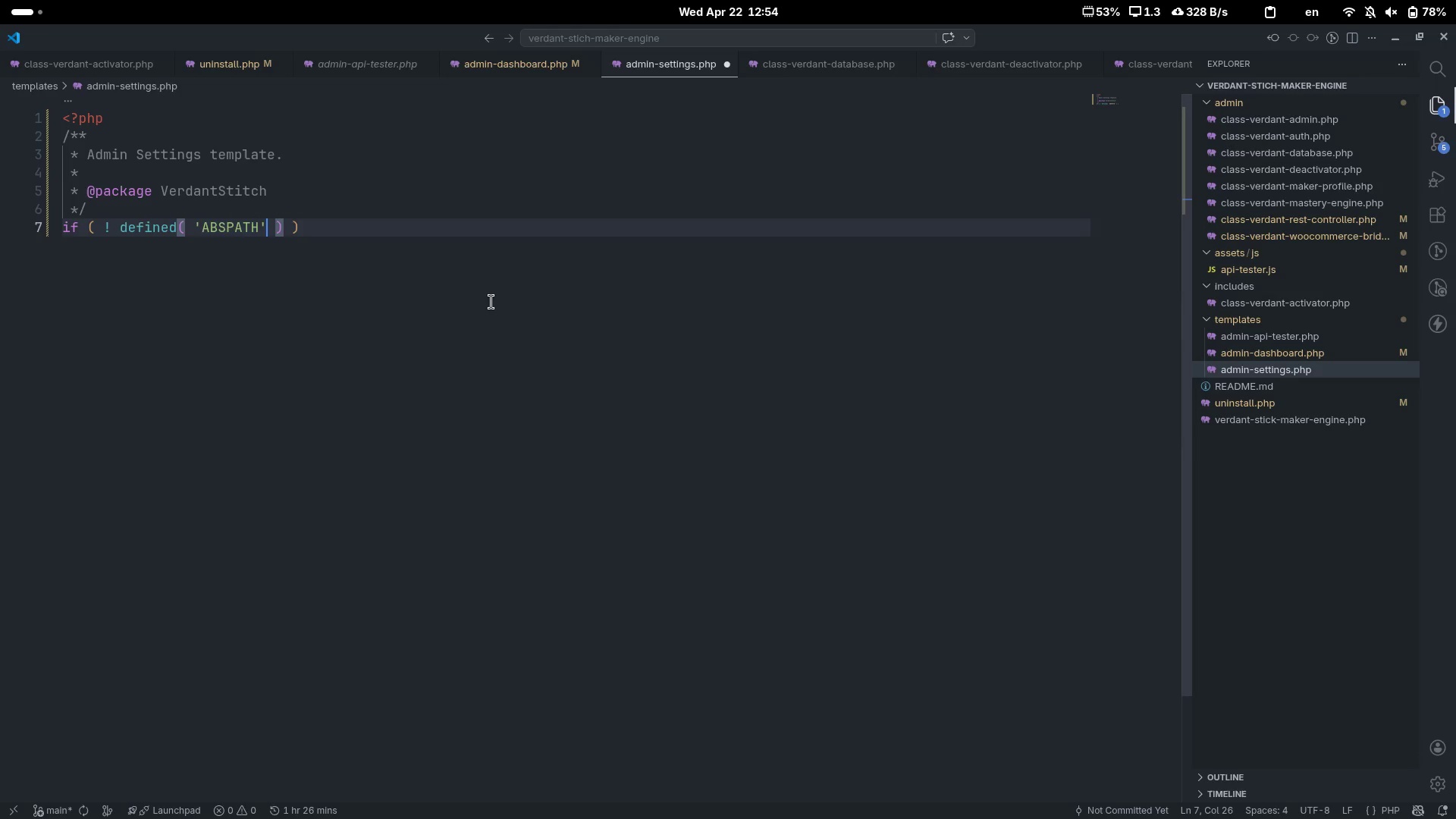 
key(Control+ArrowRight)
 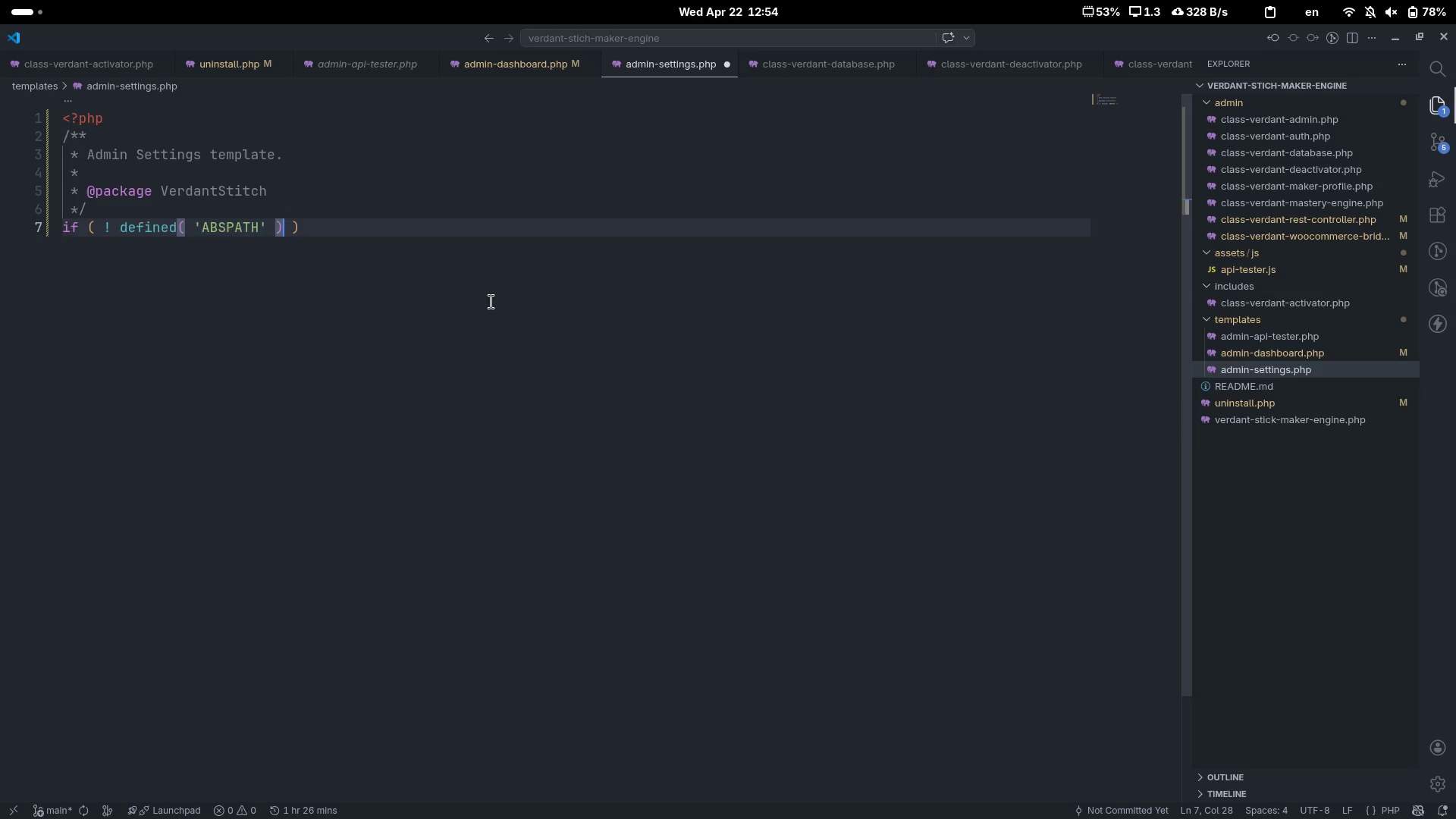 
key(Control+ArrowRight)
 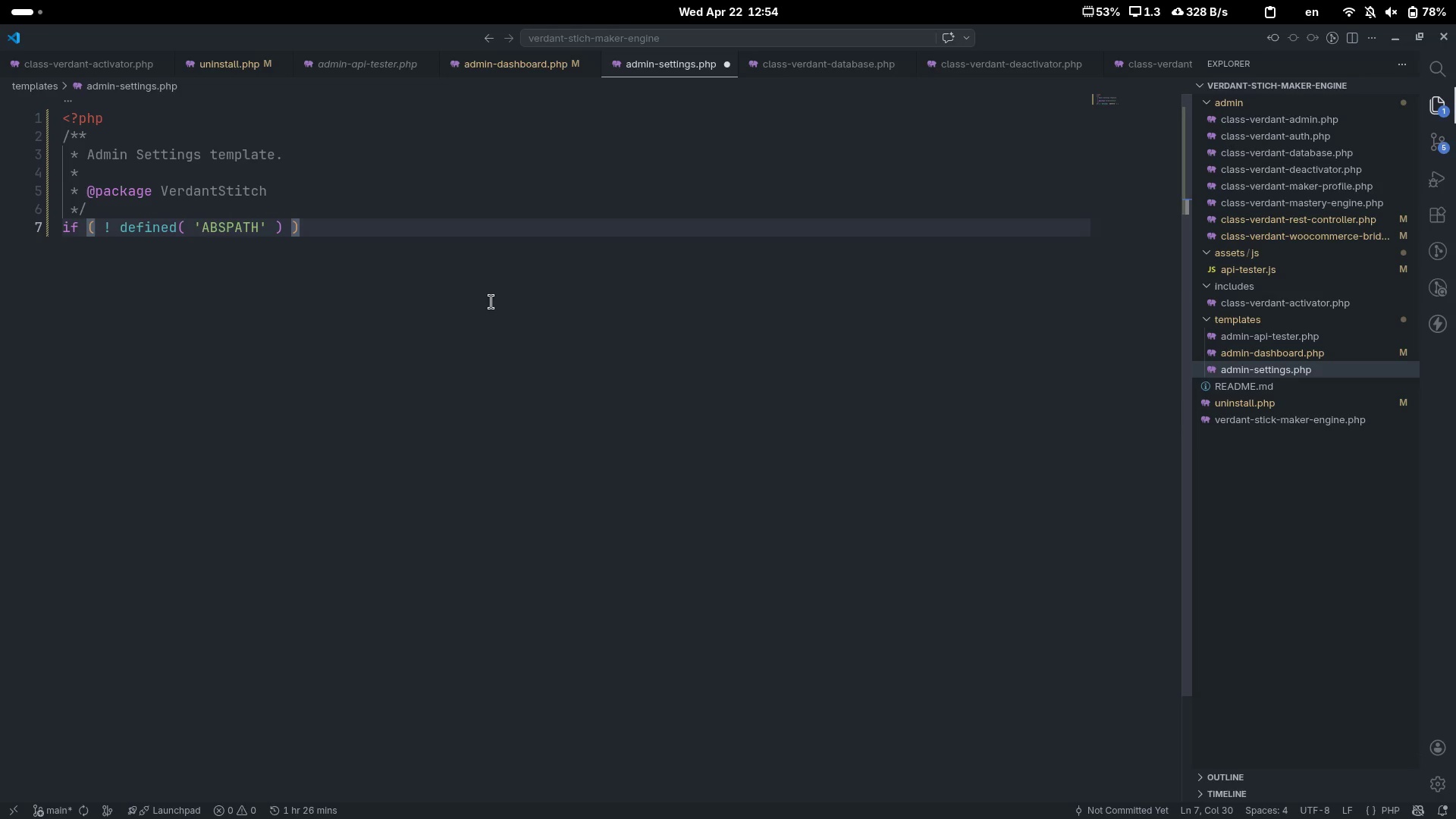 
type( {exit;)
 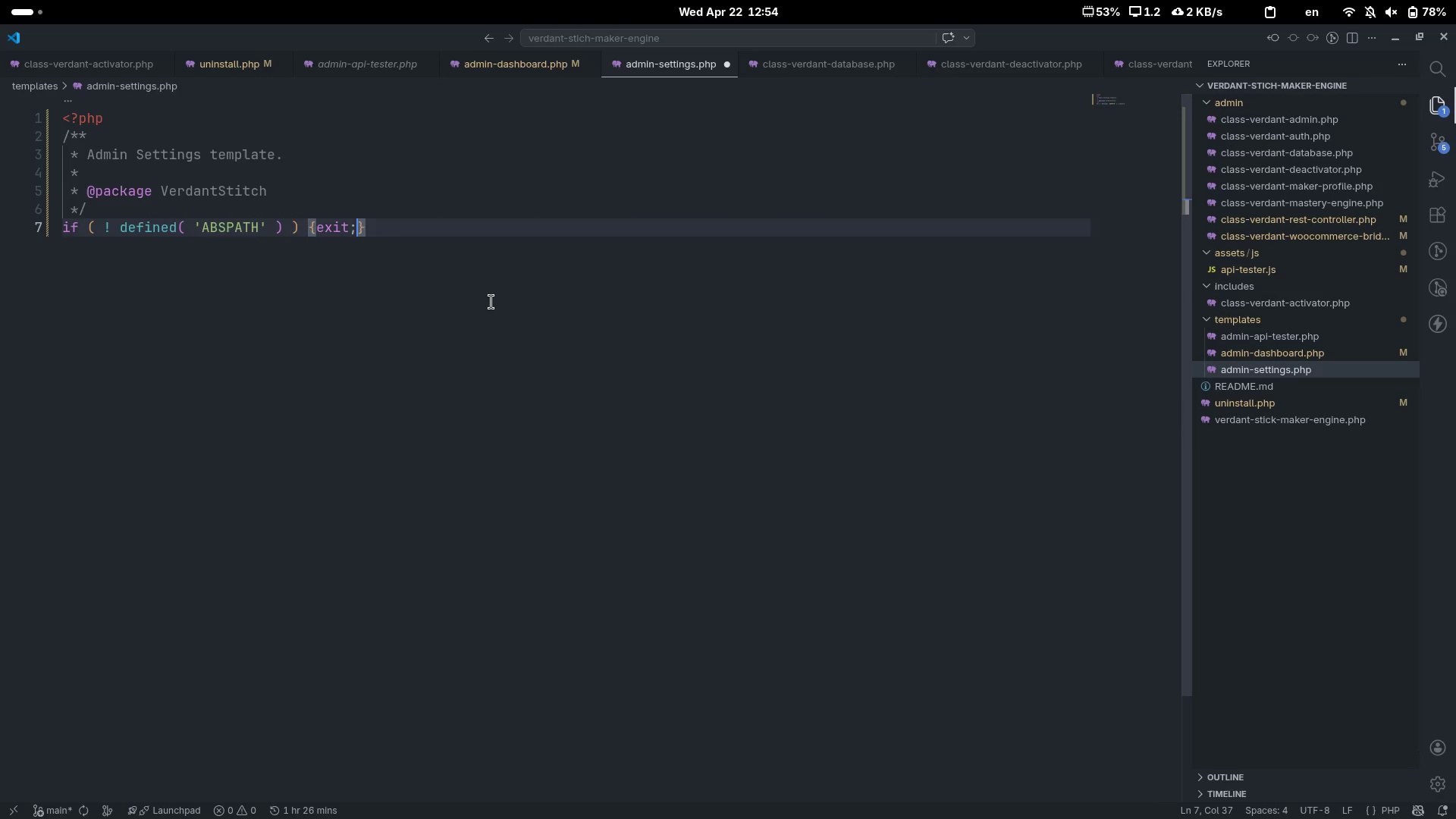 
key(Control+S)
 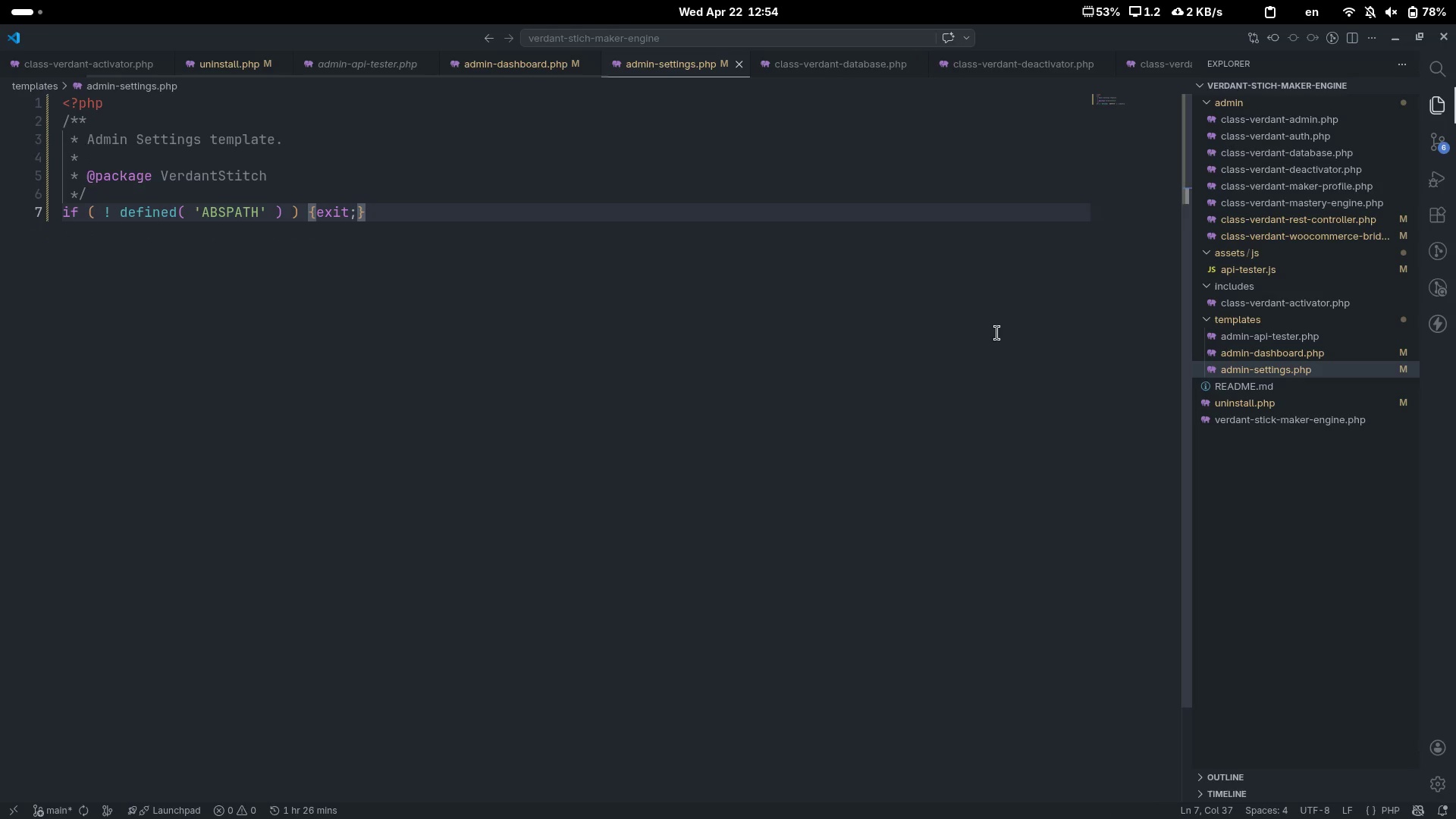 
left_click([1260, 347])
 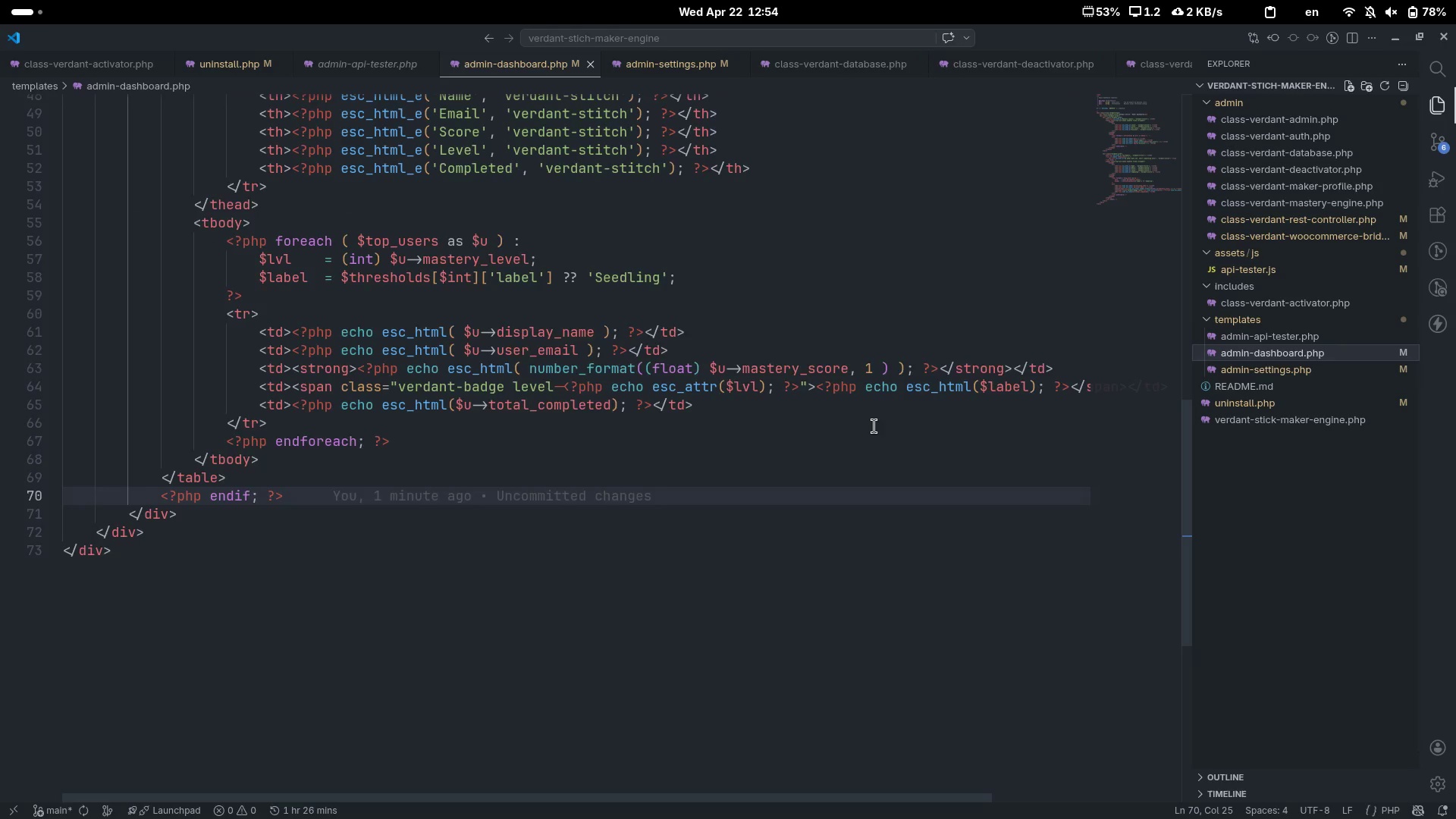 
scroll: coordinate [847, 450], scroll_direction: up, amount: 15.0
 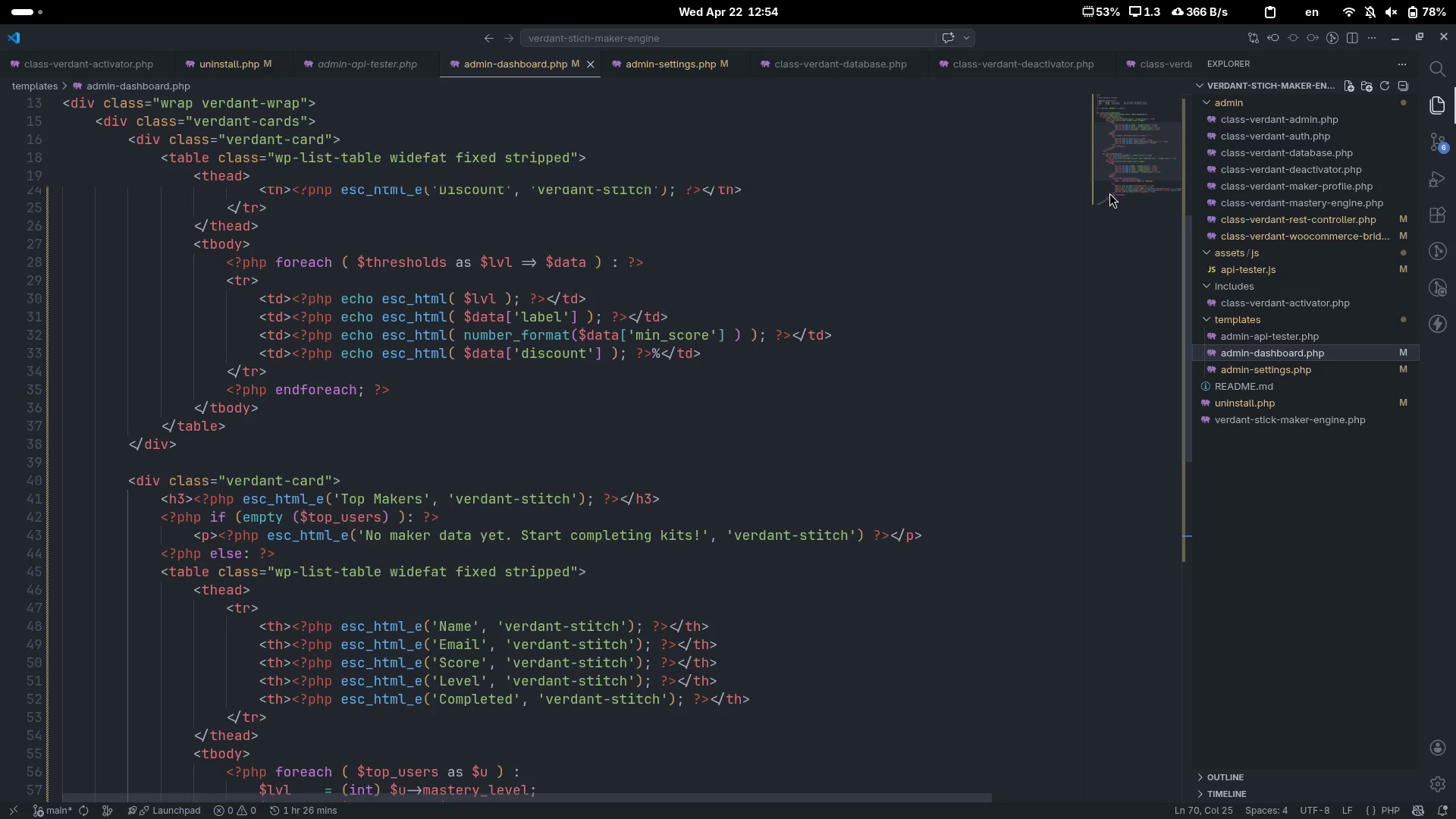 
left_click_drag(start_coordinate=[1124, 154], to_coordinate=[1152, 82])
 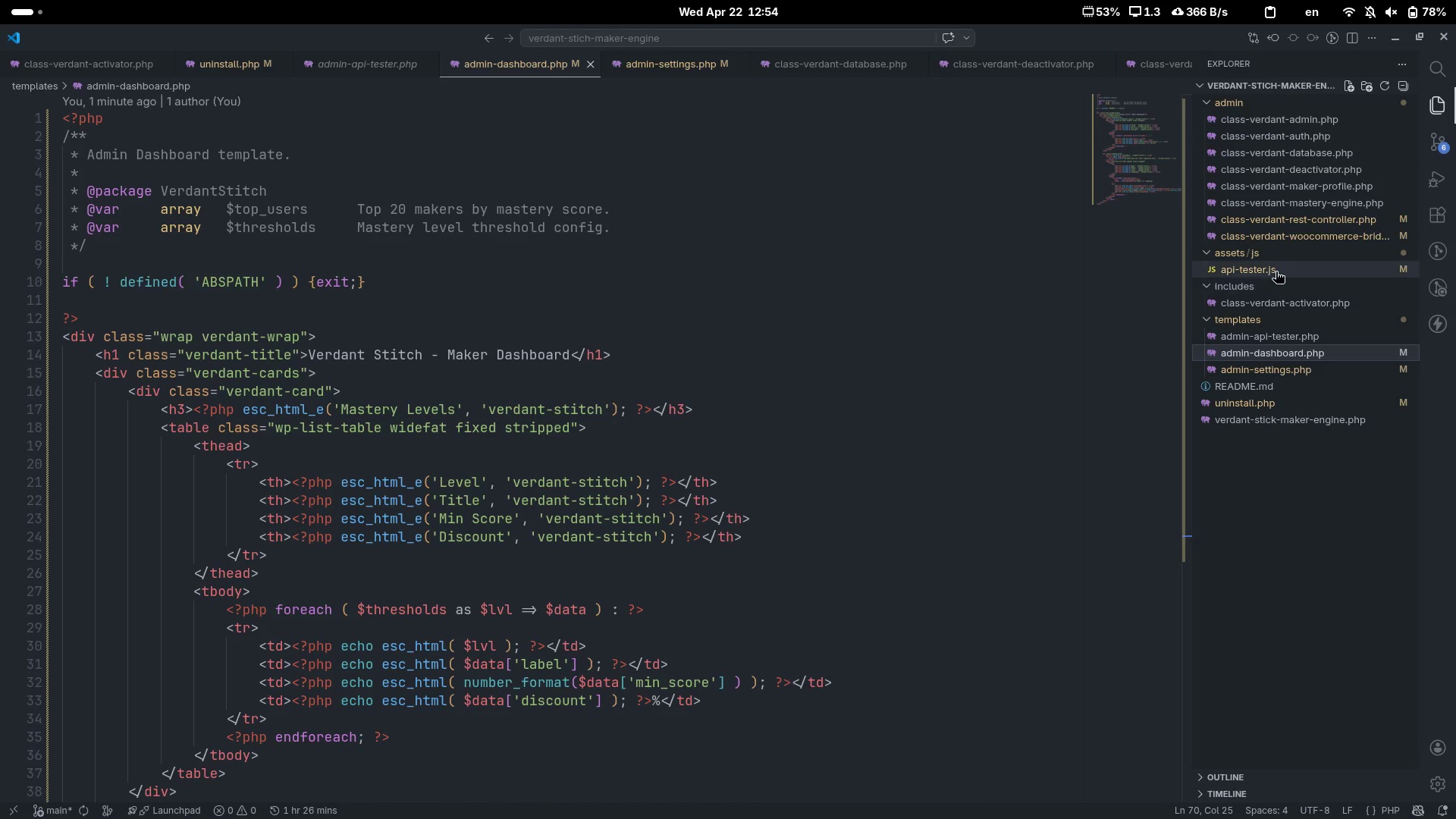 
left_click([1276, 240])
 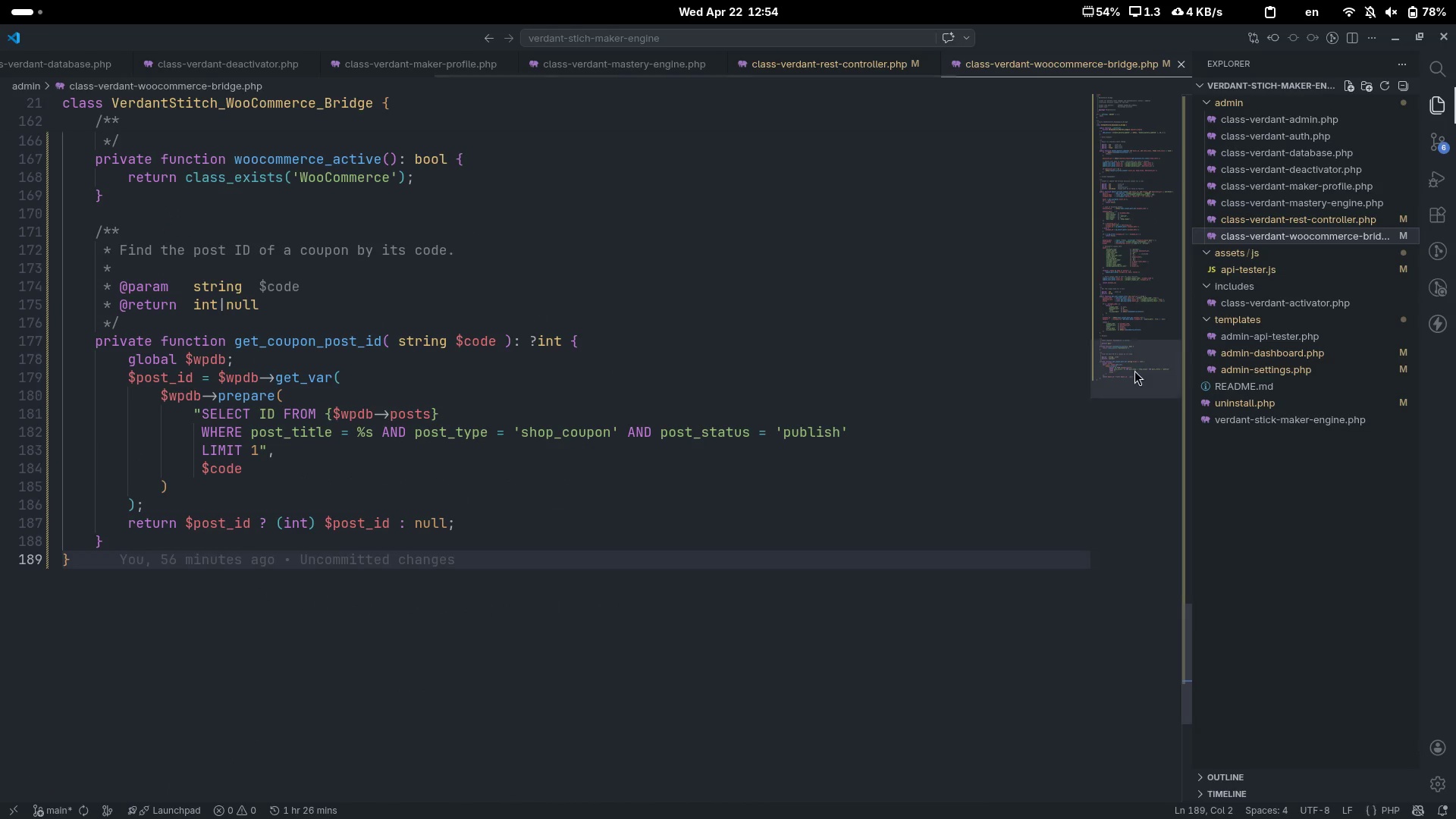 
left_click_drag(start_coordinate=[1133, 372], to_coordinate=[1112, 108])
 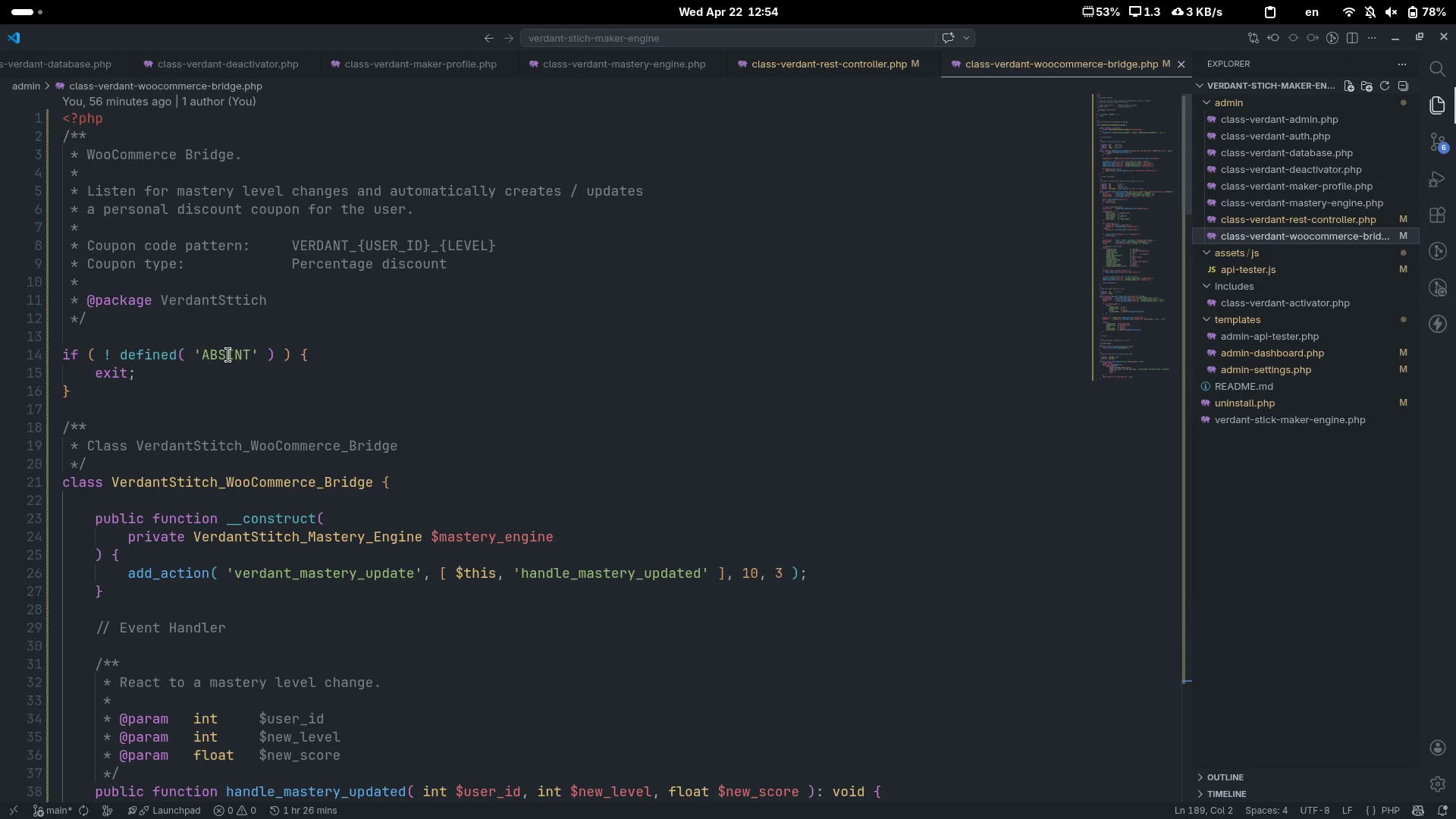 
wait(8.57)
 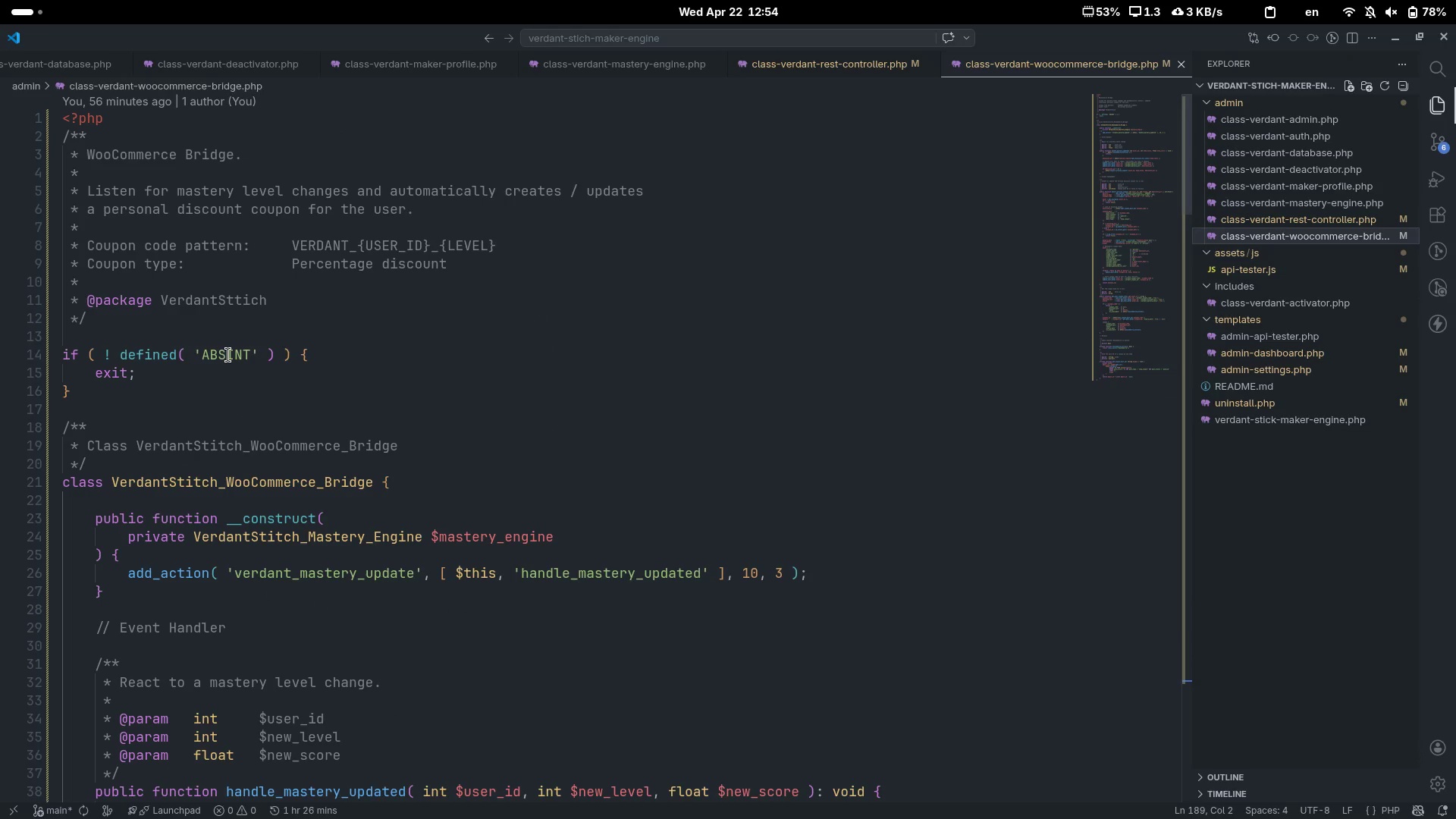 
left_click([225, 356])
 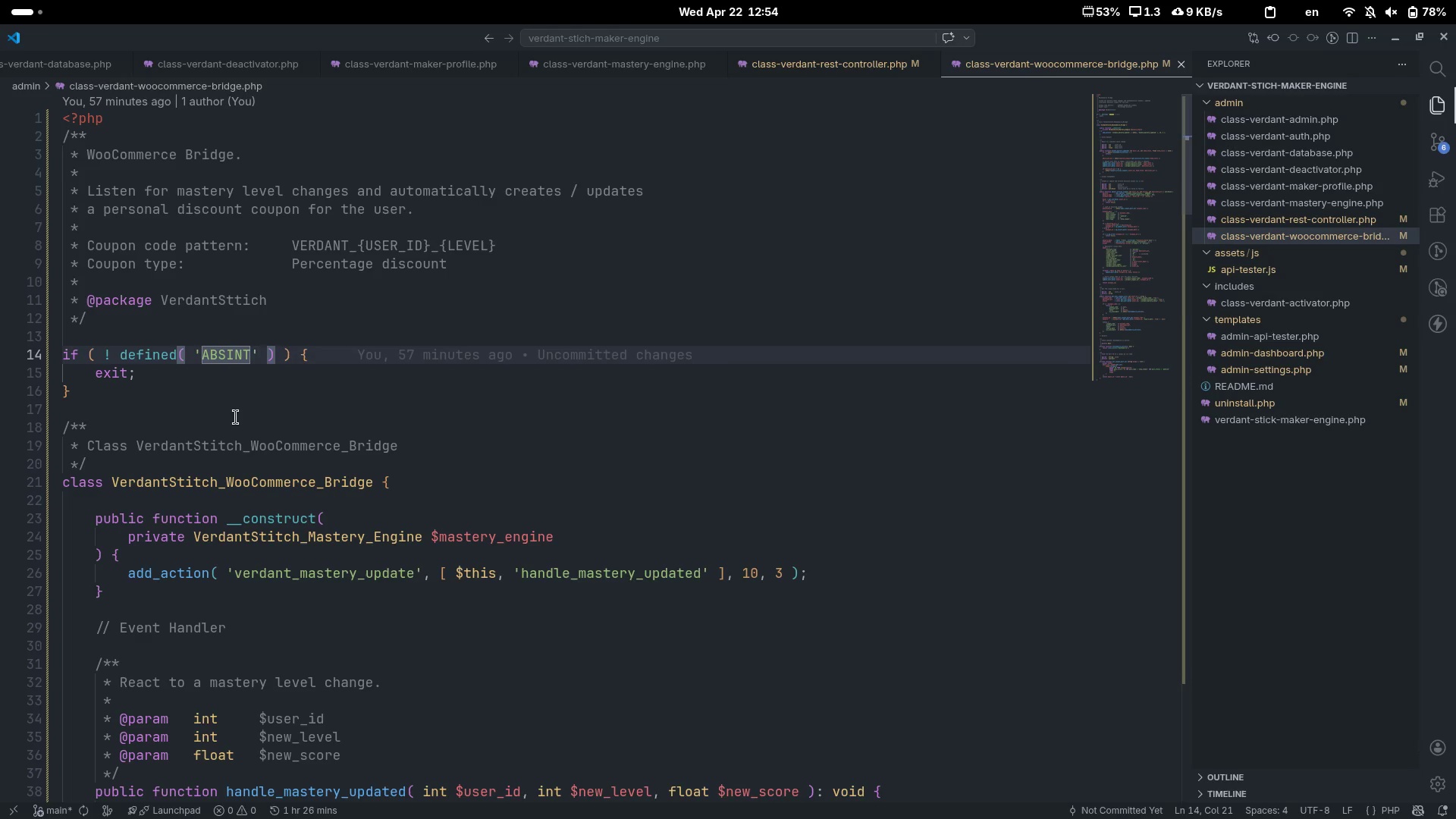 
key(Control+ControlLeft)
 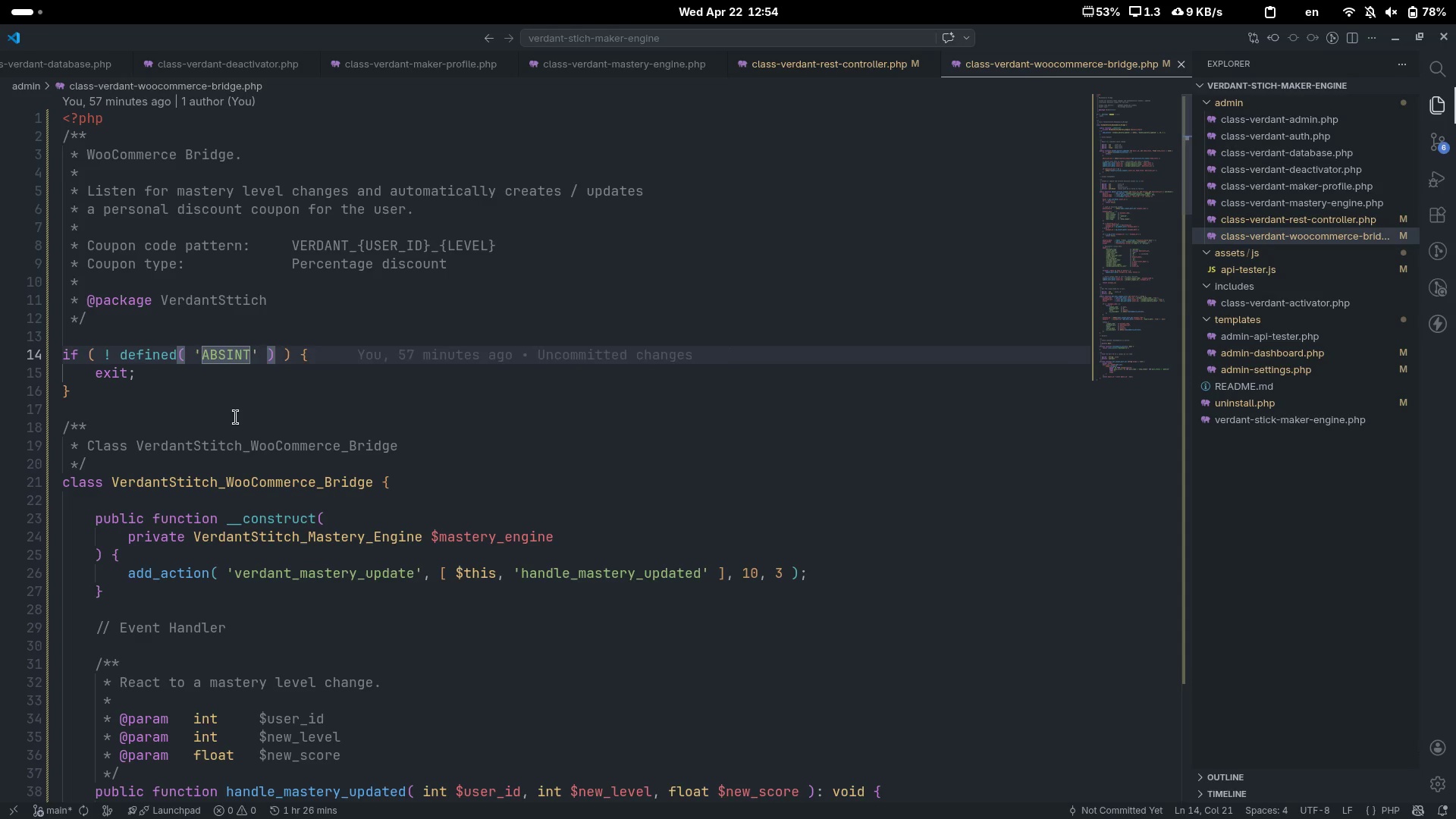 
key(Control+Delete)
 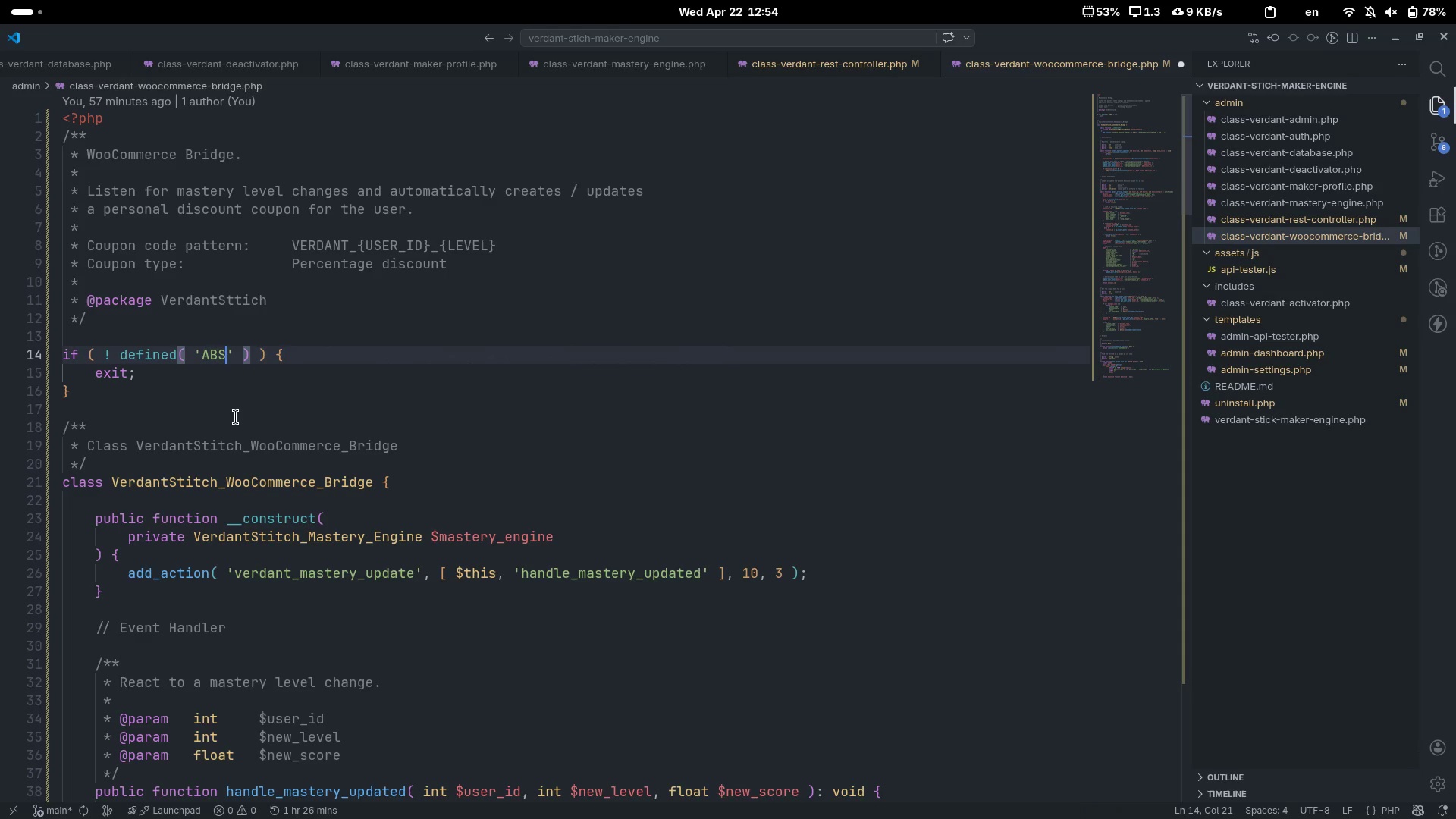 
type(PATH)
 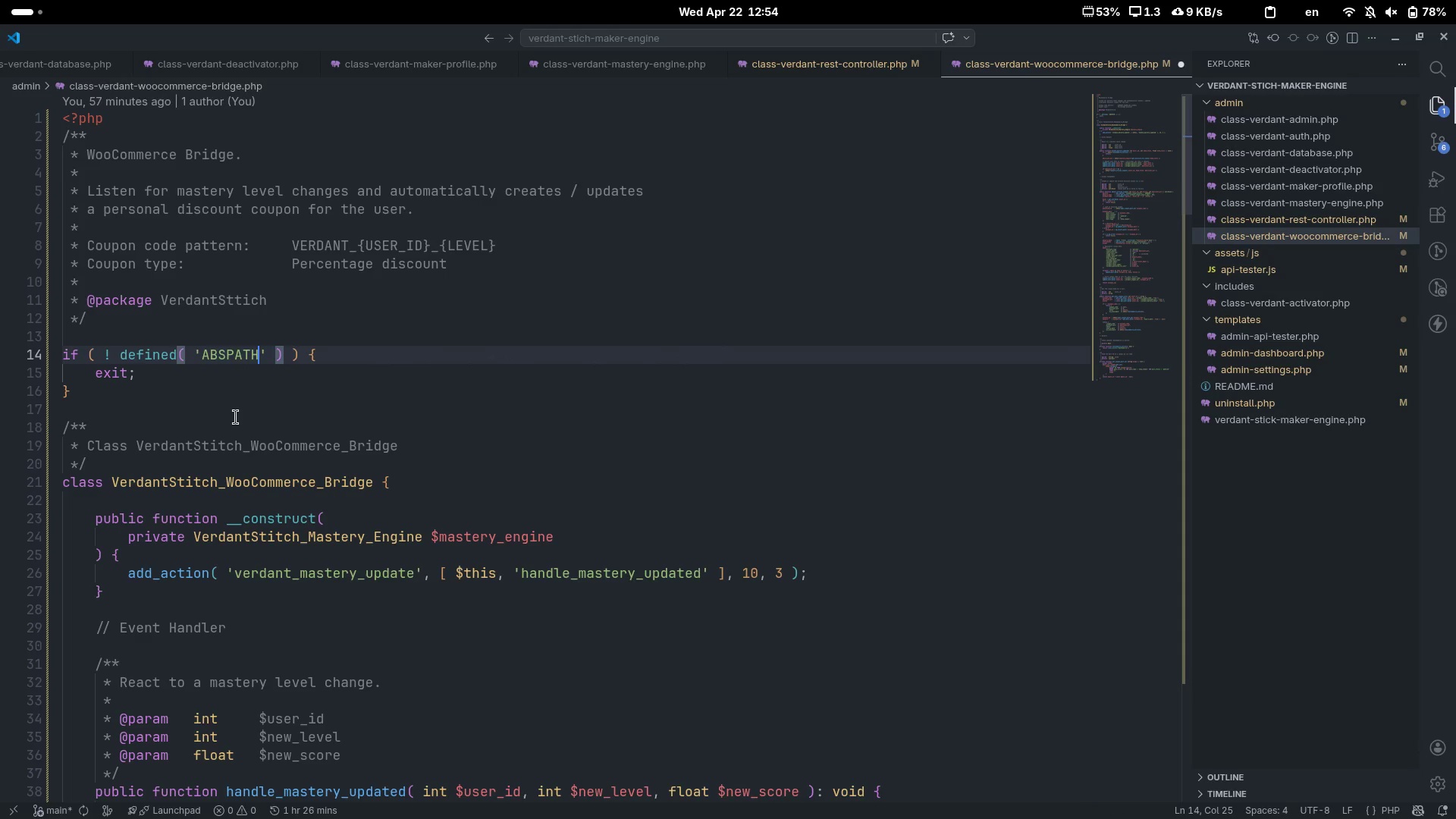 
key(Control+ControlLeft)
 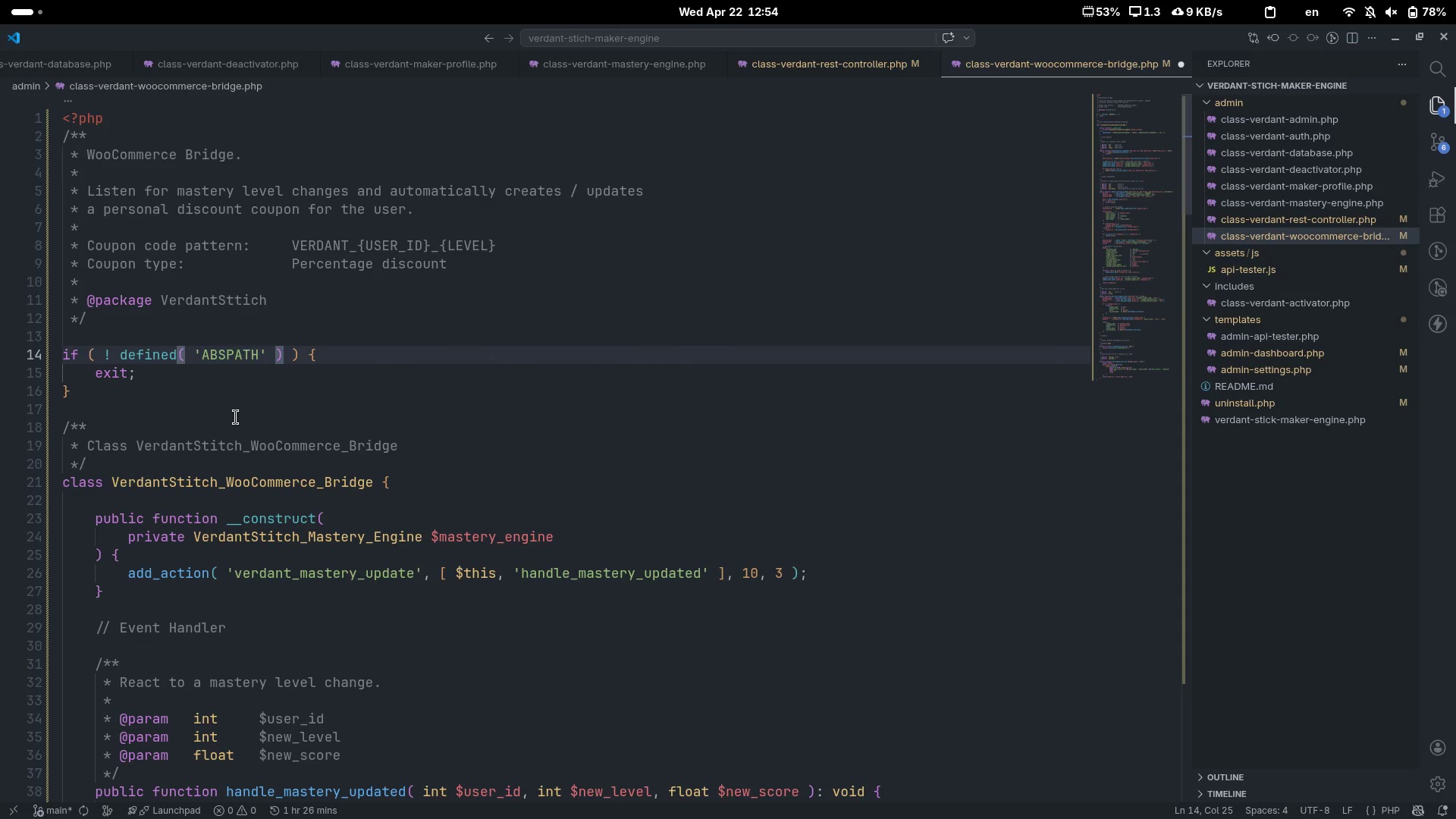 
key(Control+S)
 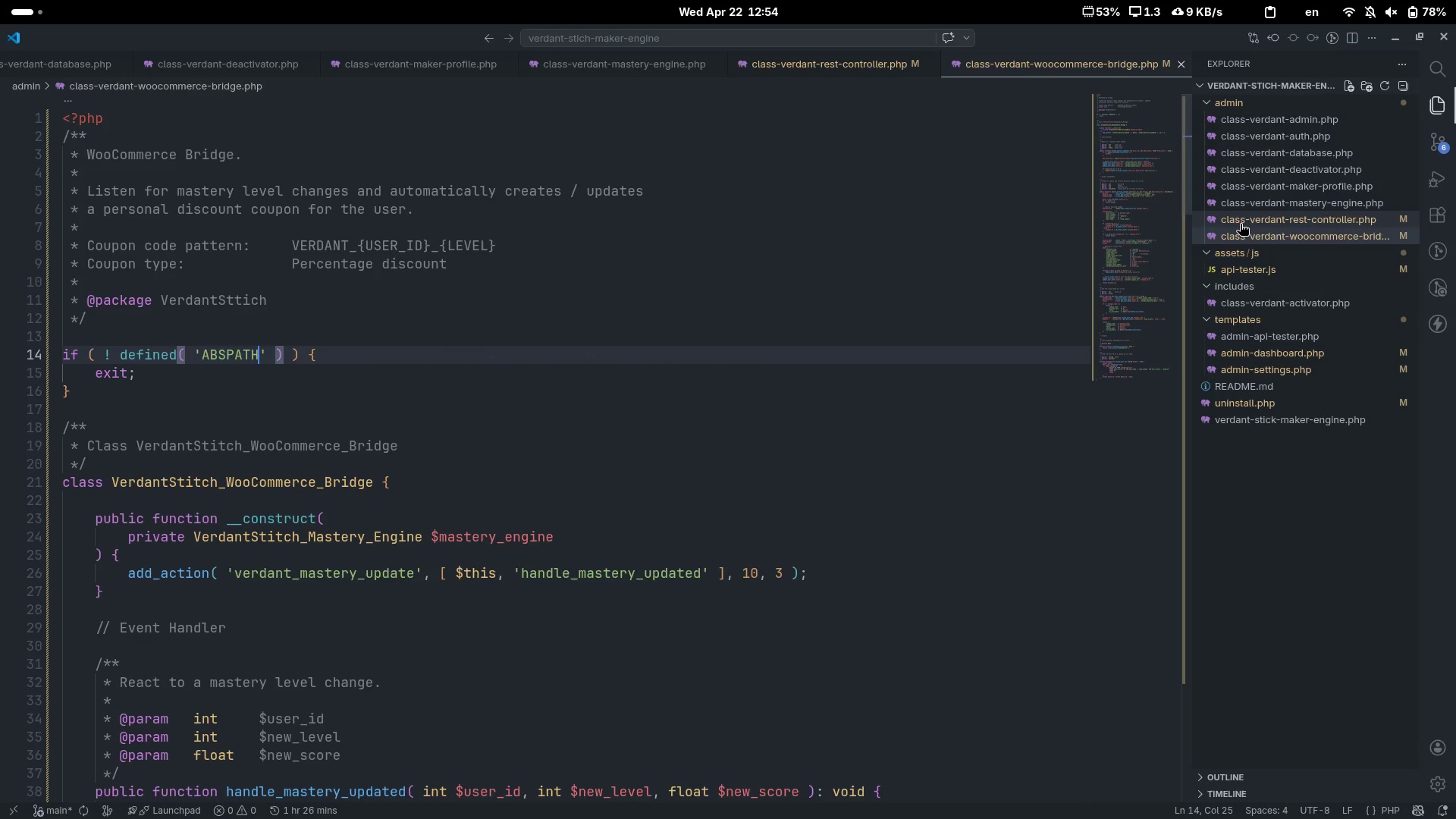 
left_click([1240, 224])
 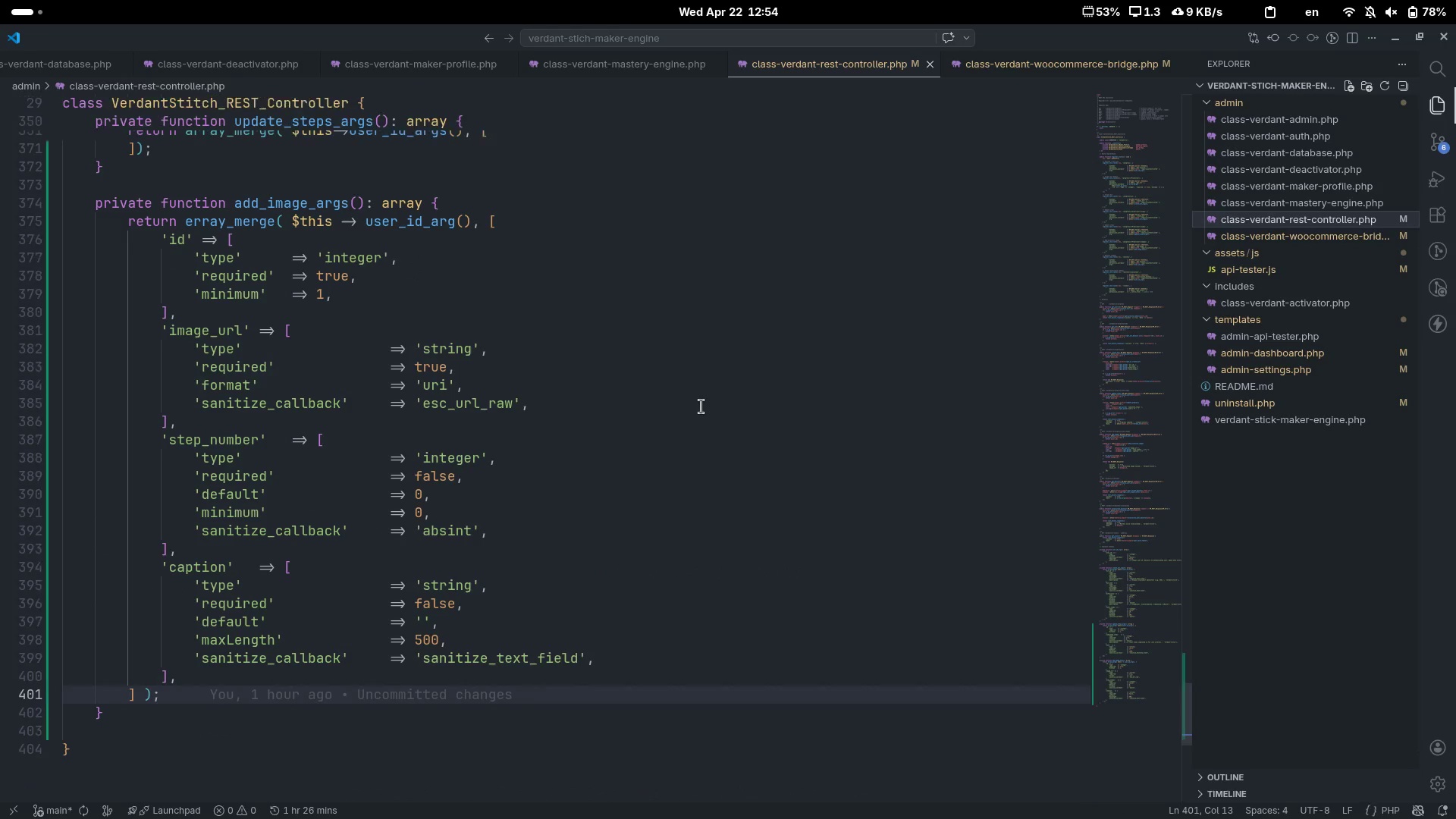 
scroll: coordinate [701, 406], scroll_direction: up, amount: 184.0
 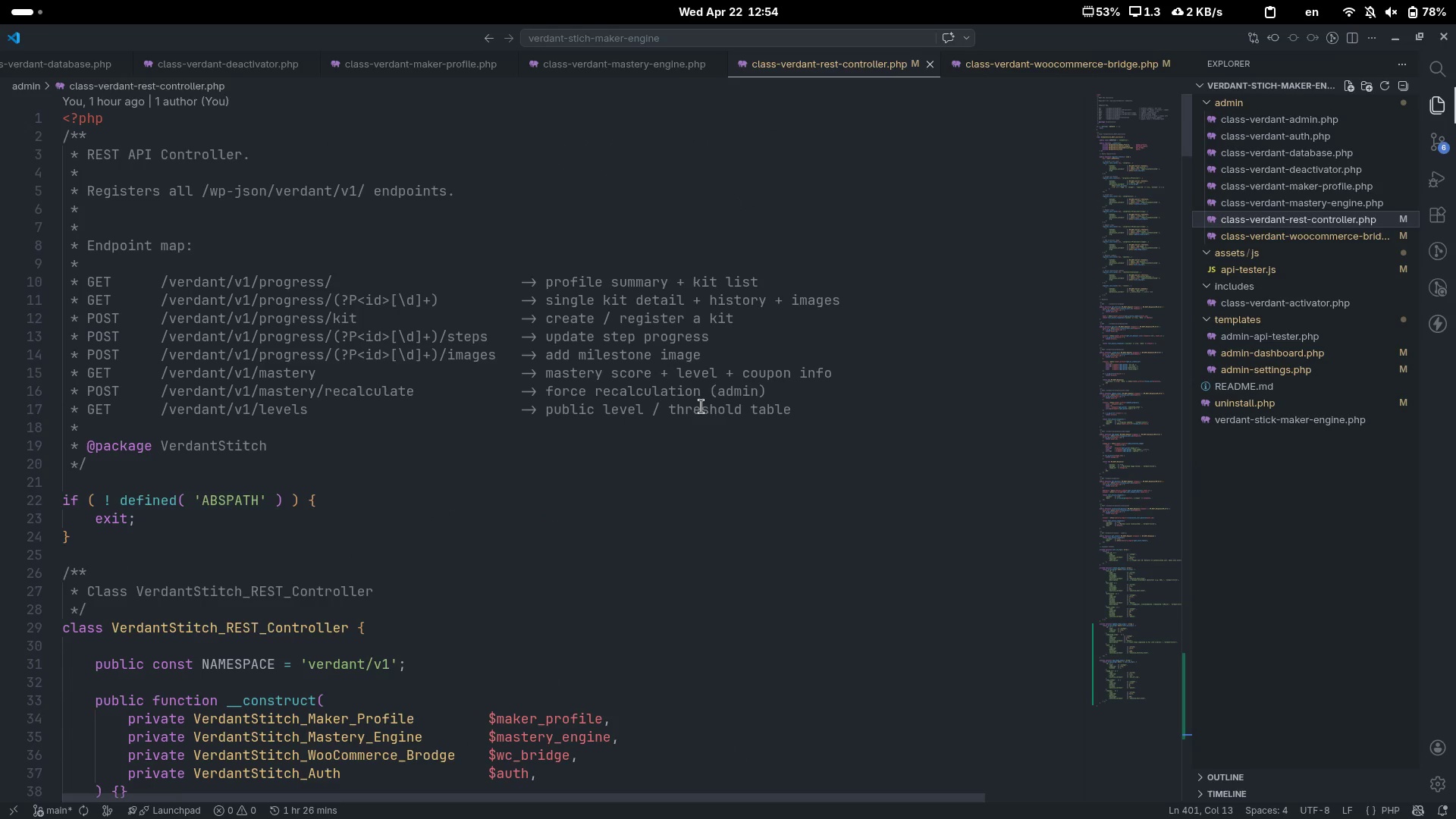 
scroll: coordinate [711, 408], scroll_direction: down, amount: 28.0
 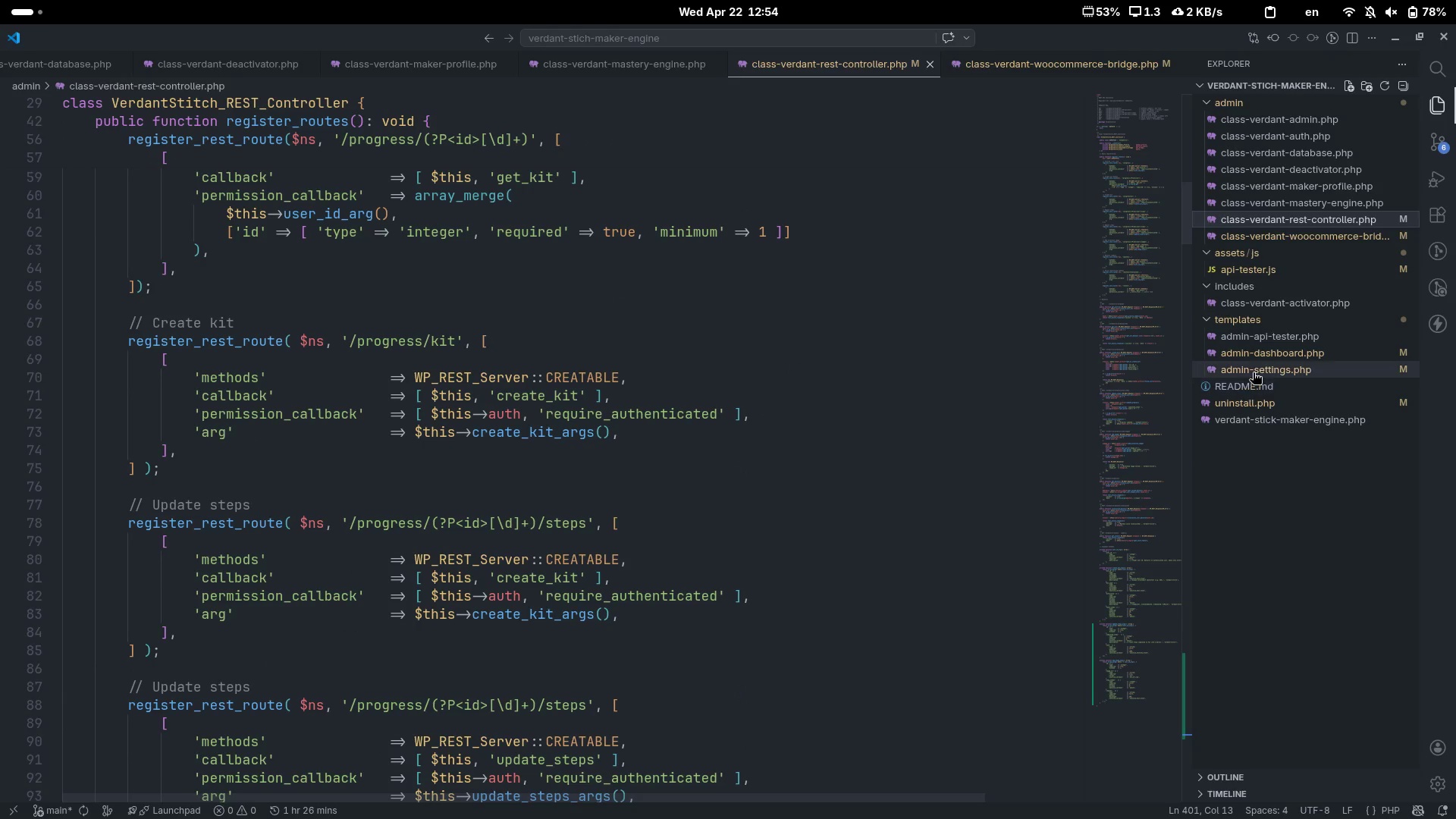 
left_click([1256, 366])
 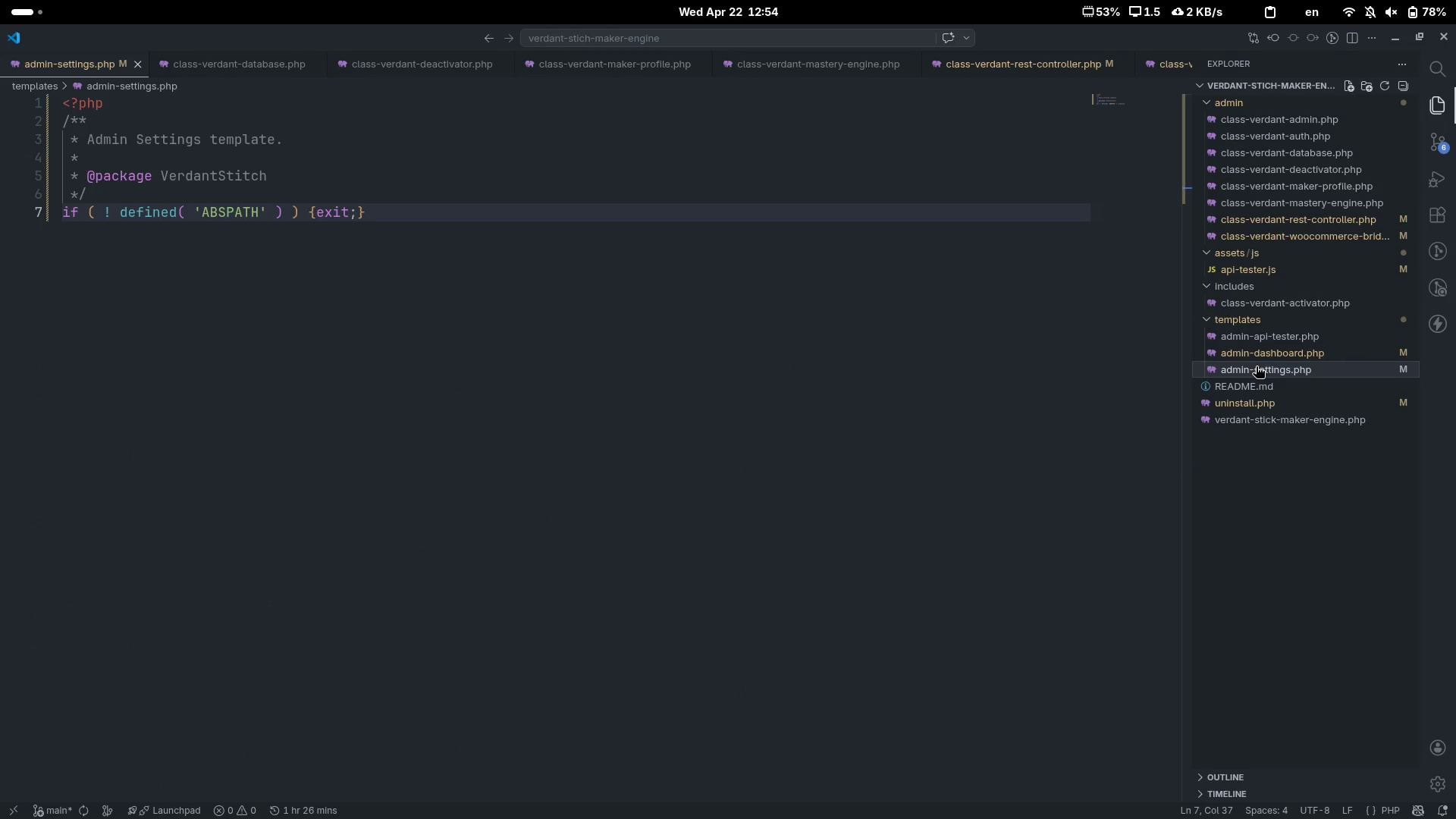 
wait(10.88)
 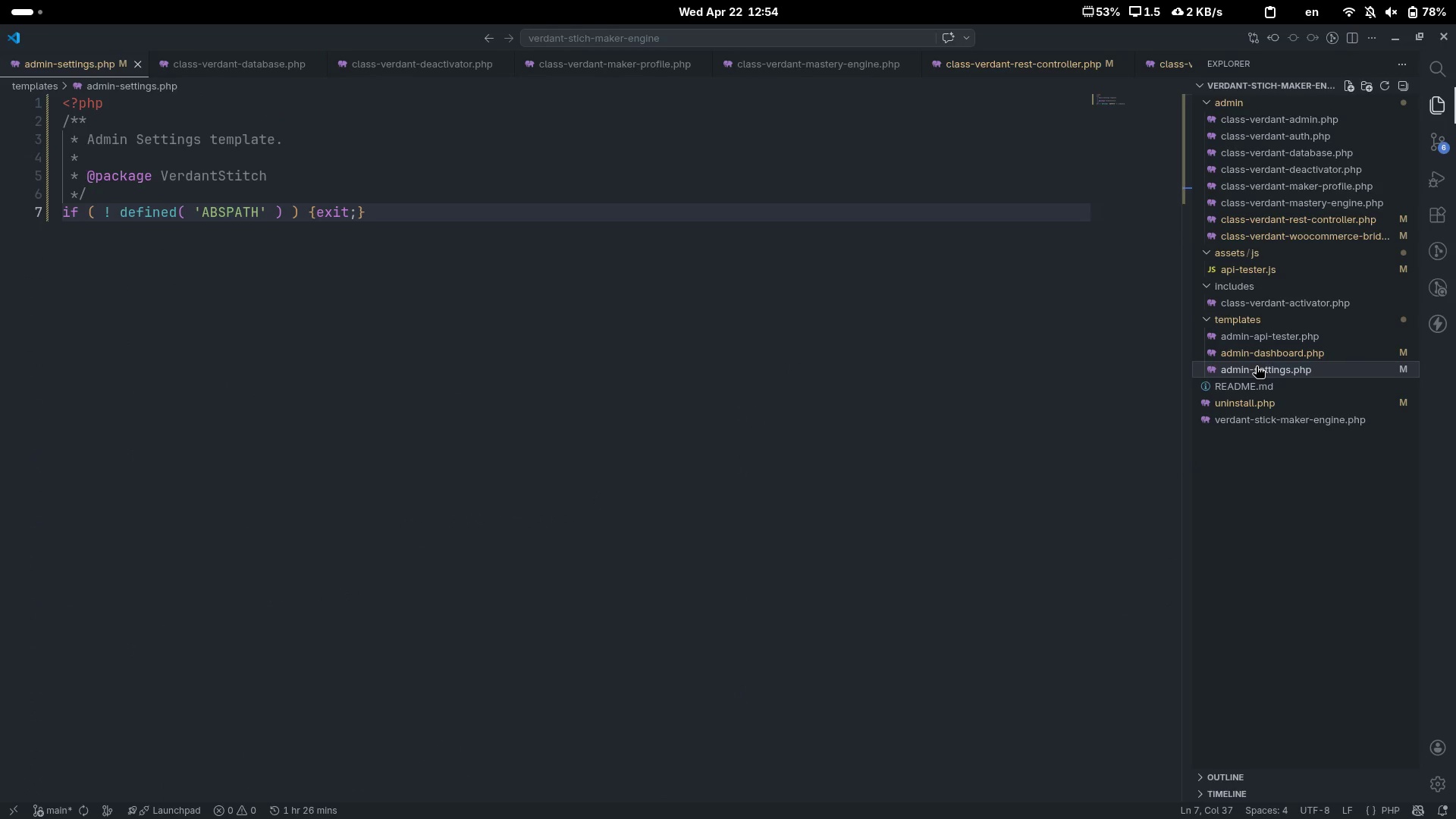 
left_click([498, 224])
 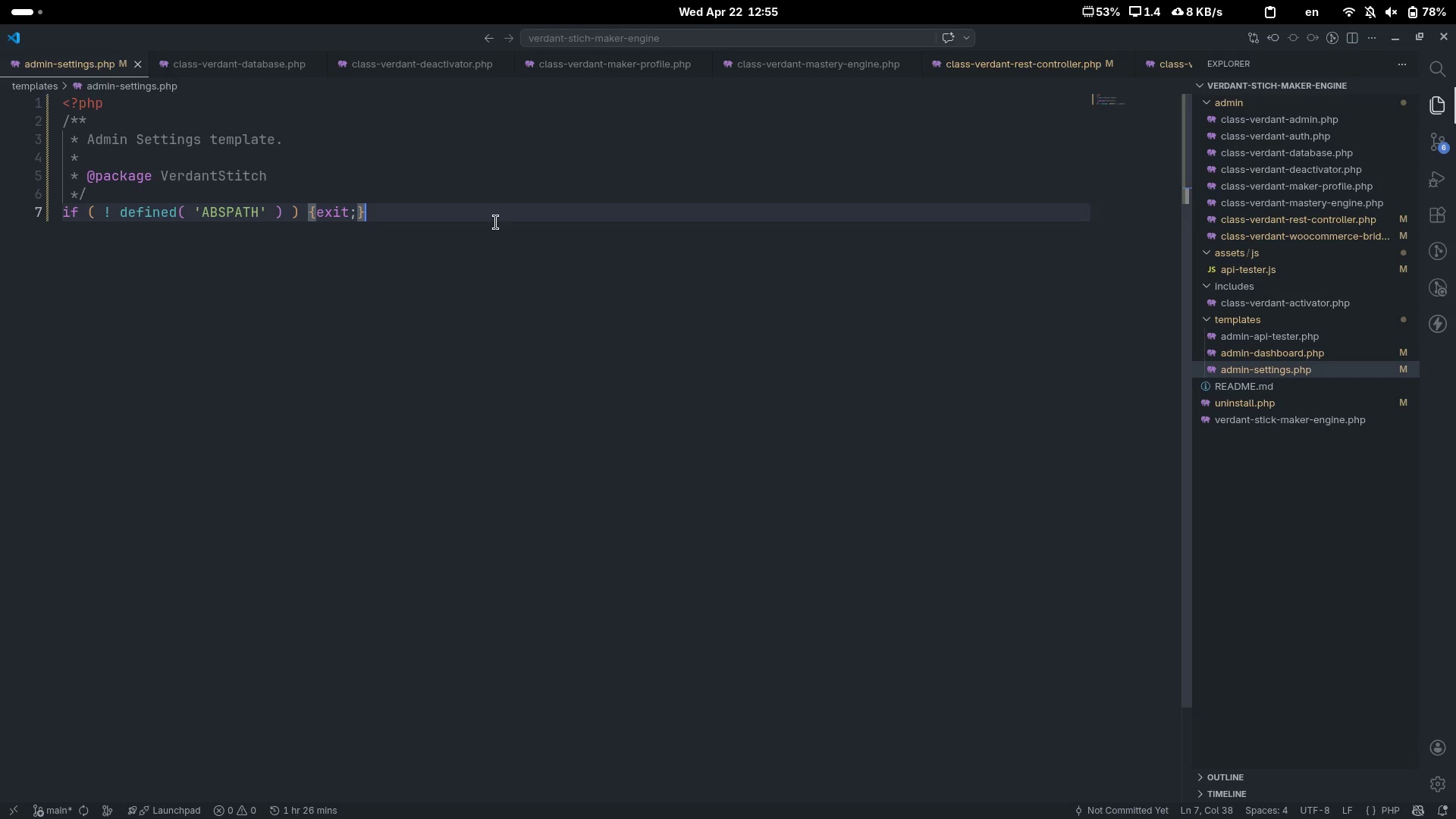 
key(Enter)
 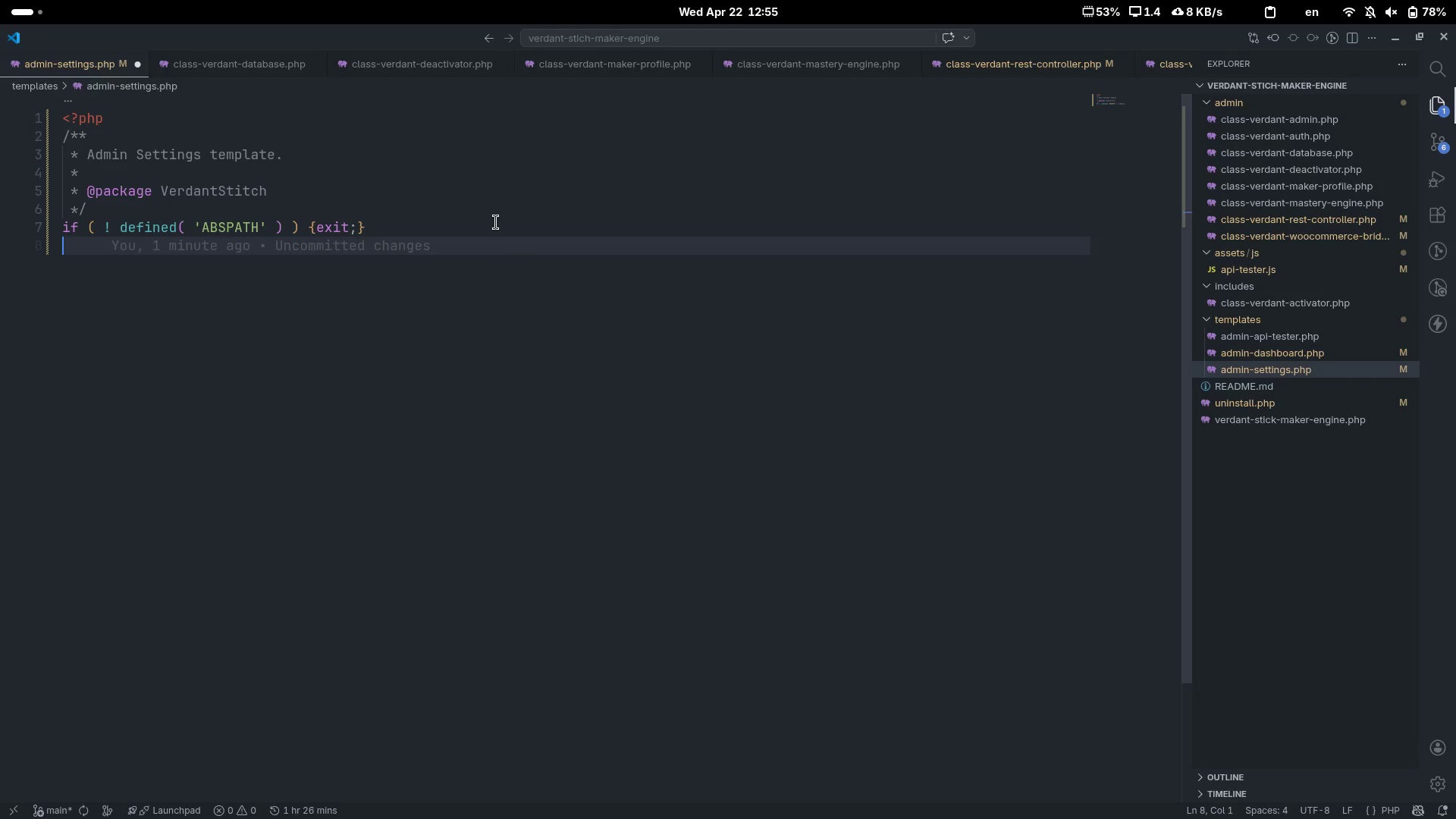 
key(Shift+Period)
 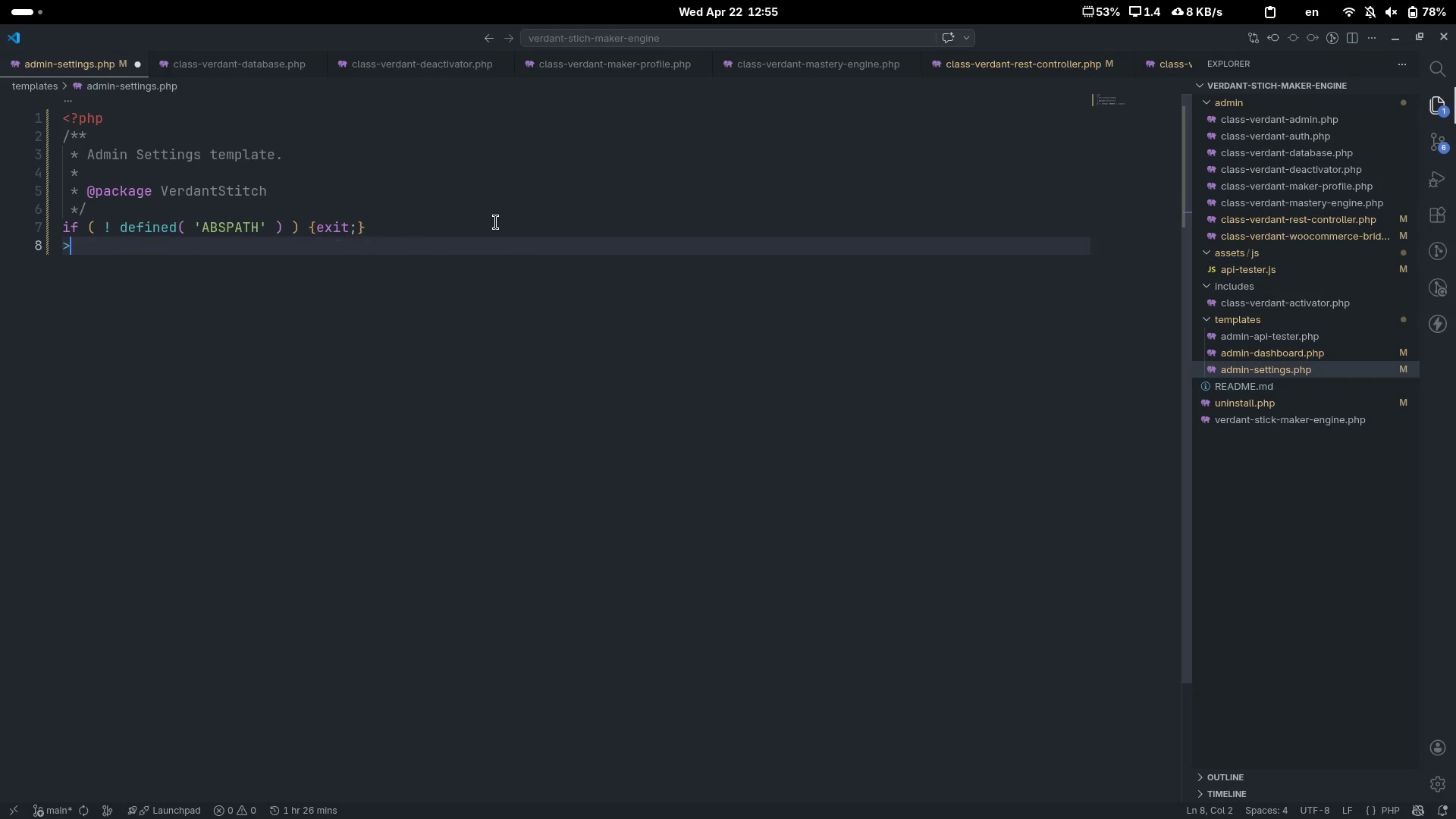 
key(Shift+Slash)
 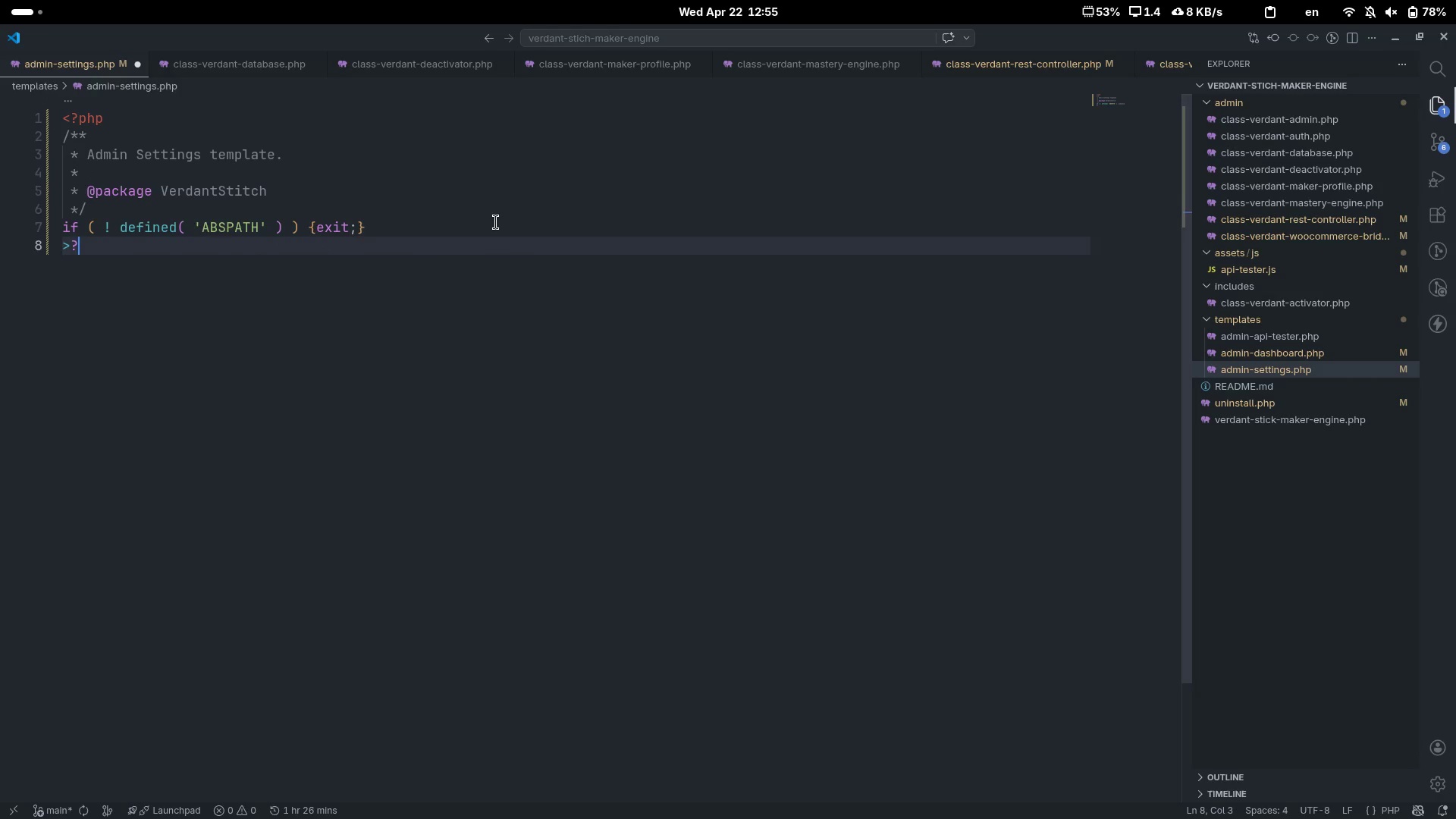 
key(Backspace)
 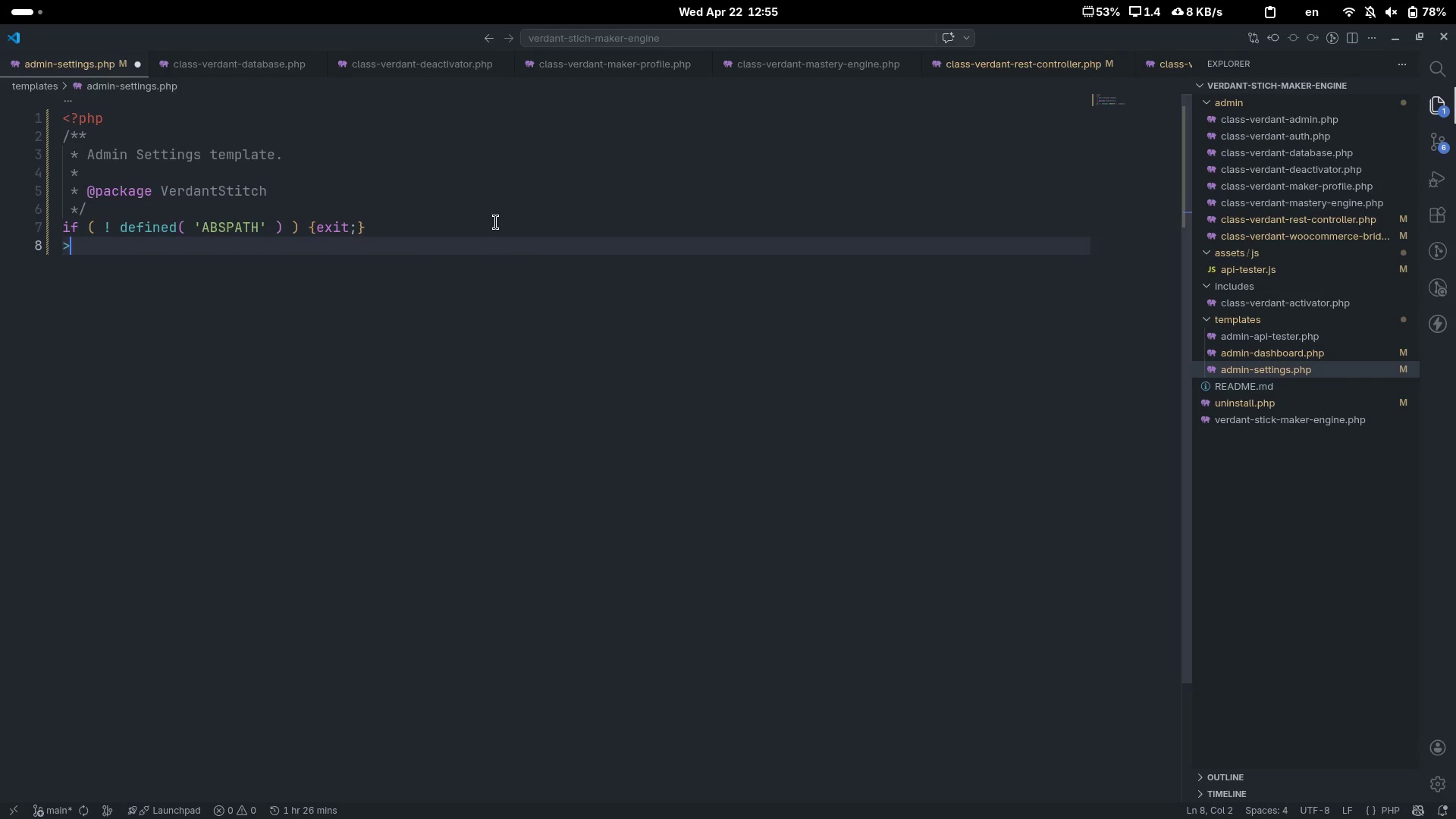 
key(Backspace)
 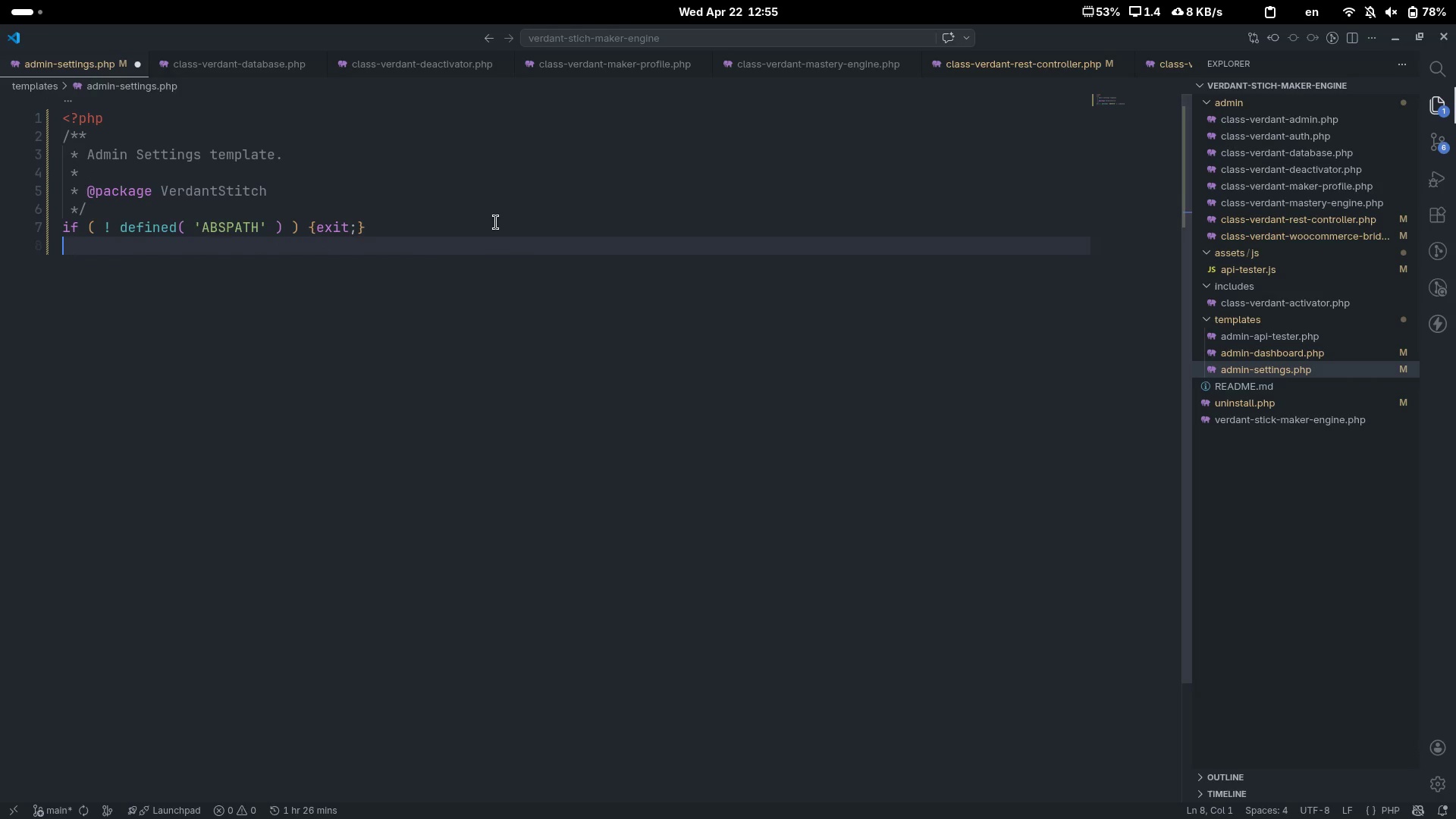 
key(Shift+Slash)
 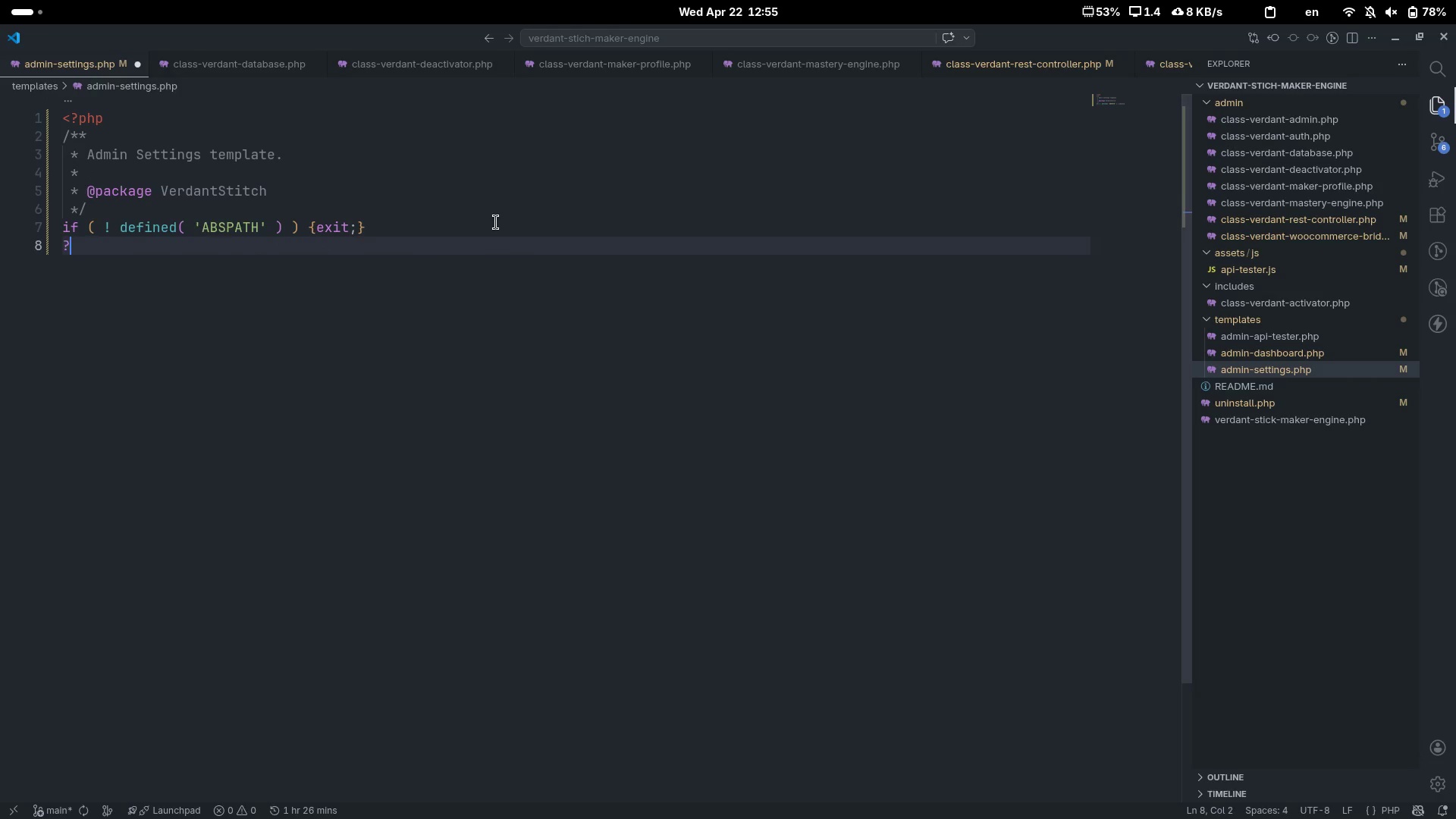 
key(Shift+Period)
 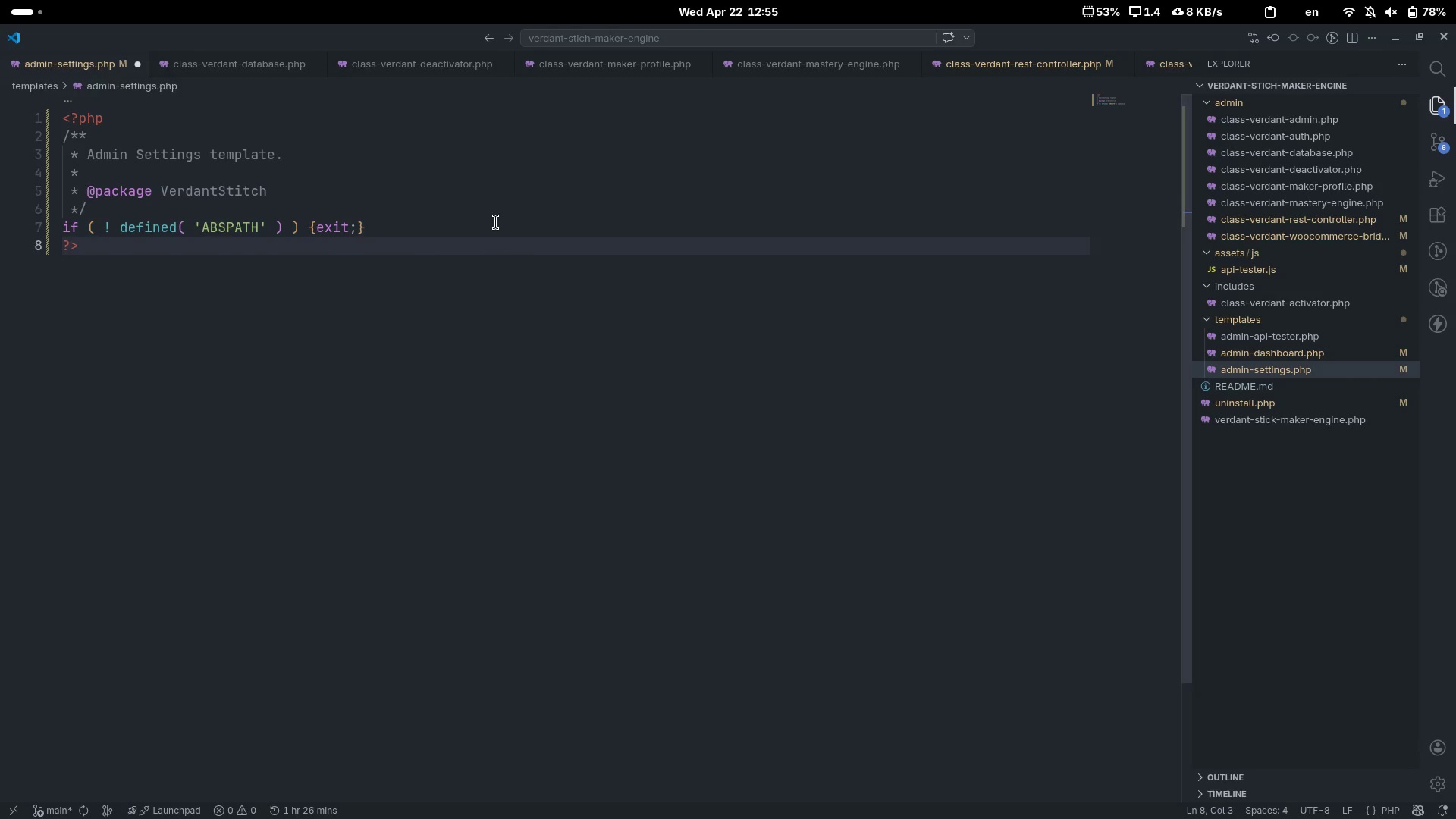 
key(Control+ControlLeft)
 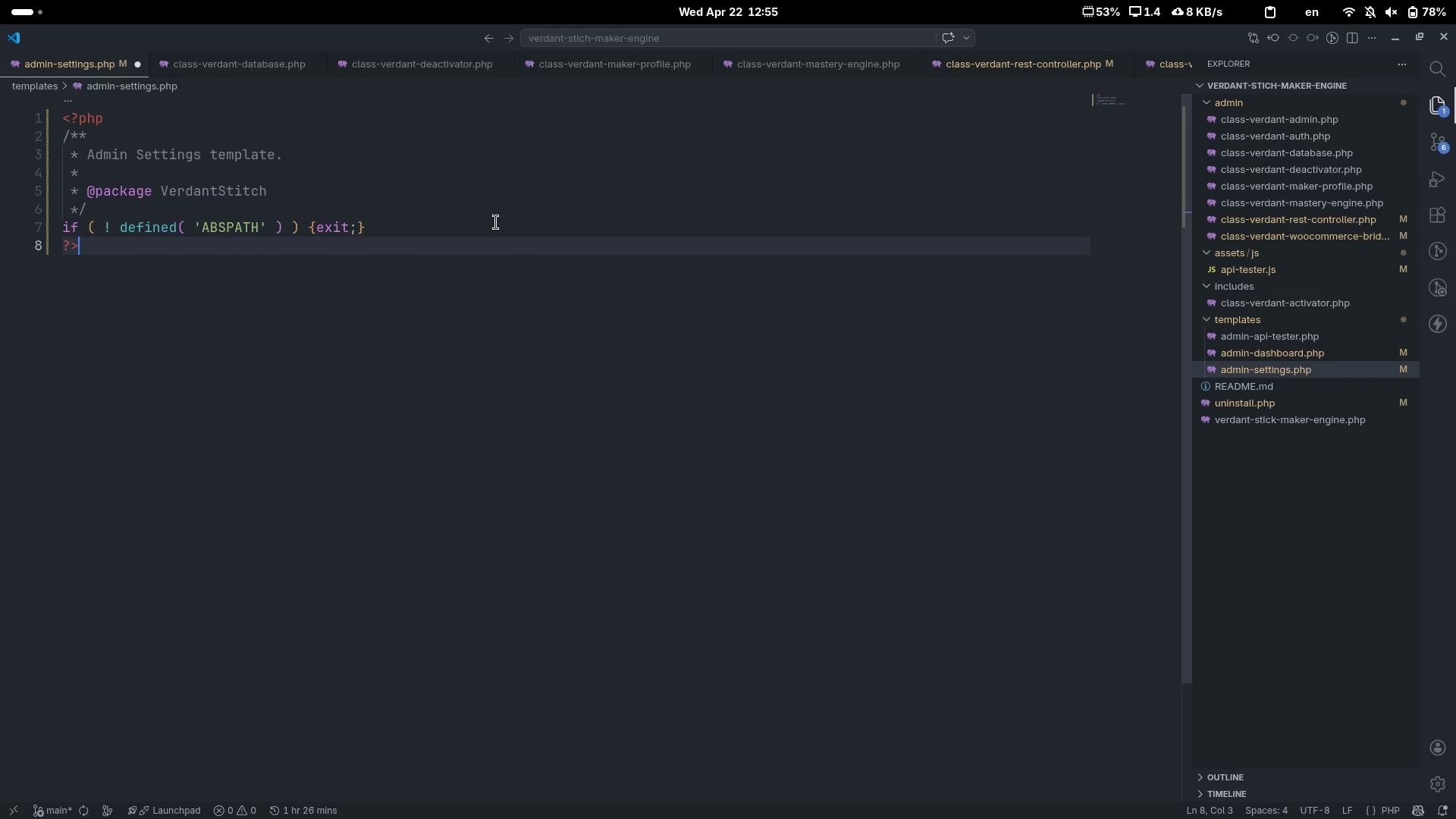 
key(Control+ArrowLeft)
 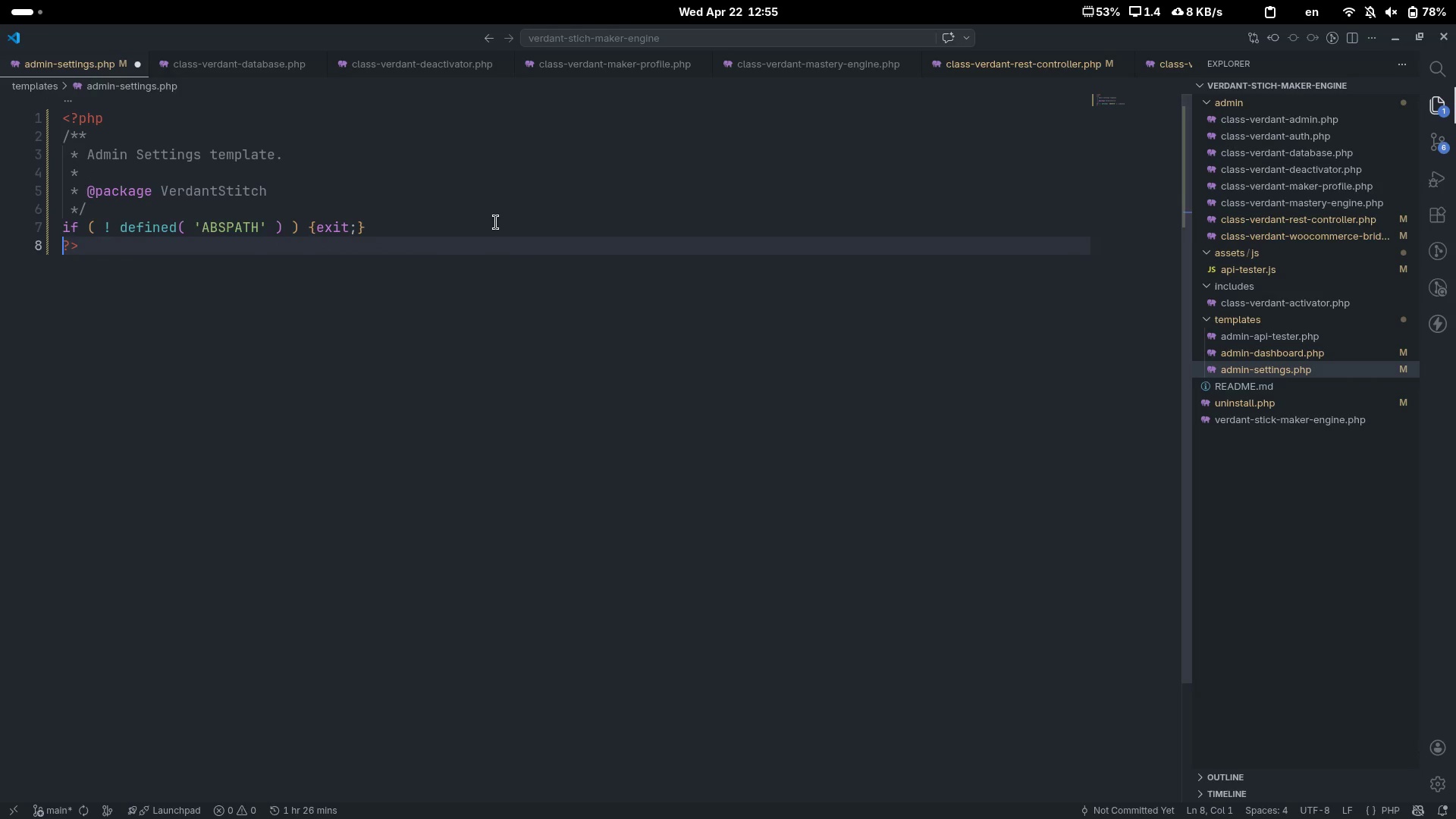 
key(Enter)
 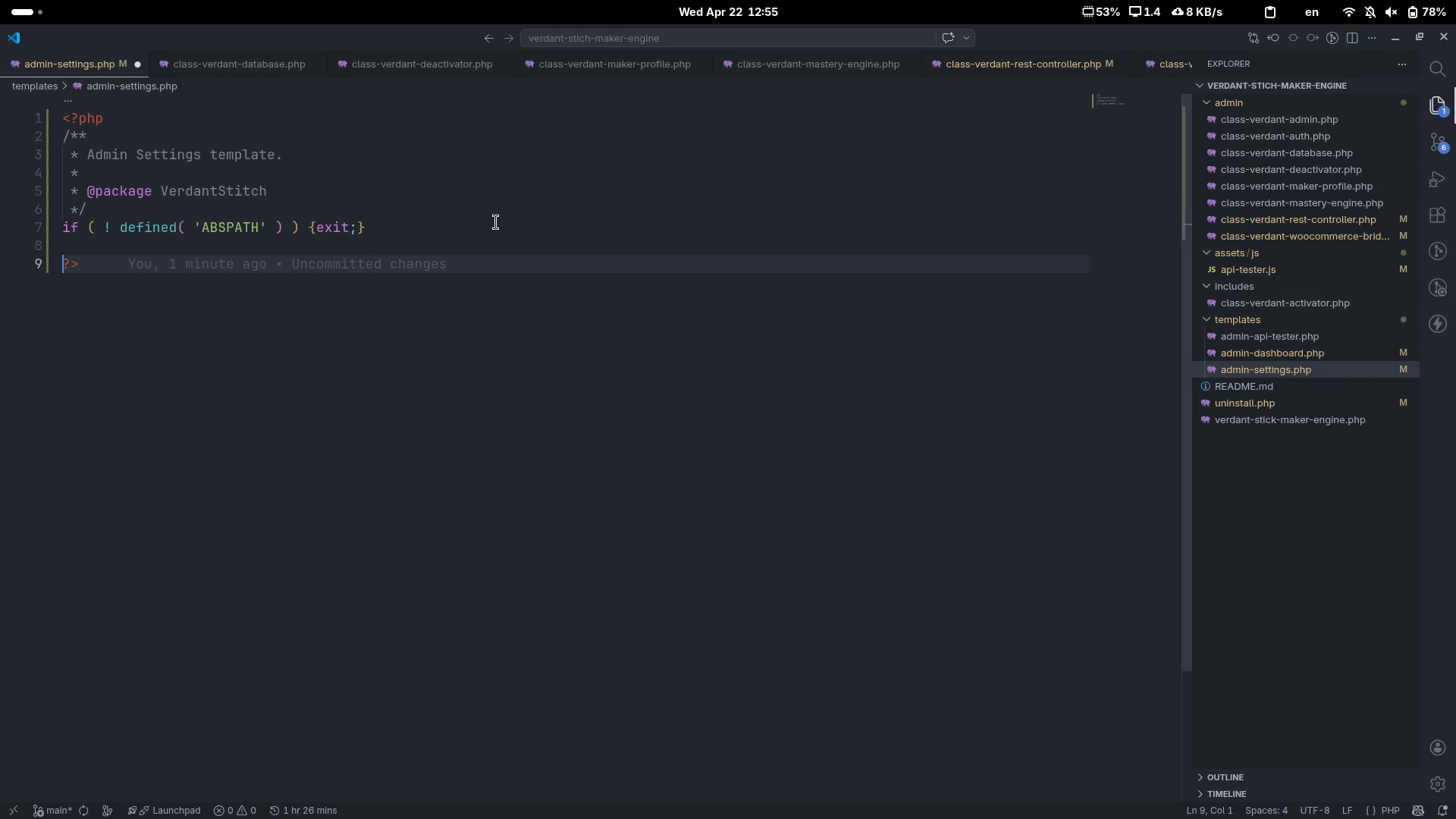 
key(Control+ArrowRight)
 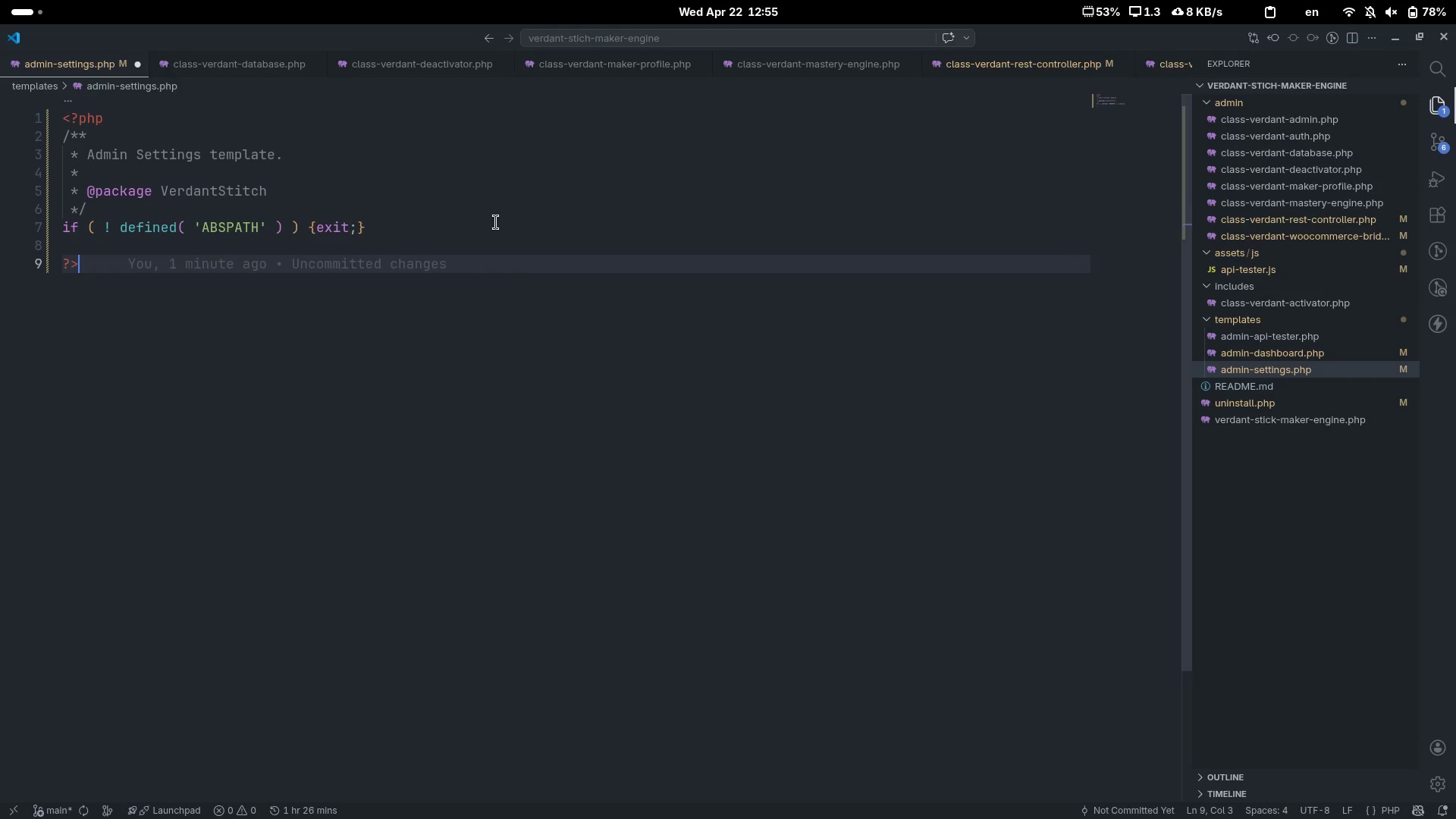 
key(Enter)
 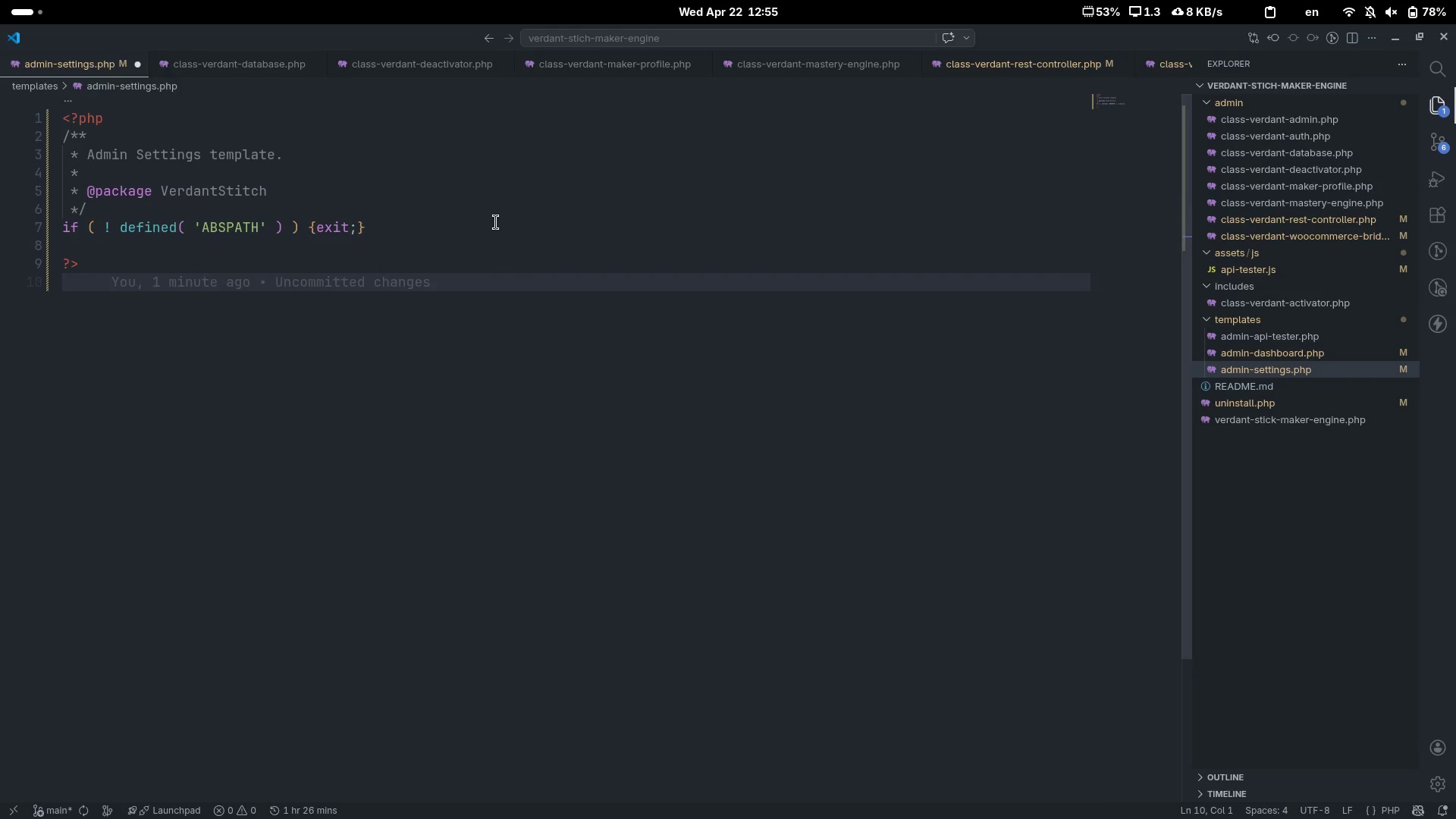 
type(<div)
key(Tab)
 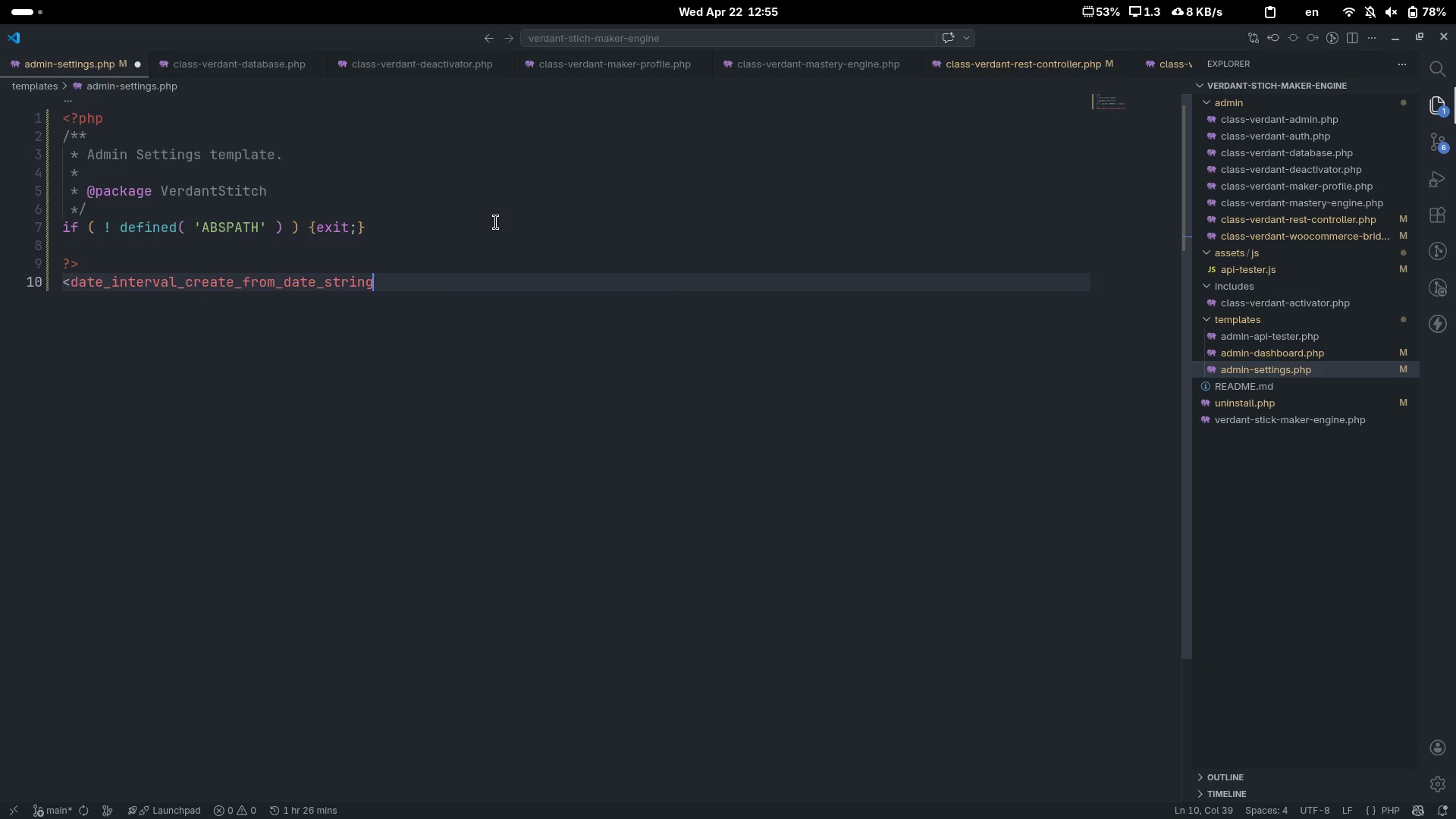 
key(Control+ControlLeft)
 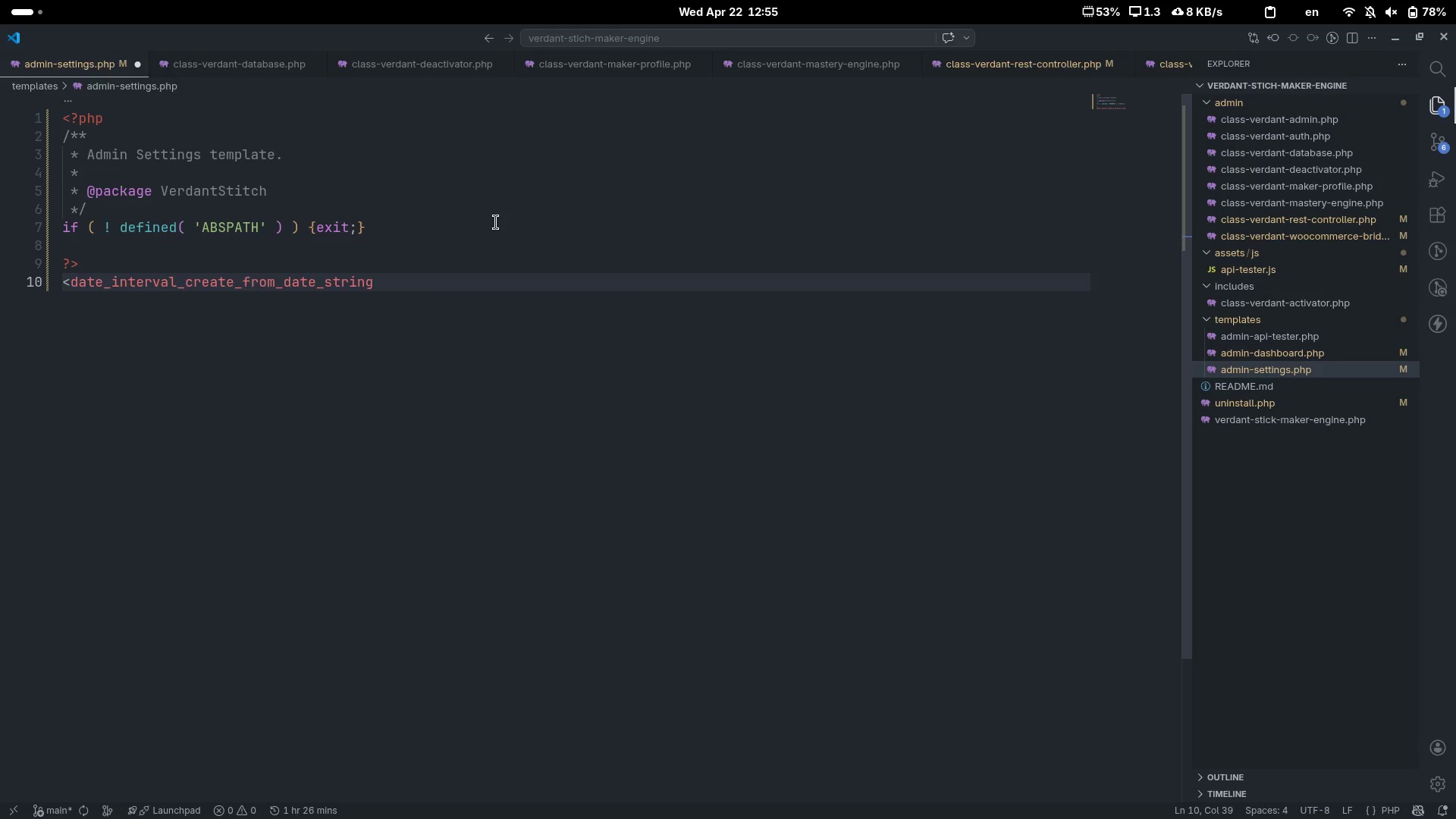 
key(Control+Z)
 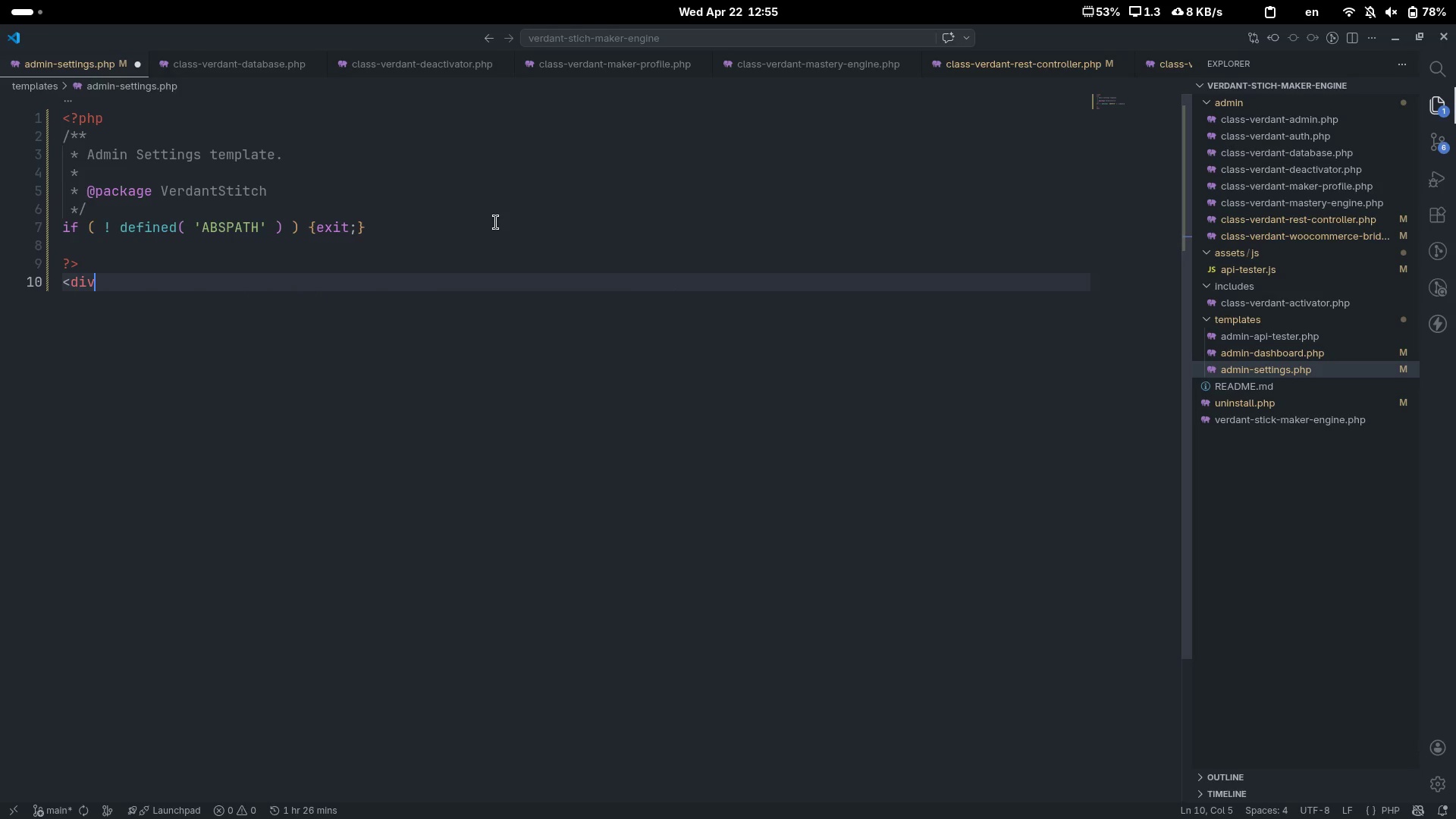 
key(Shift+Period)
 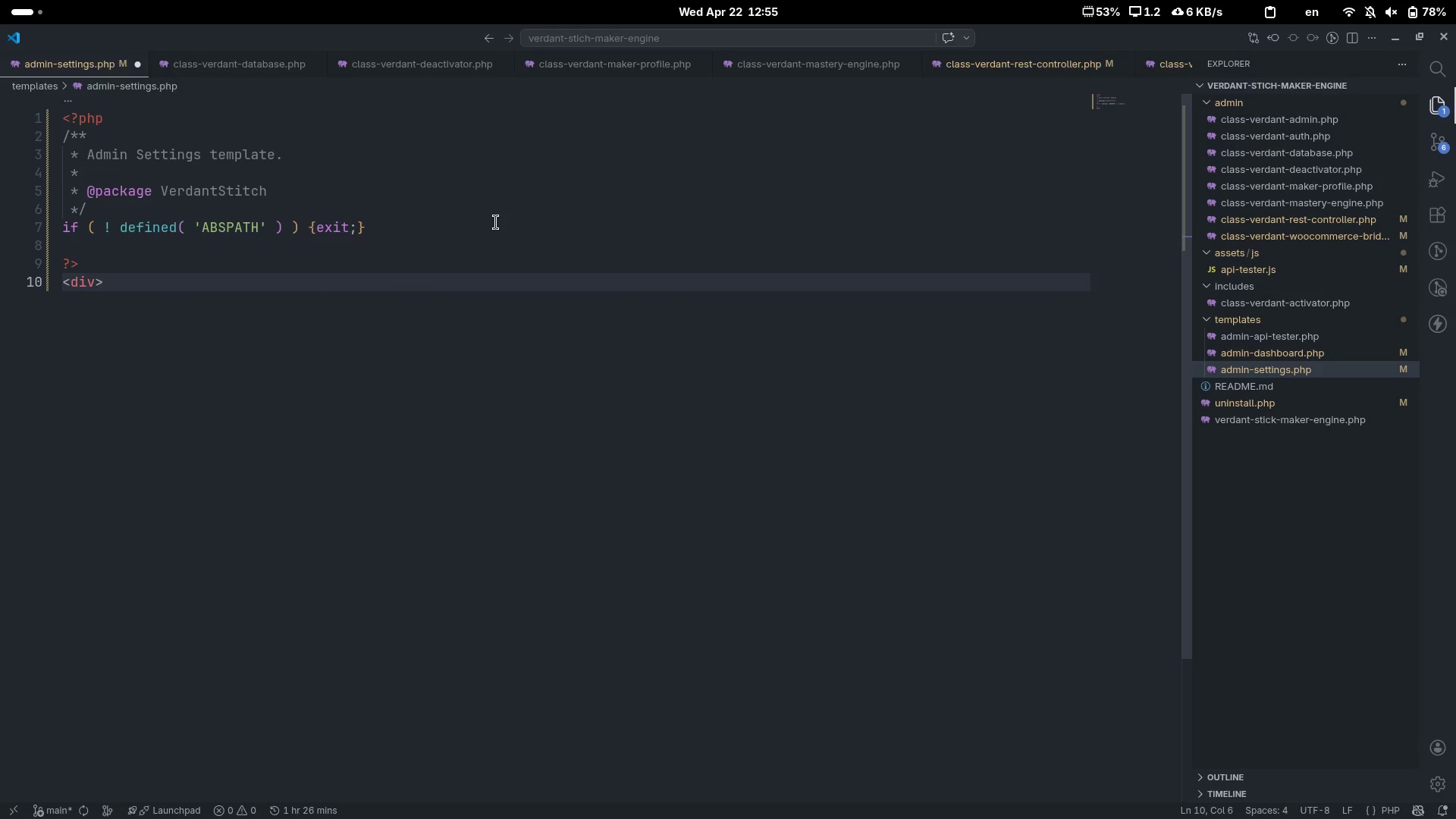 
key(Enter)
 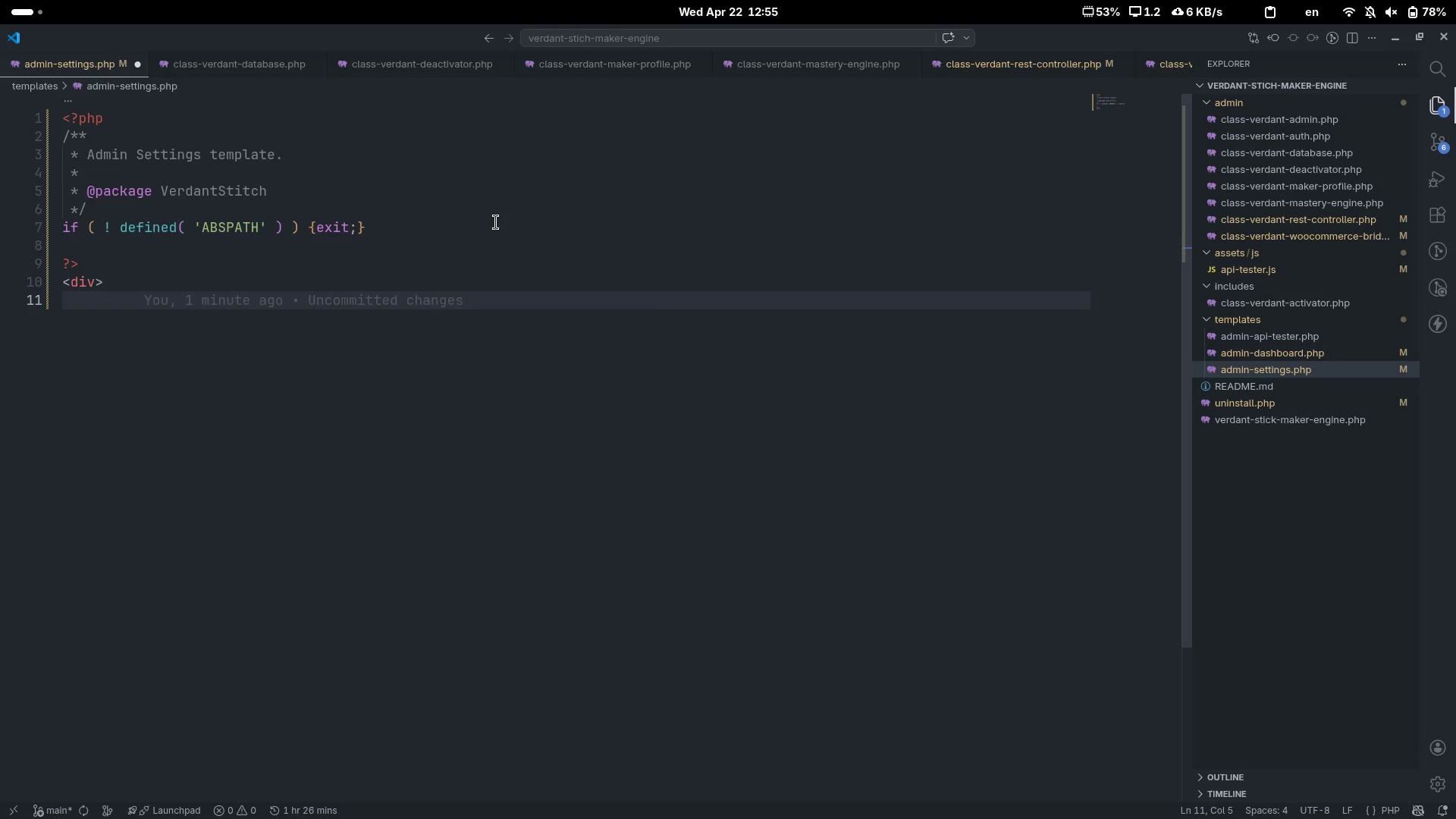 
key(Backspace)
 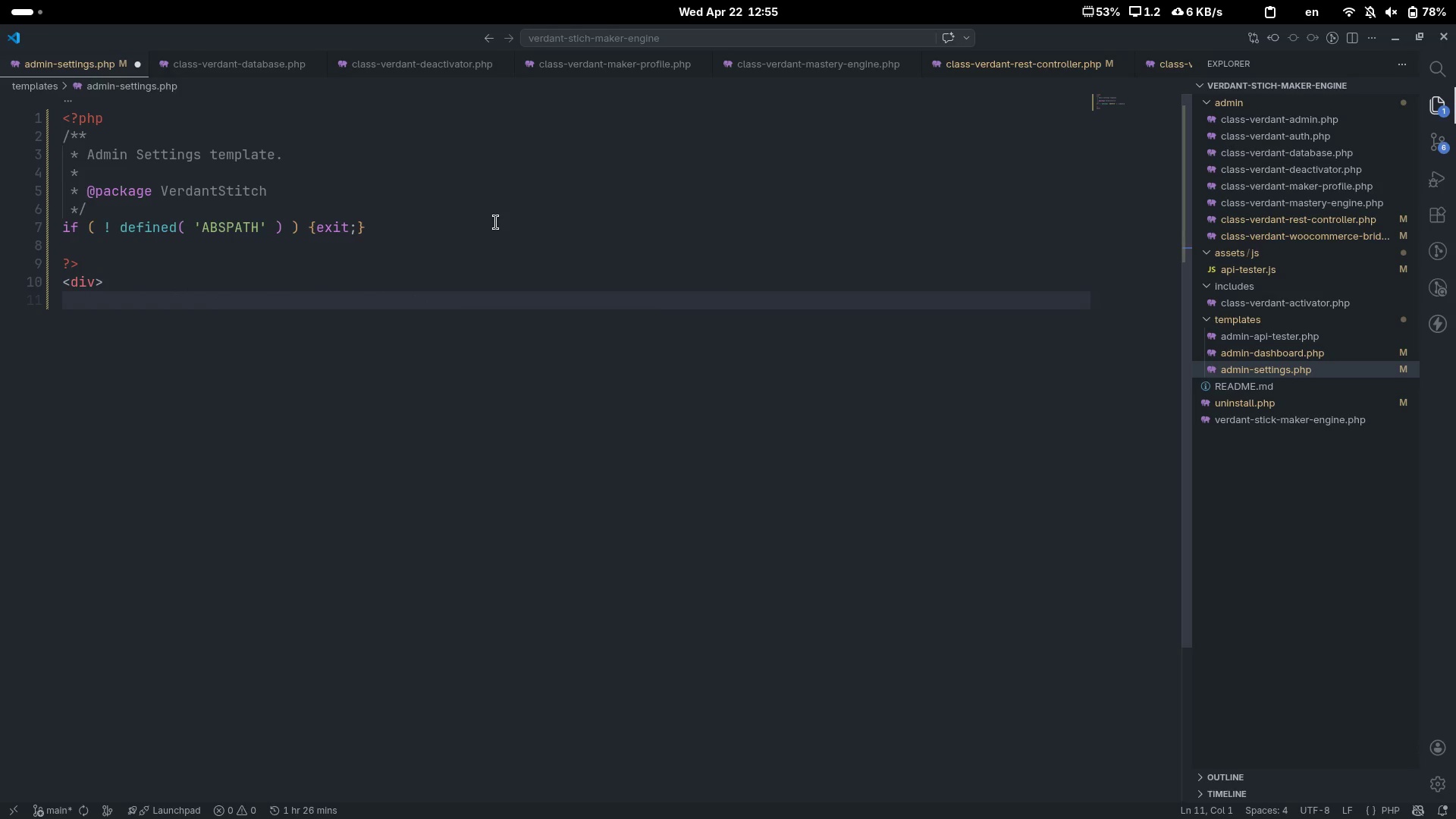 
key(Shift+Comma)
 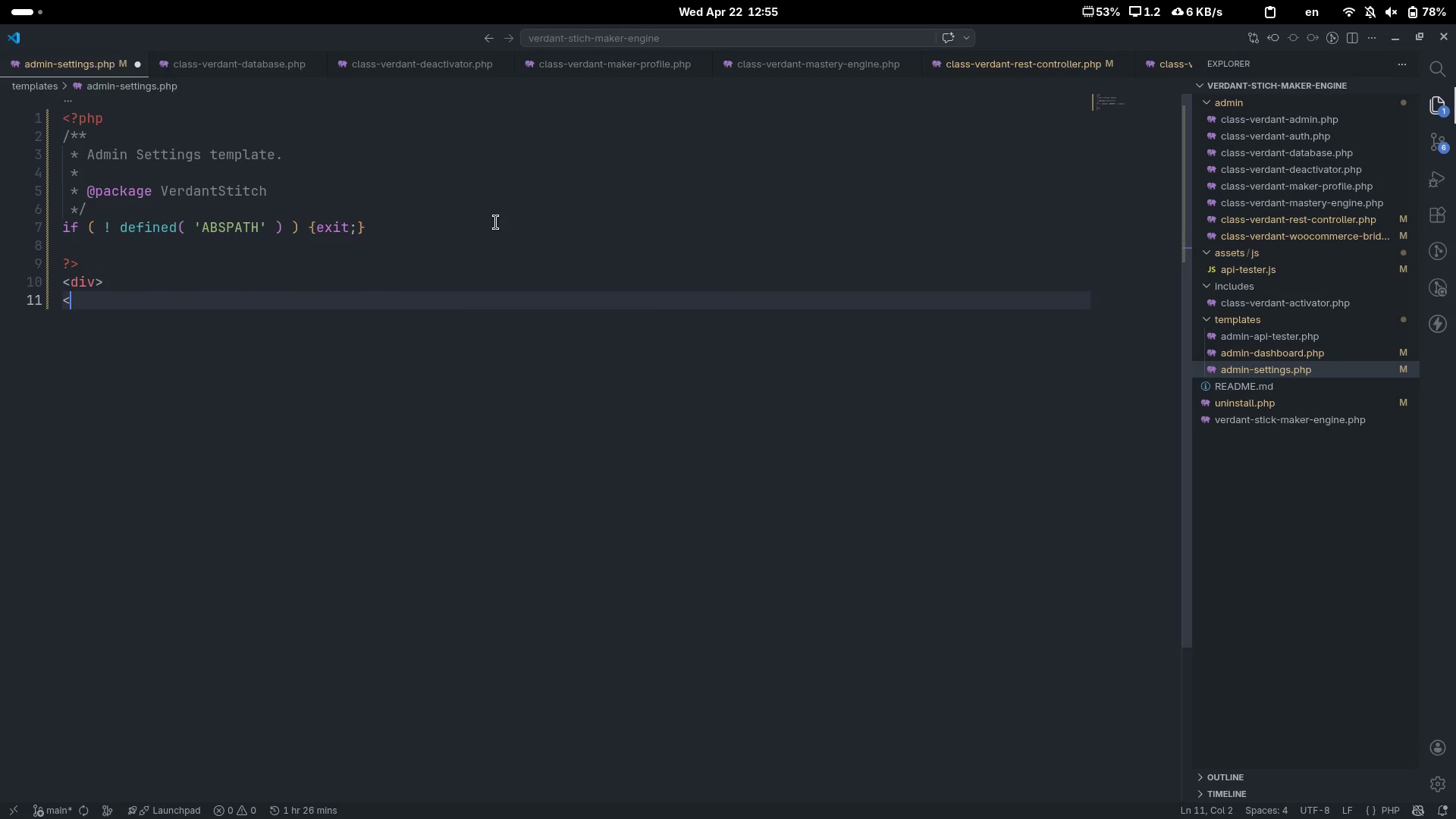 
key(Shift+Period)
 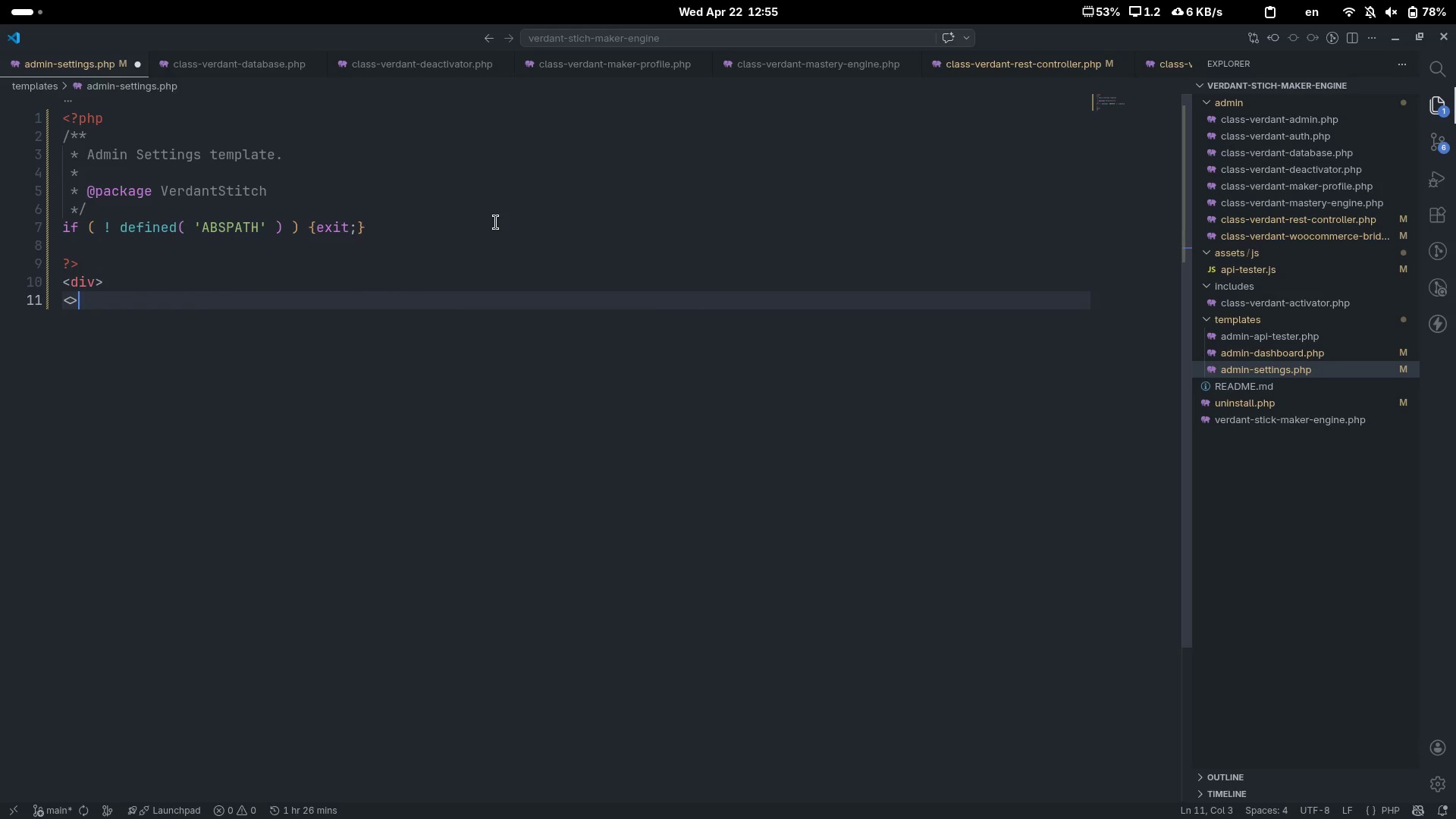 
key(Shift+ArrowLeft)
 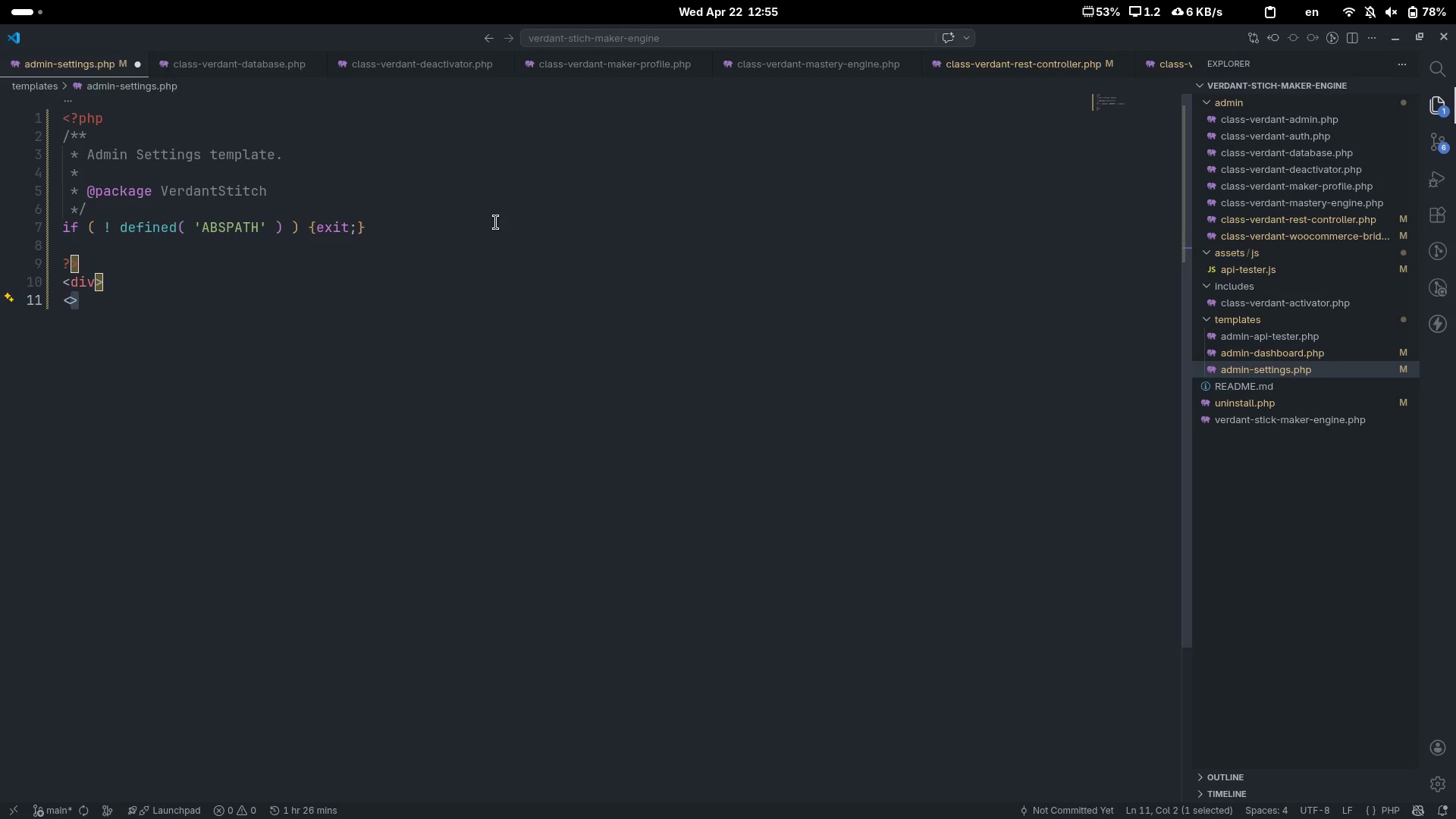 
key(ArrowLeft)
 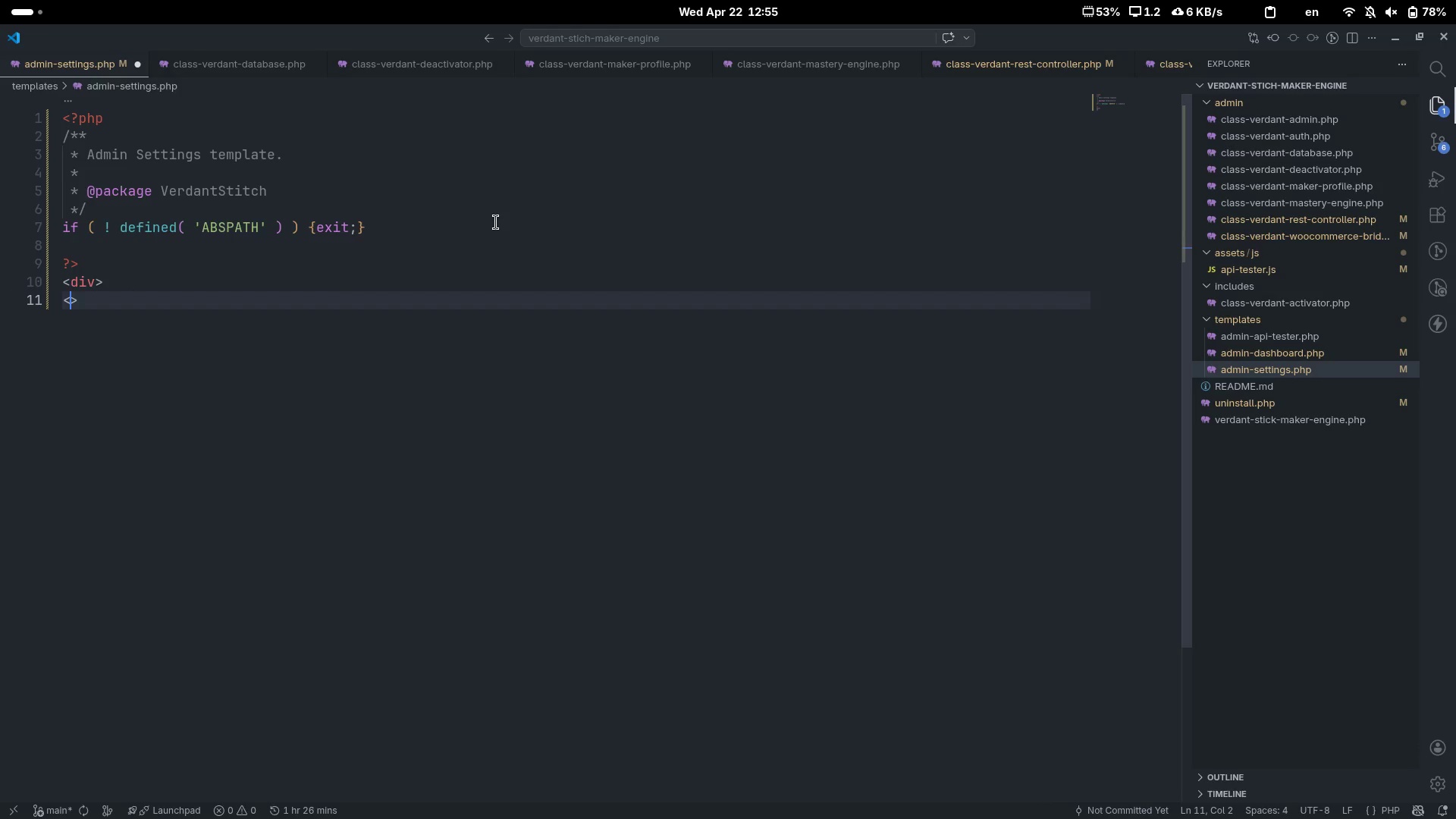 
type(/div)
key(Escape)
 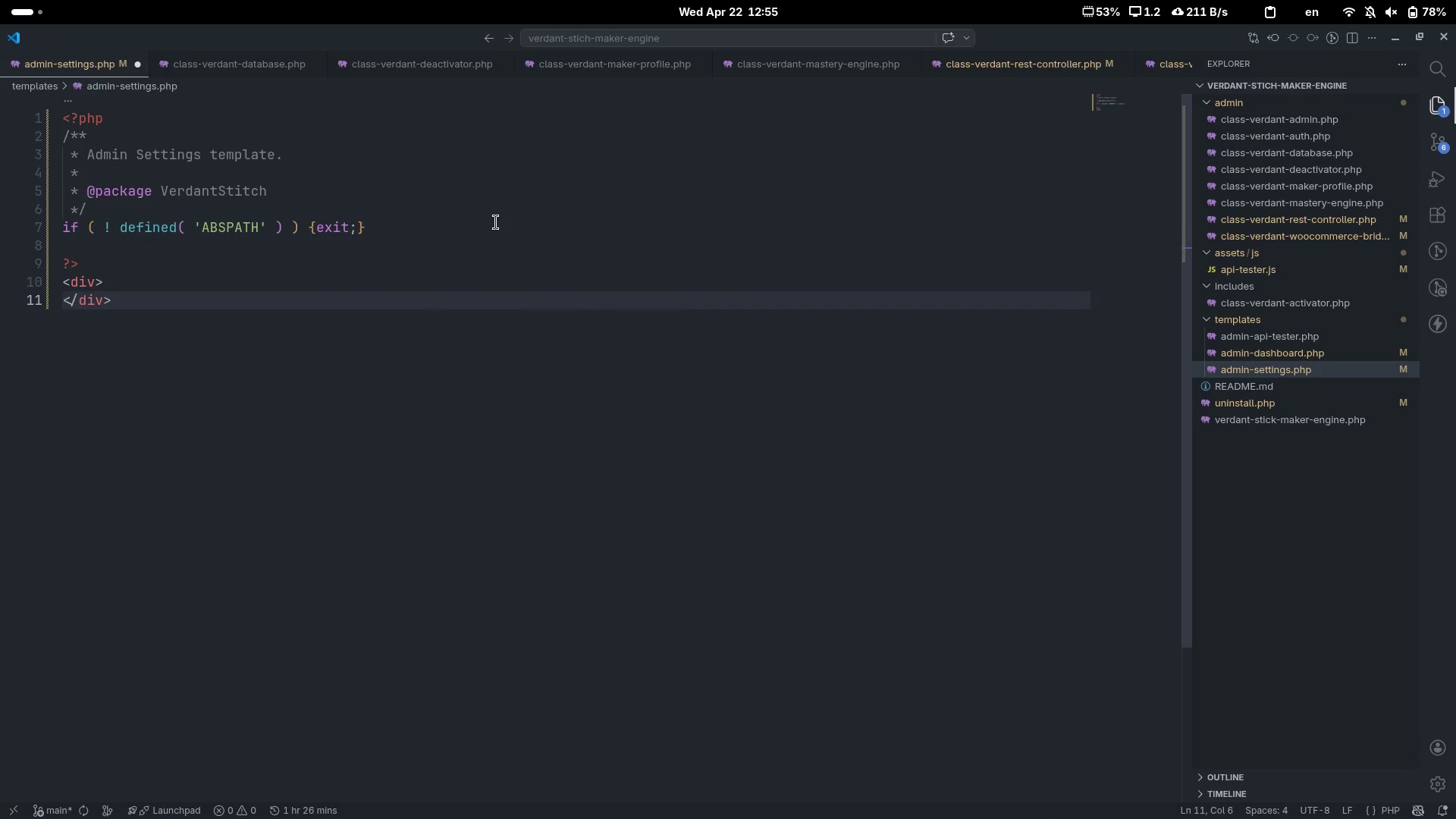 
key(ArrowUp)
 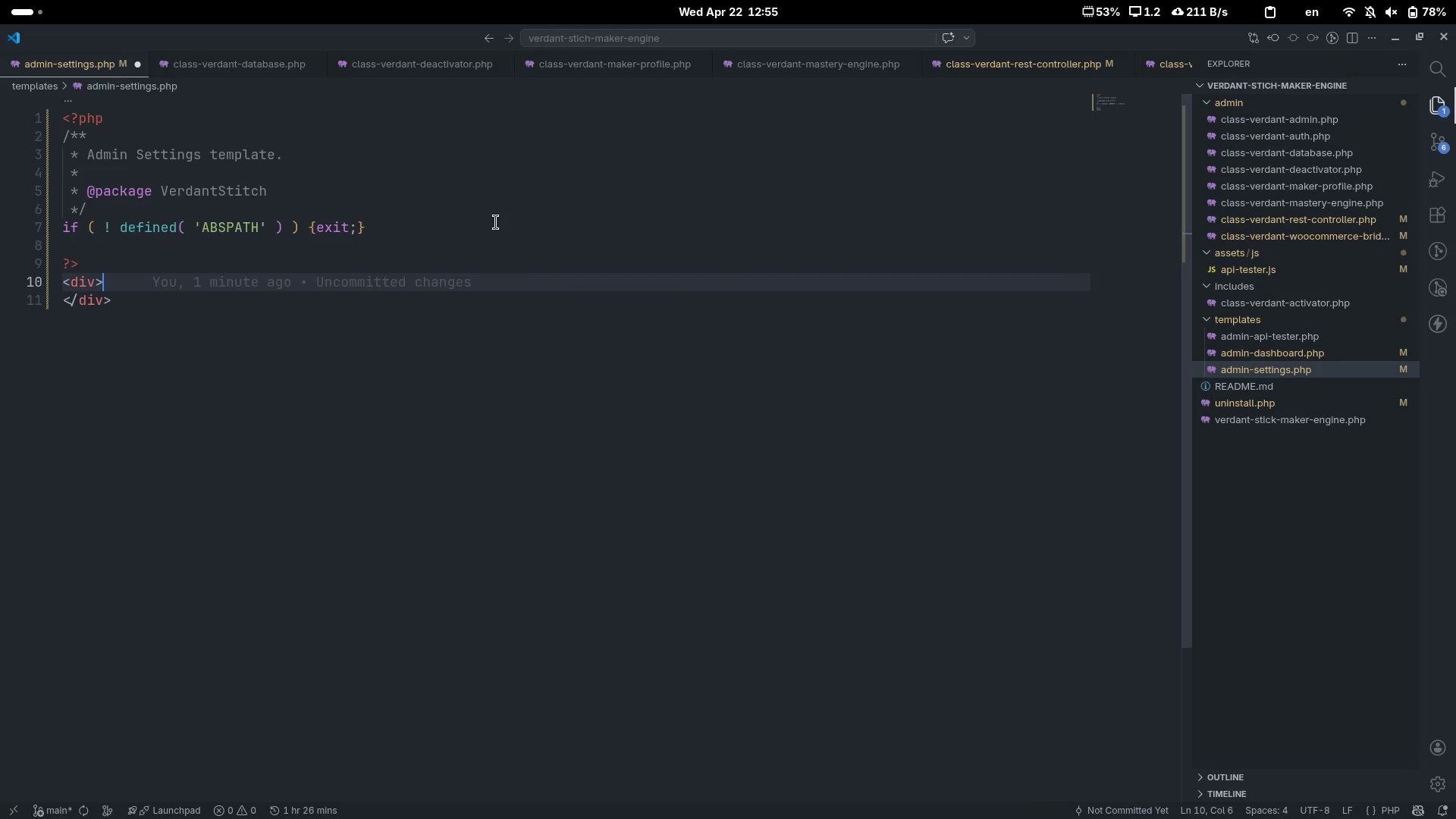 
key(ArrowLeft)
 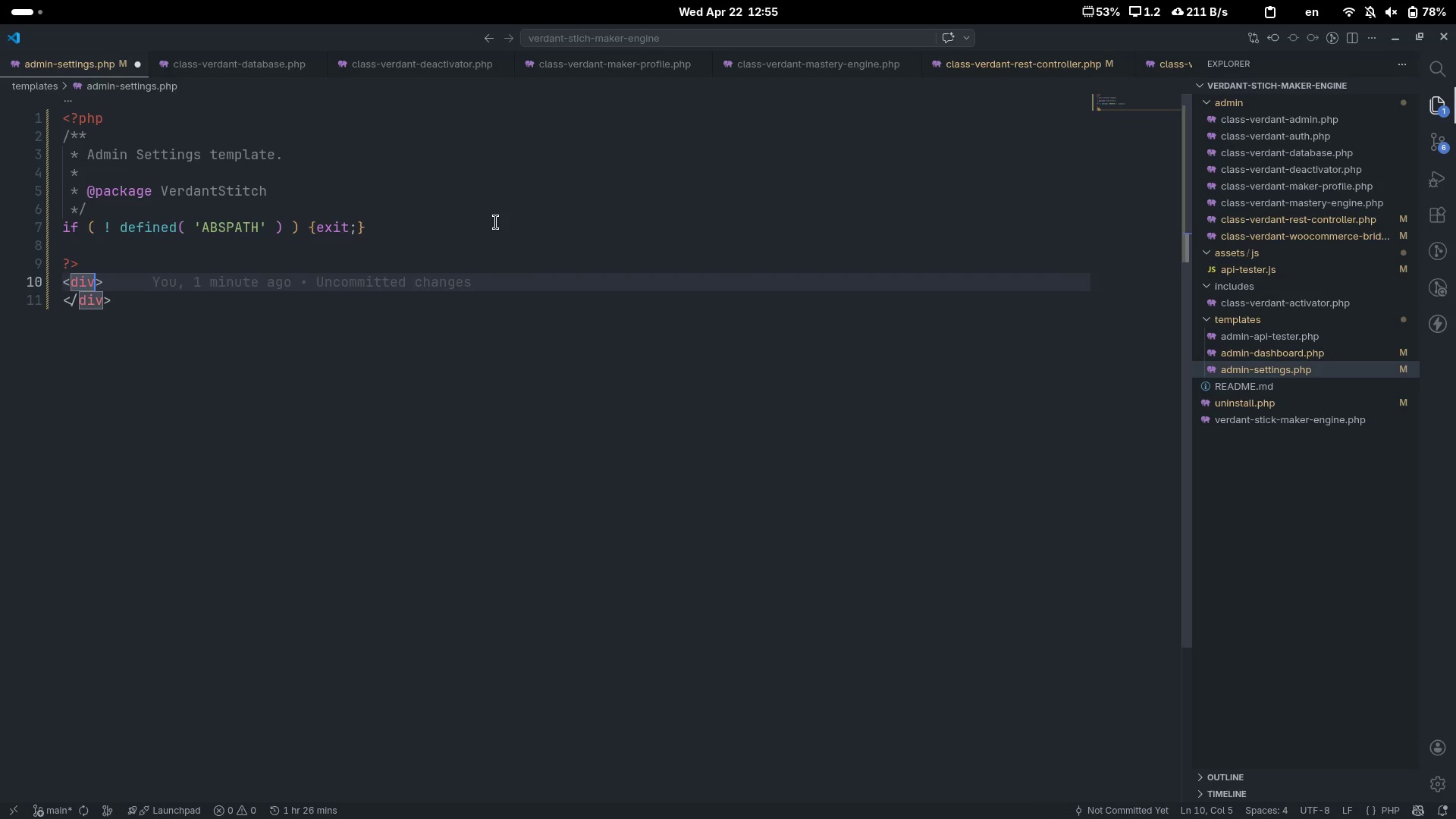 
type( class="")
 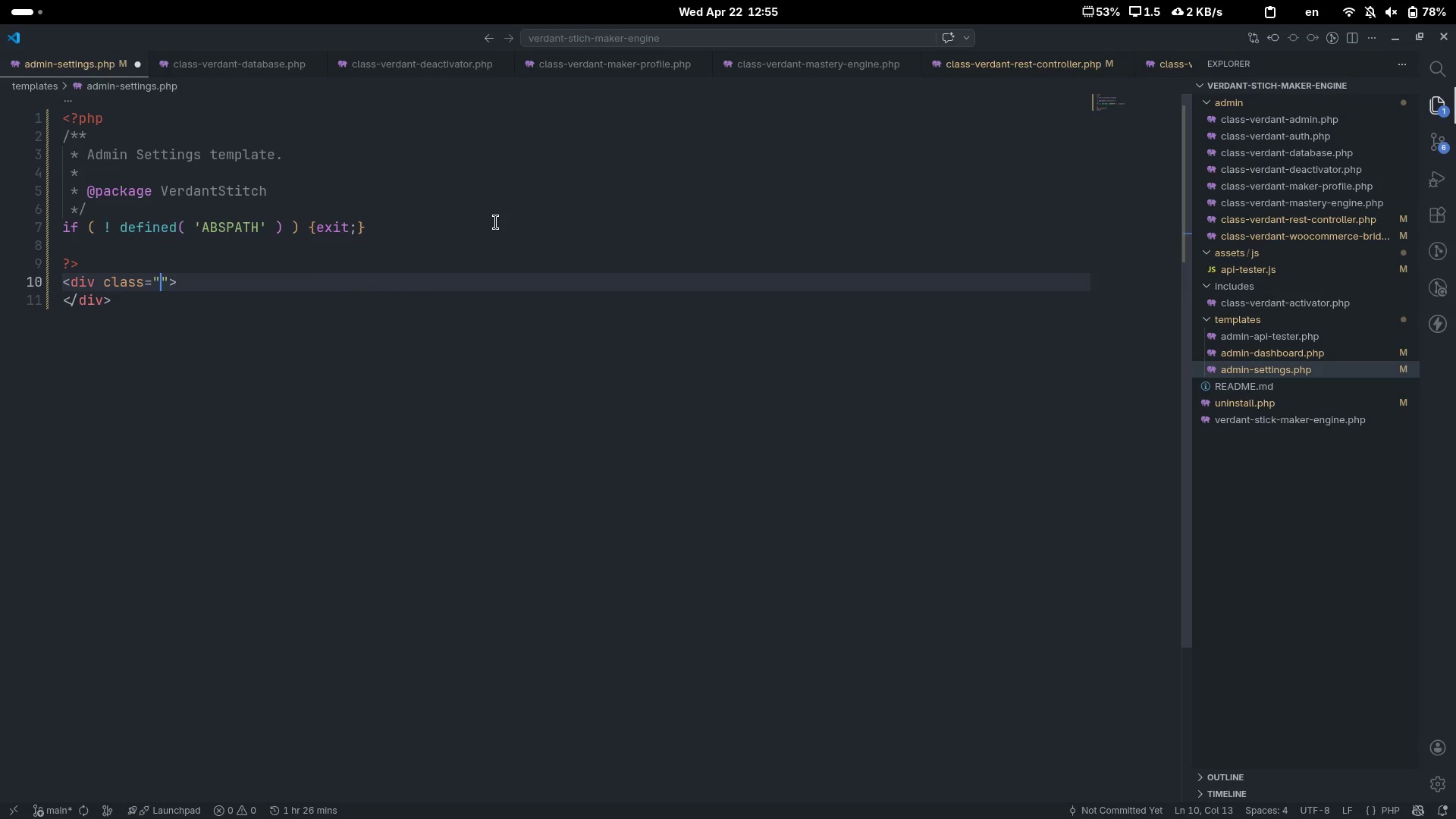 
 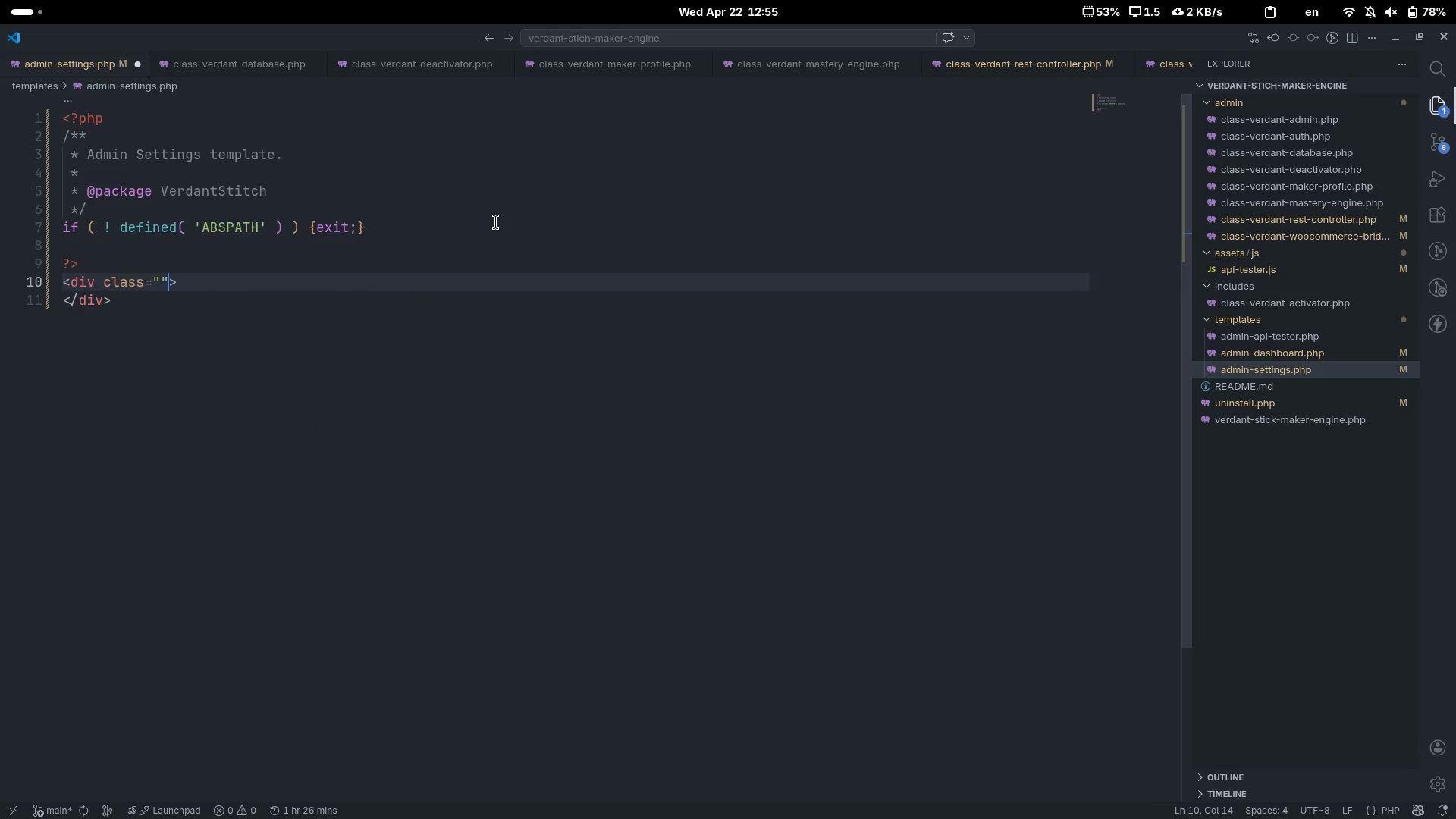 
key(ArrowLeft)
 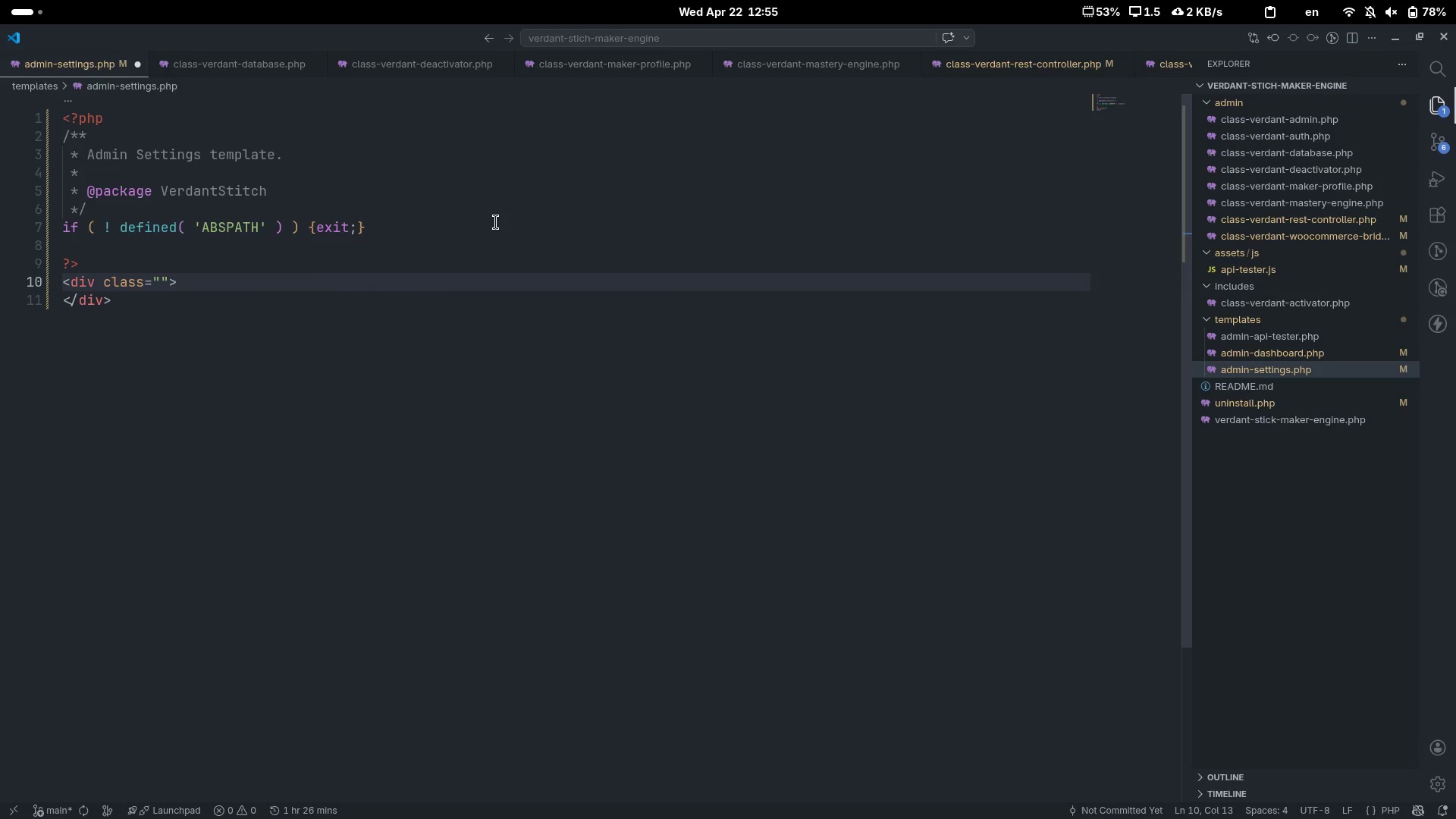 
type(wrap verdant-wrap)
 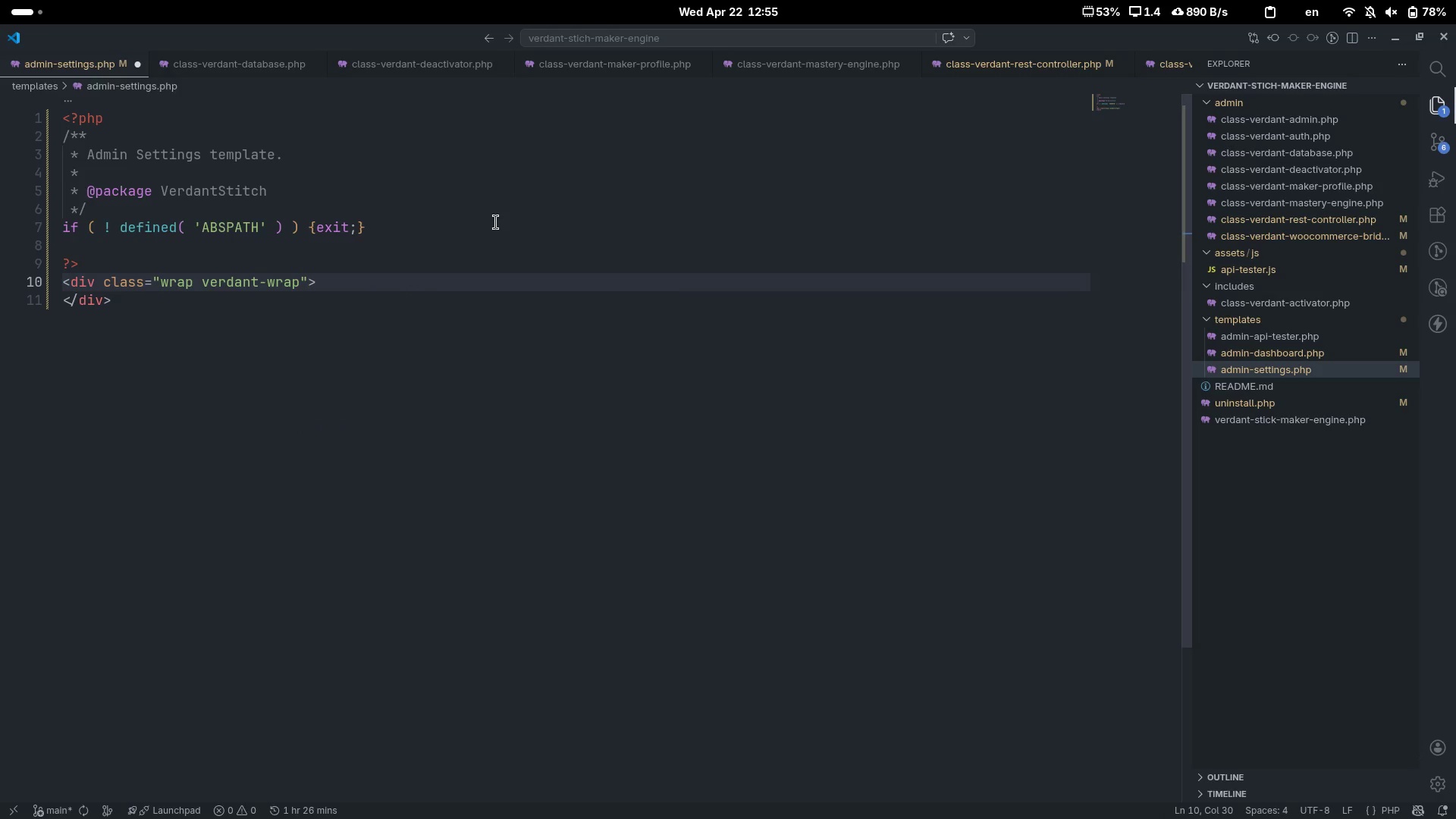 
key(Control+ControlLeft)
 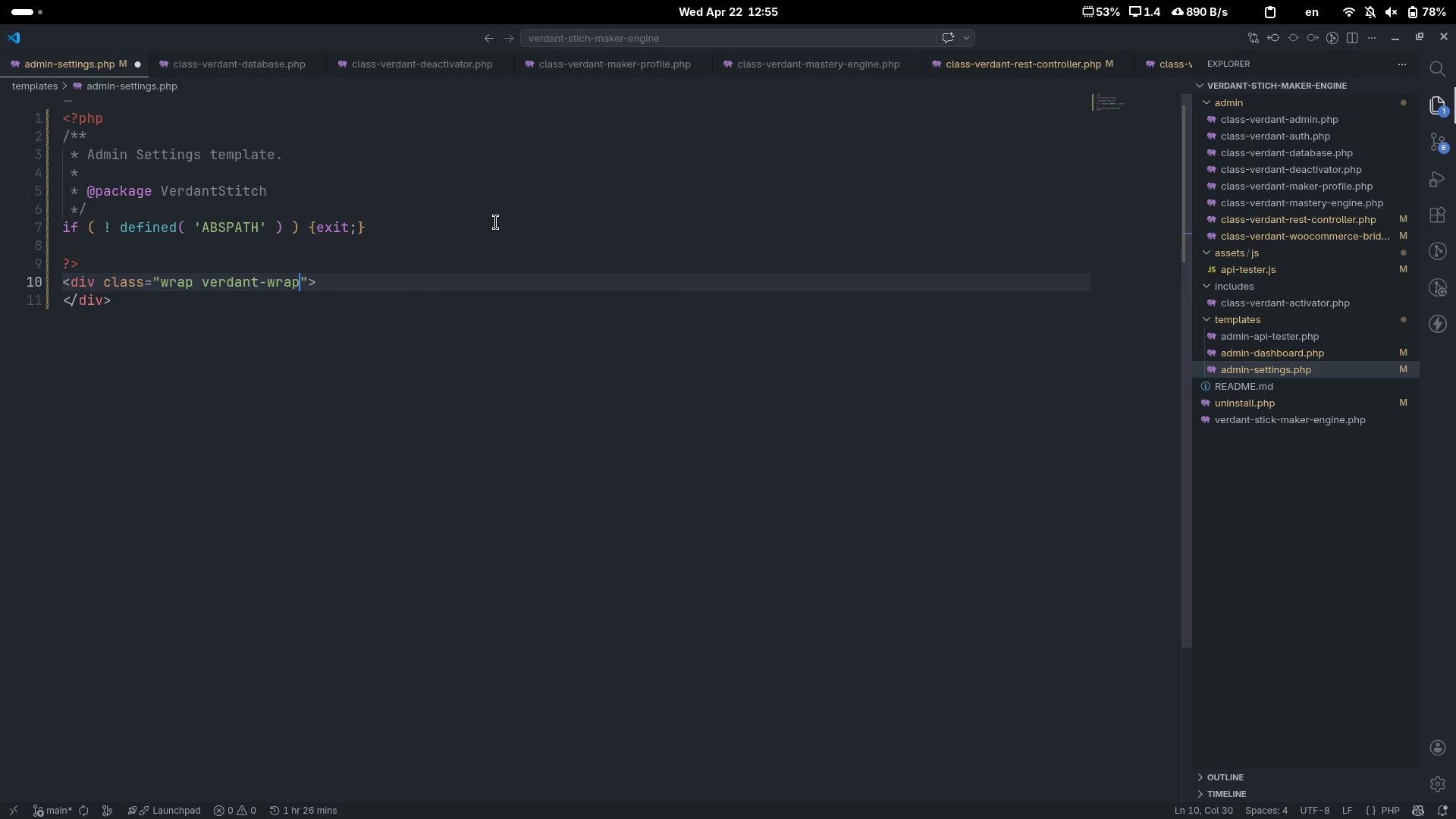 
key(Control+ArrowRight)
 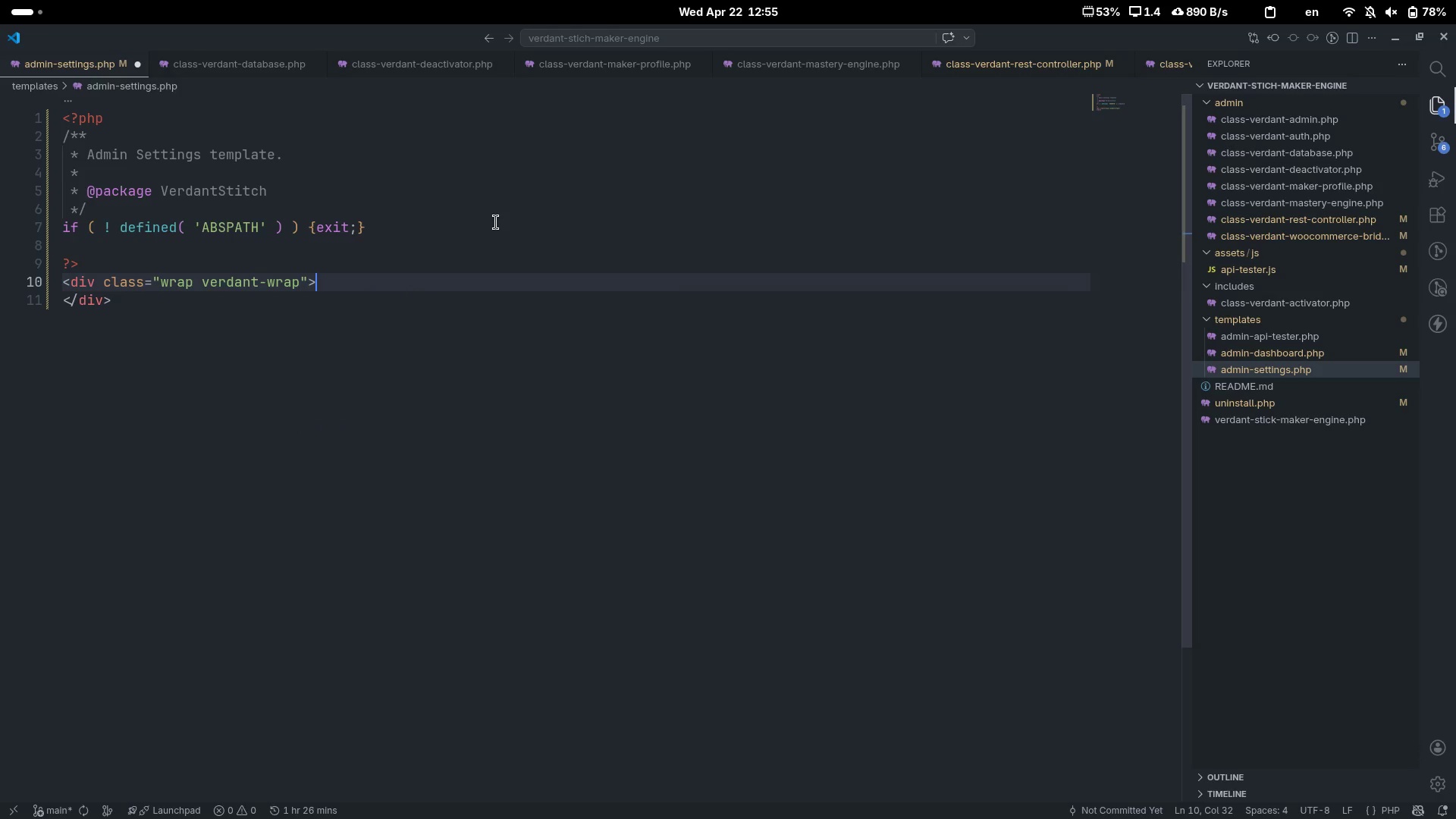 
key(Enter)
 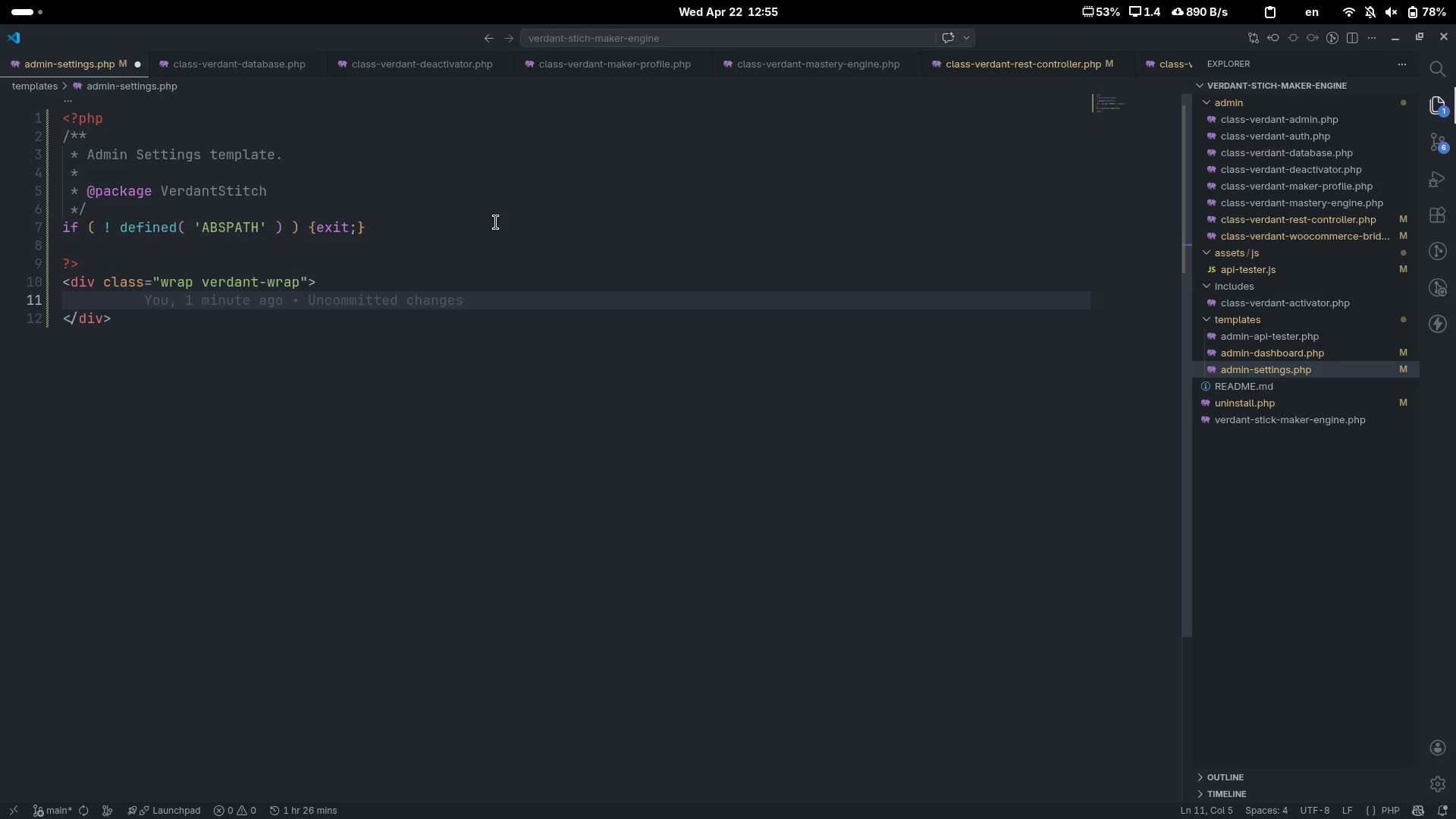 
key(Shift+Comma)
 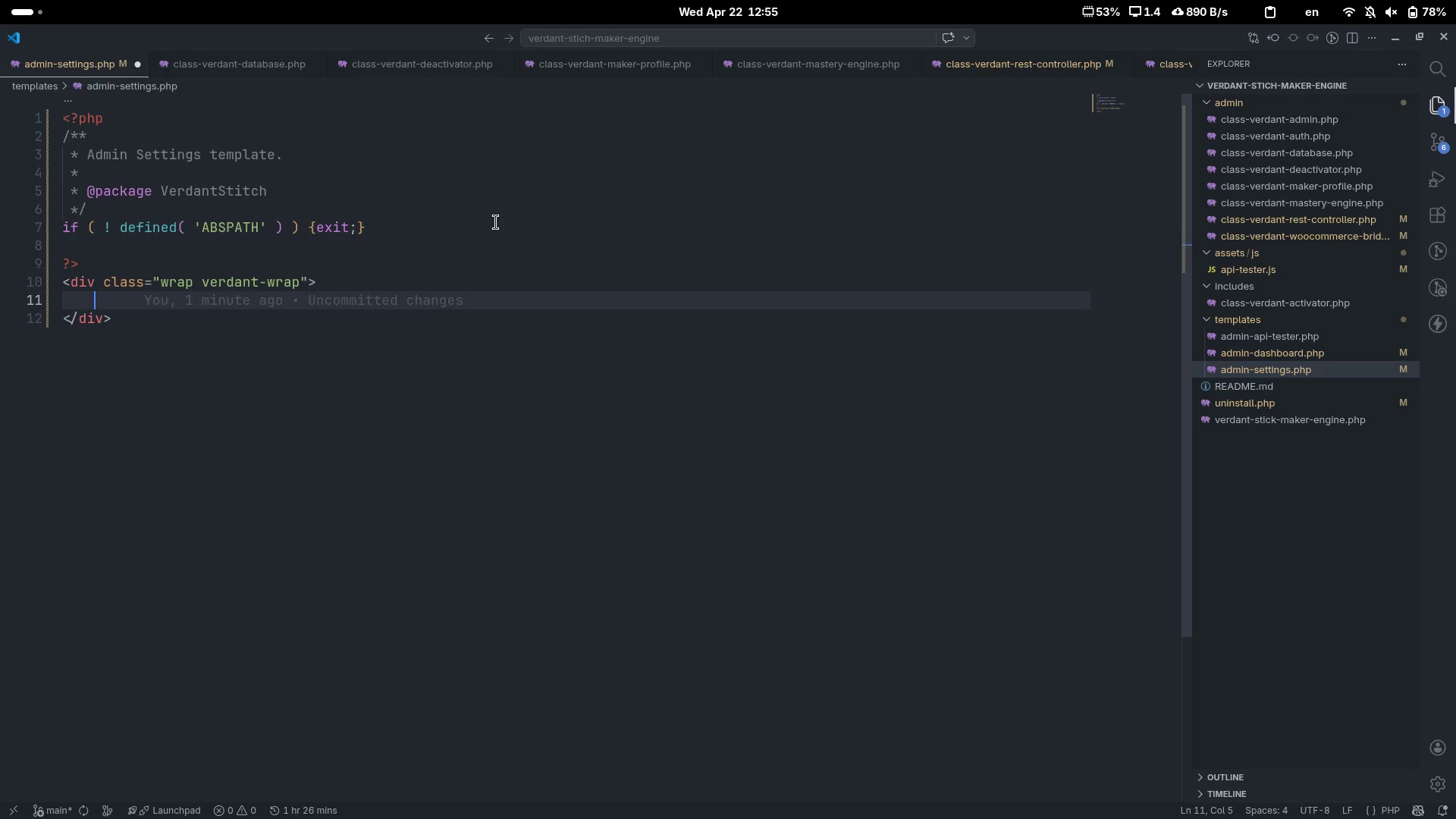 
key(Shift+Period)
 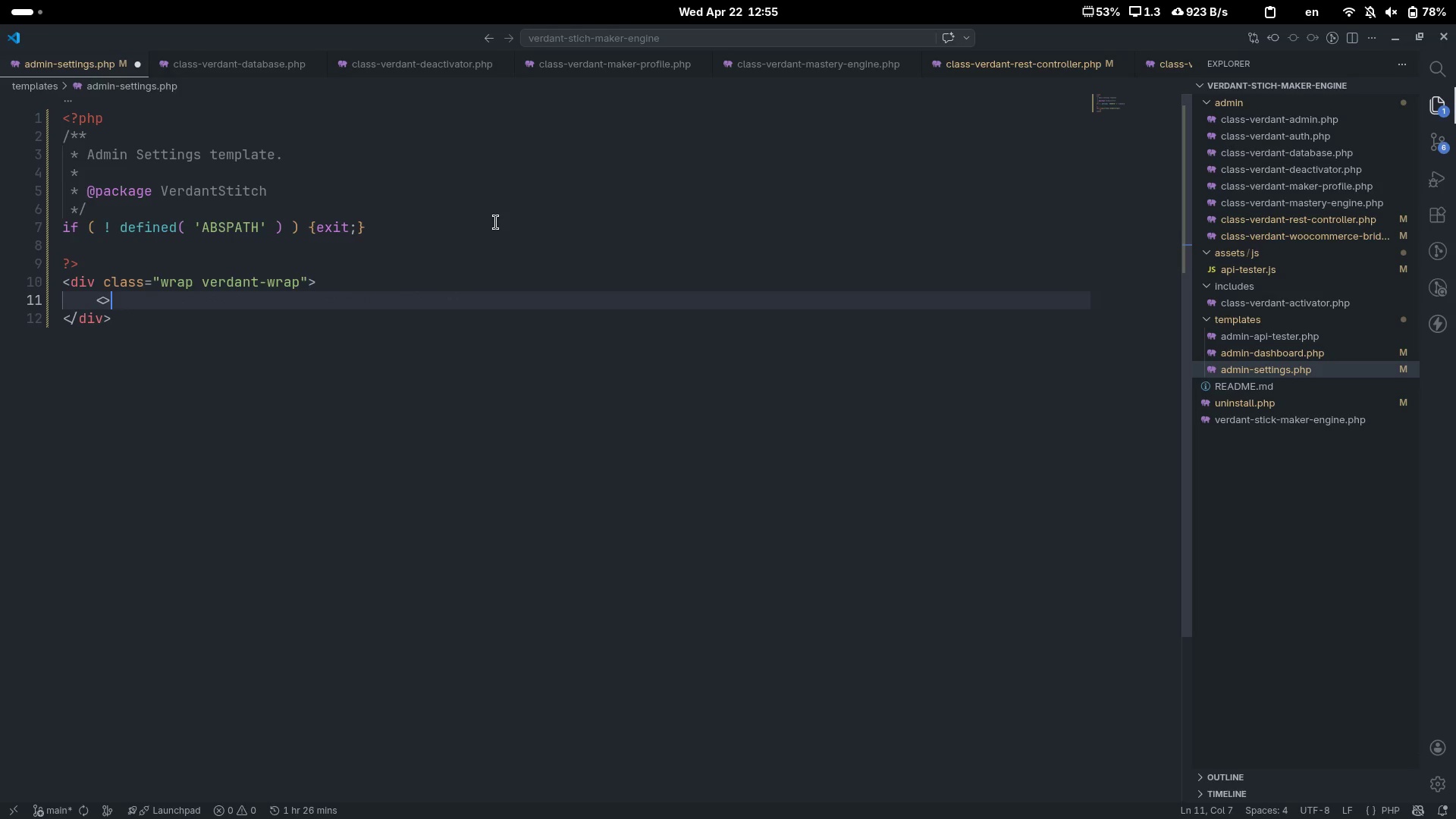 
key(ArrowLeft)
 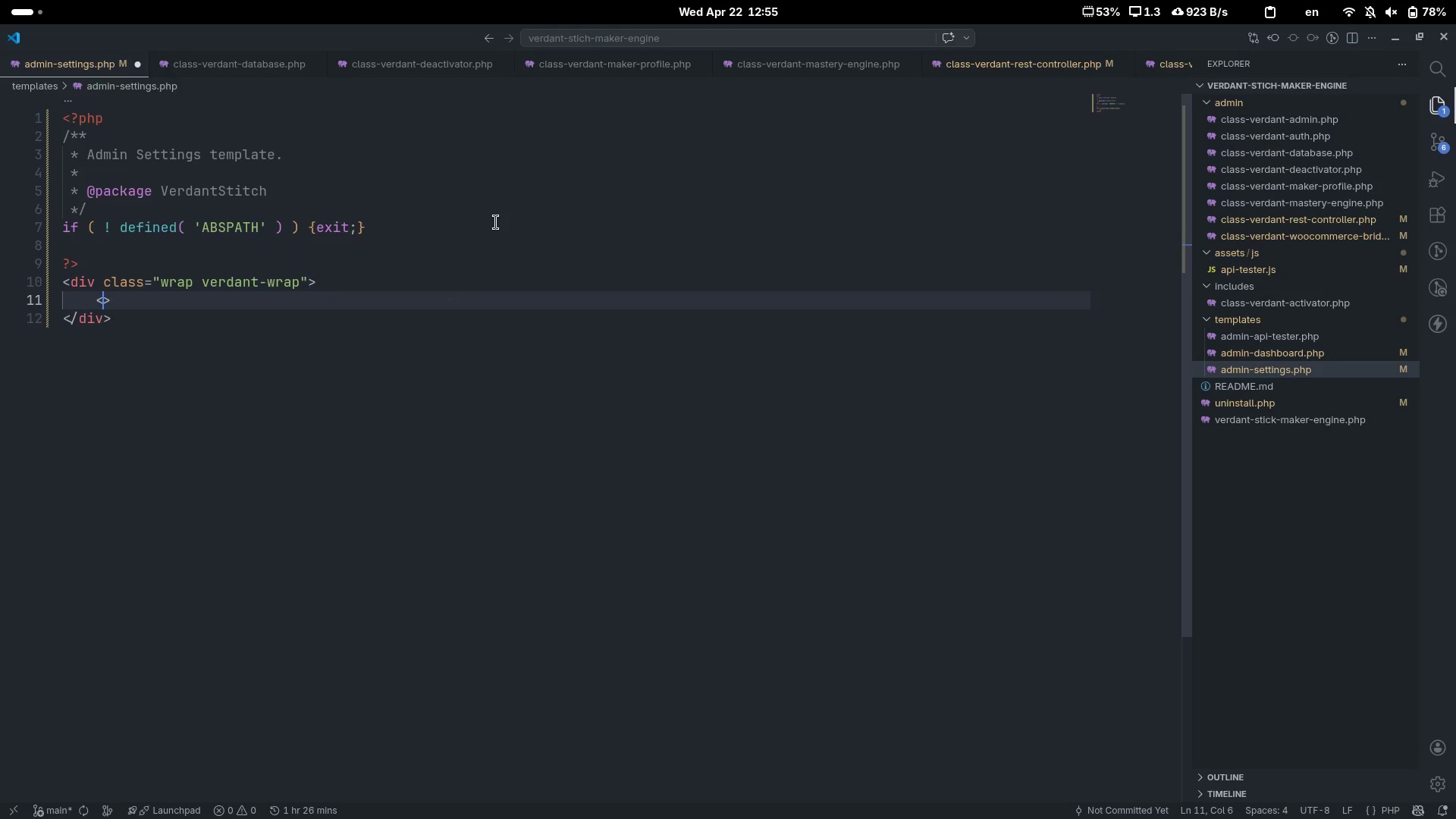 
type(h1 class-)
key(Backspace)
type(="")
 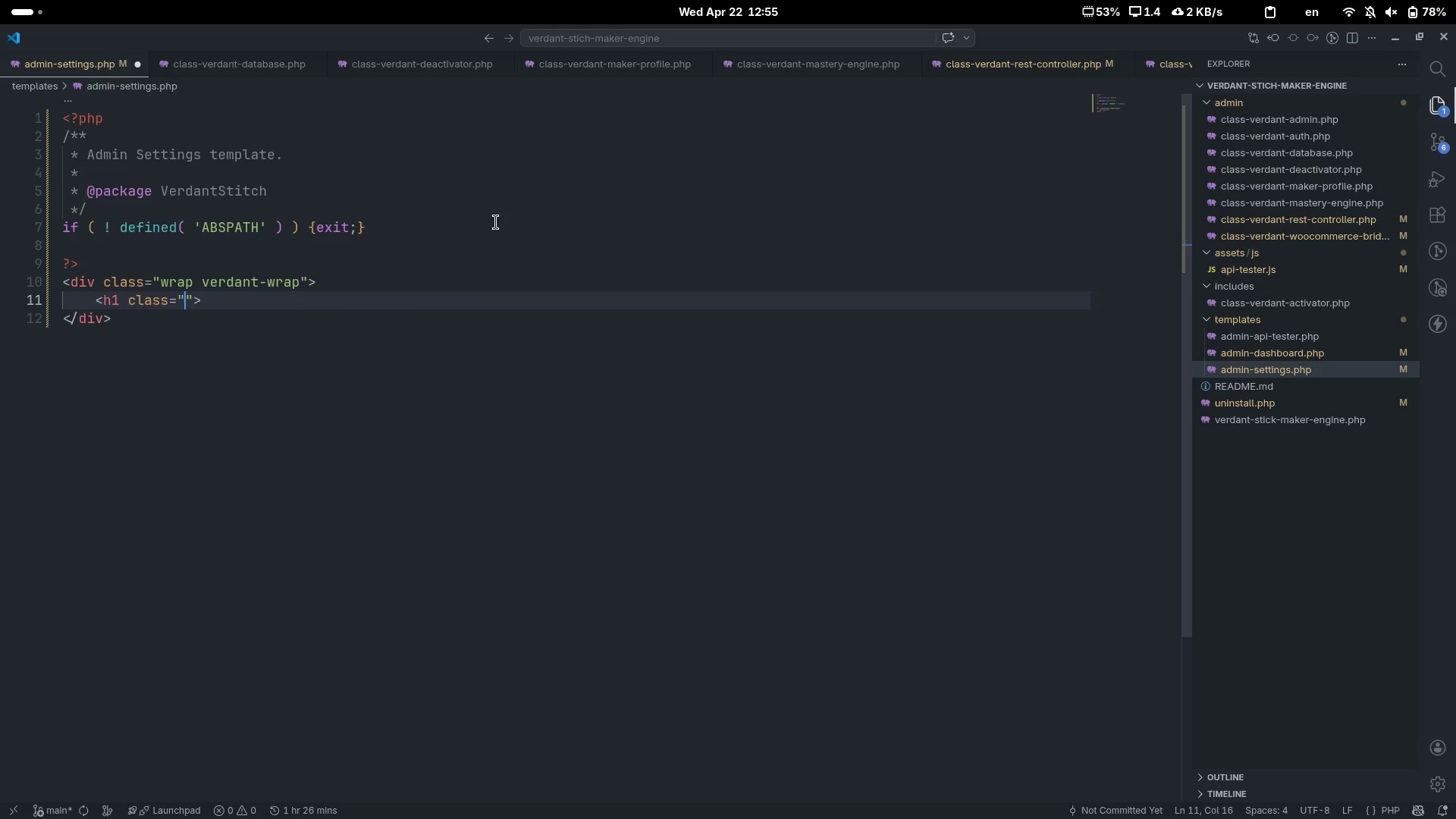 
 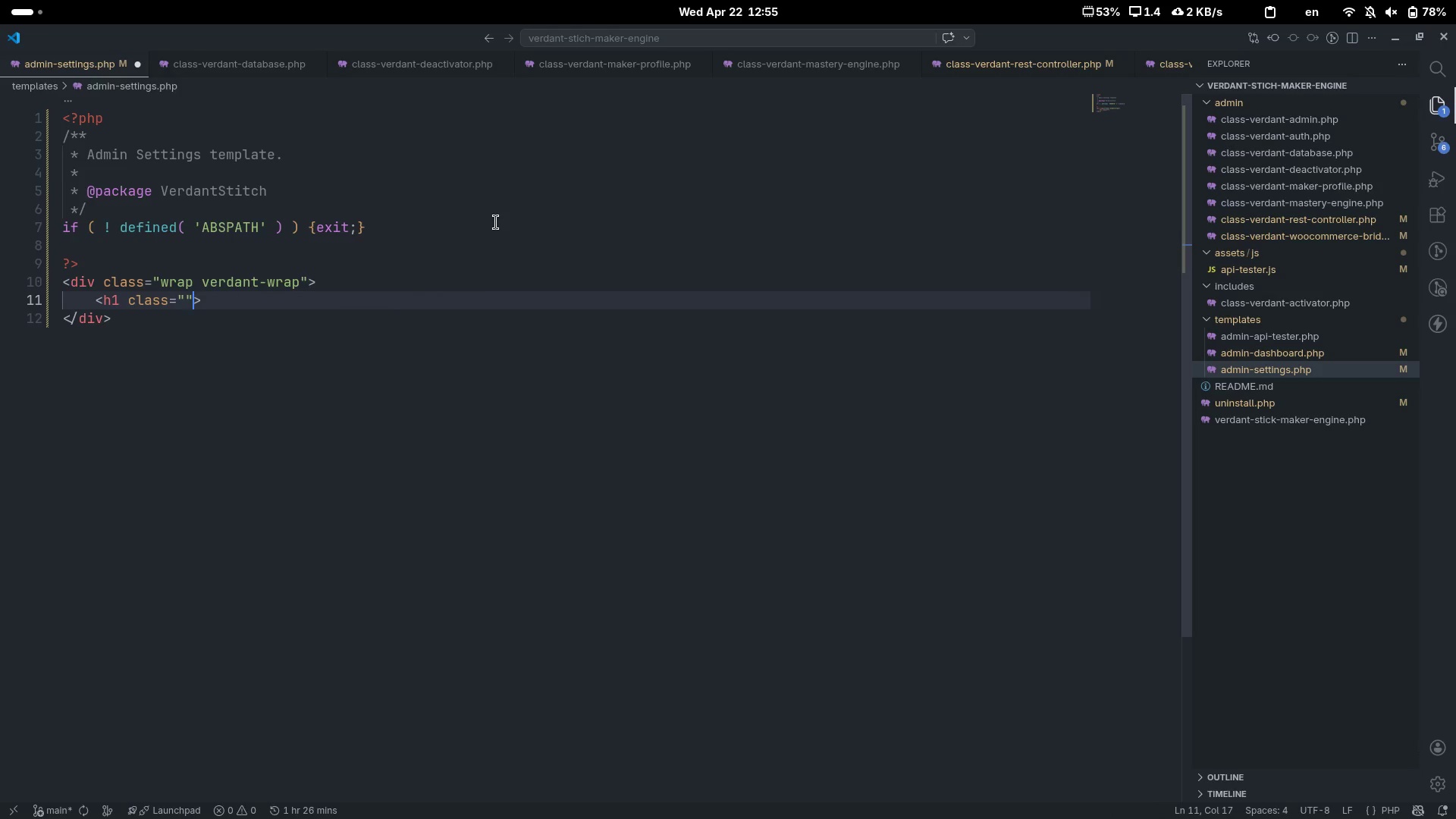 
key(ArrowLeft)
 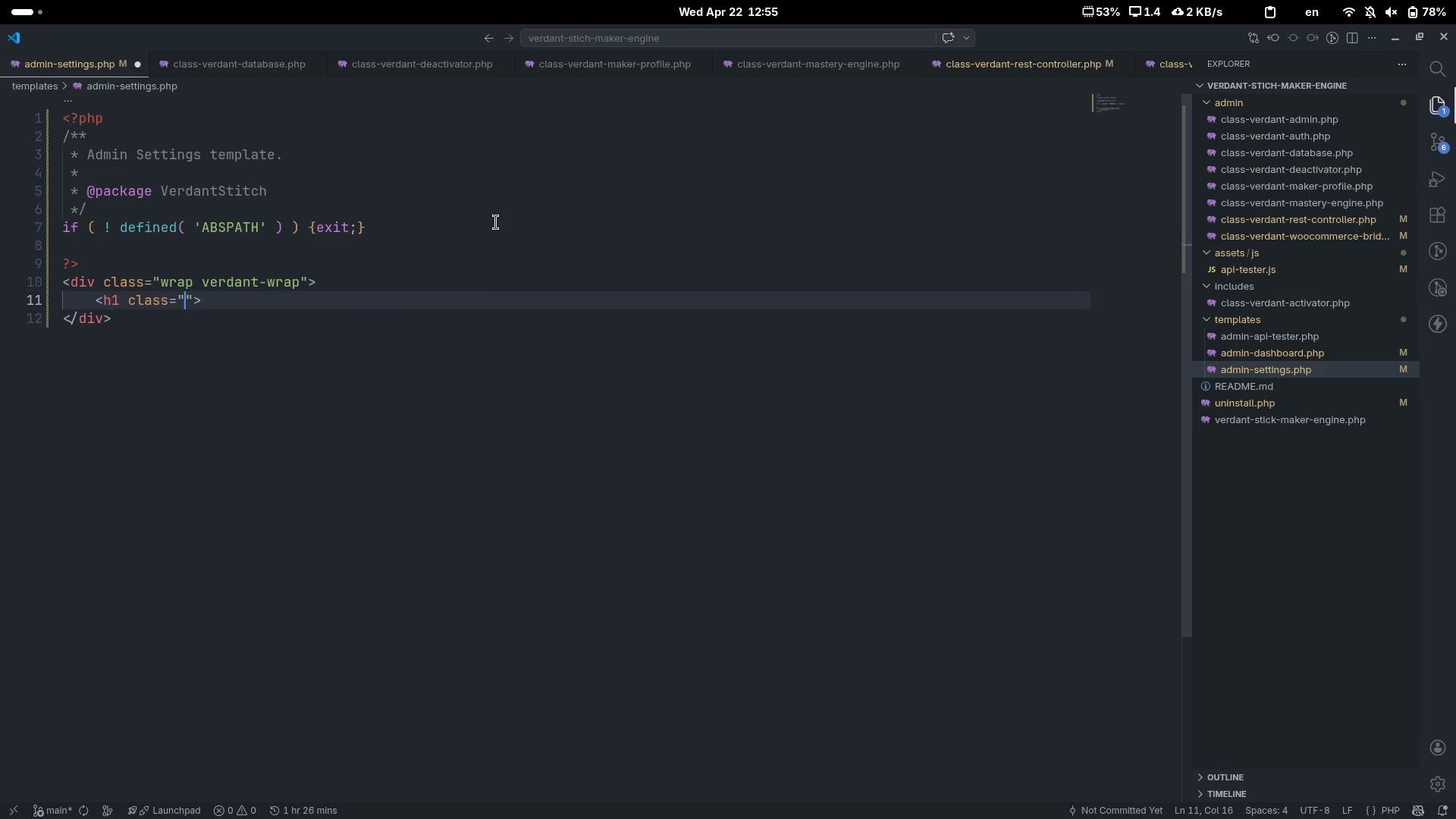 
type(verdant-tt)
key(Backspace)
type(il)
key(Backspace)
type(tlw)
 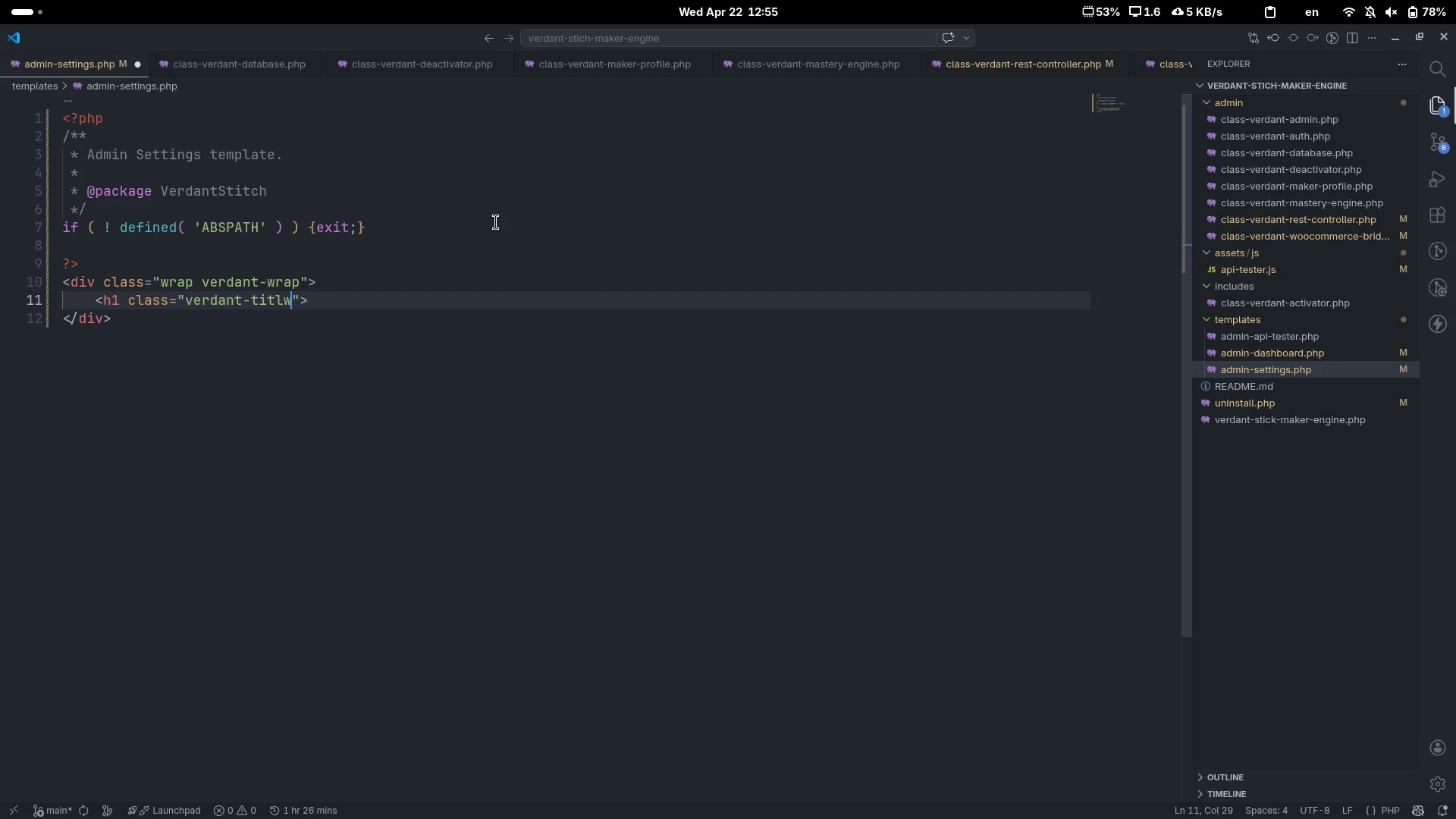 
key(ArrowRight)
 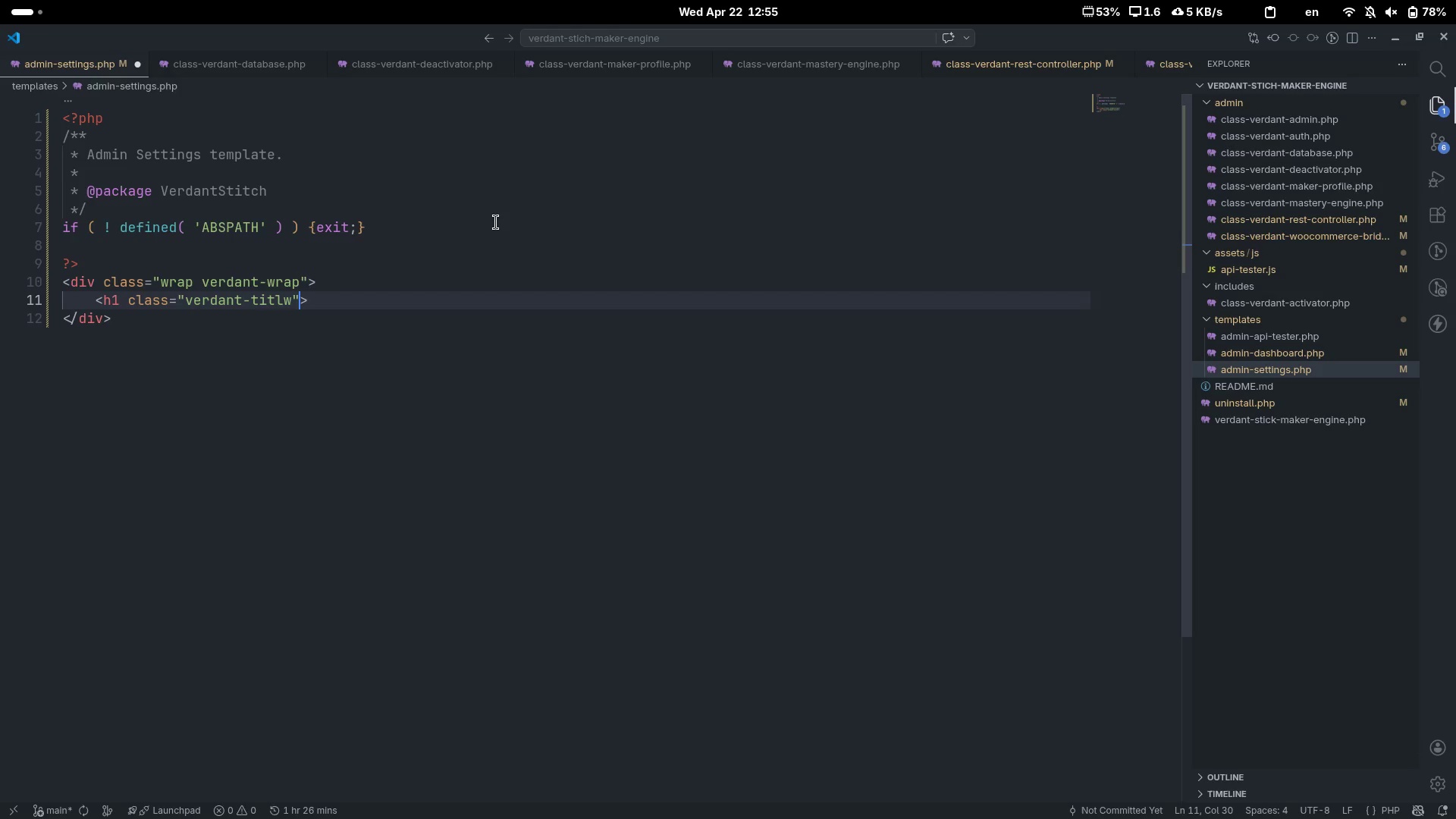 
key(ArrowLeft)
 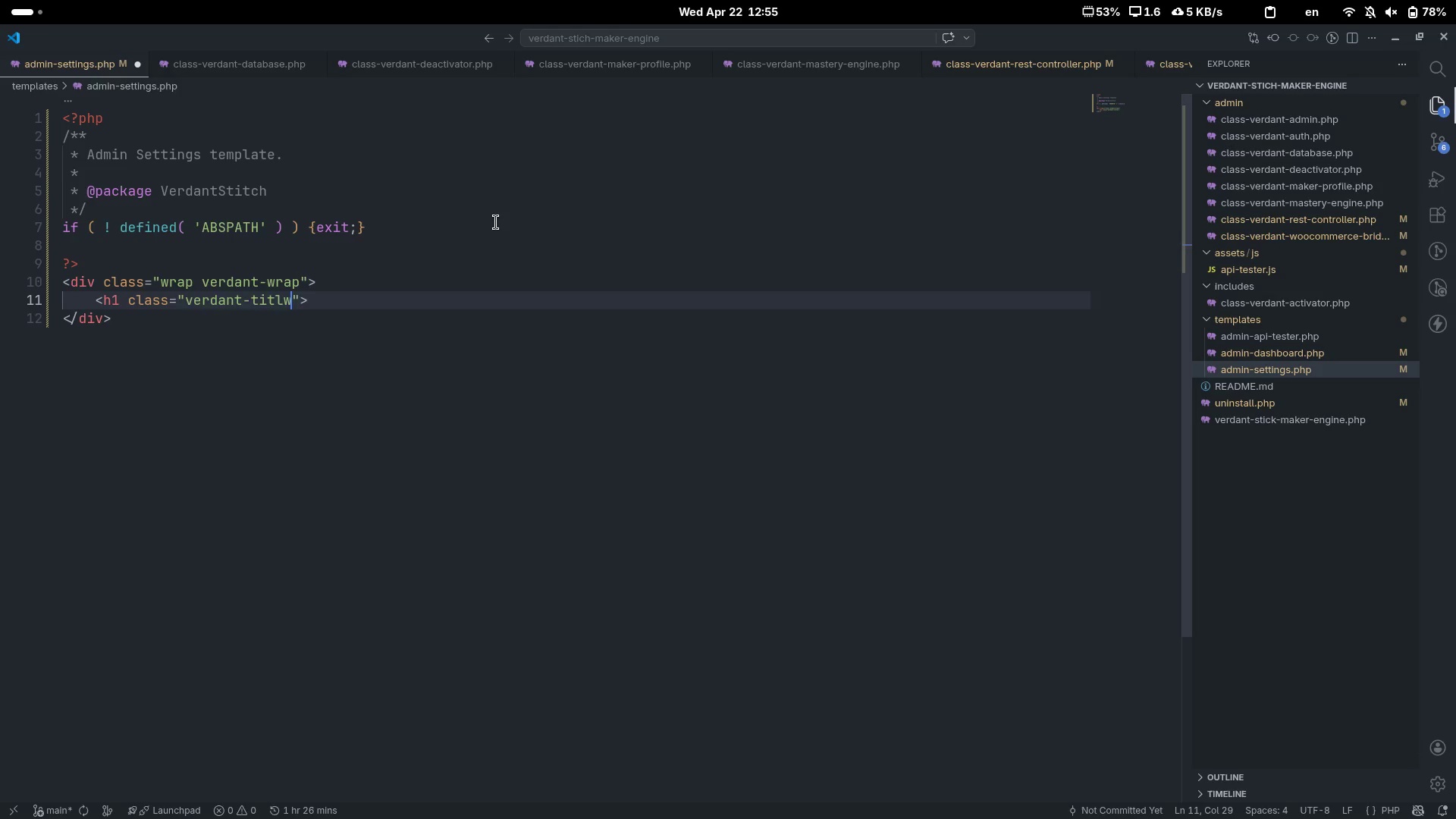 
key(Backspace)
 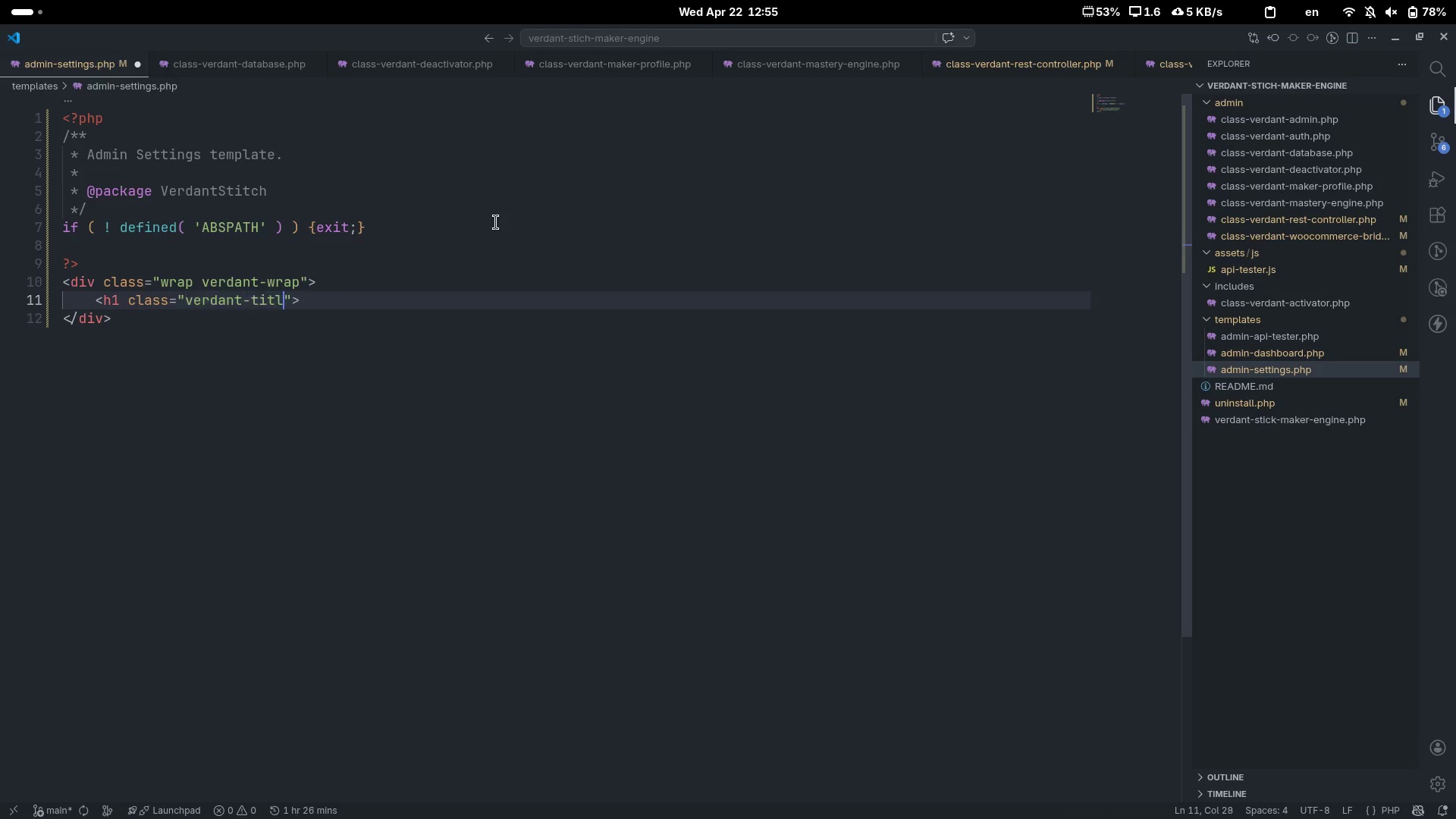 
key(E)
 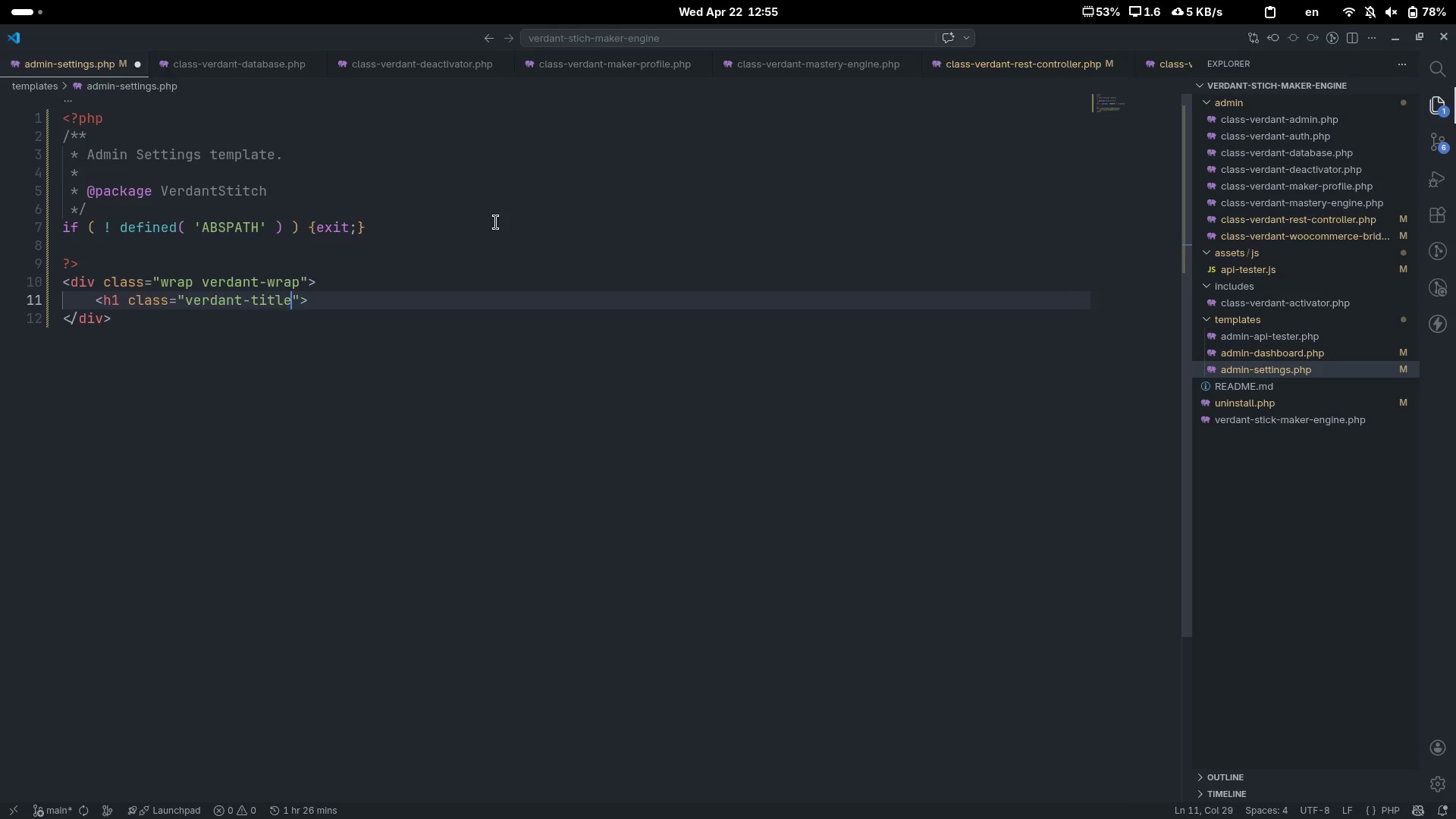 
key(ArrowRight)
 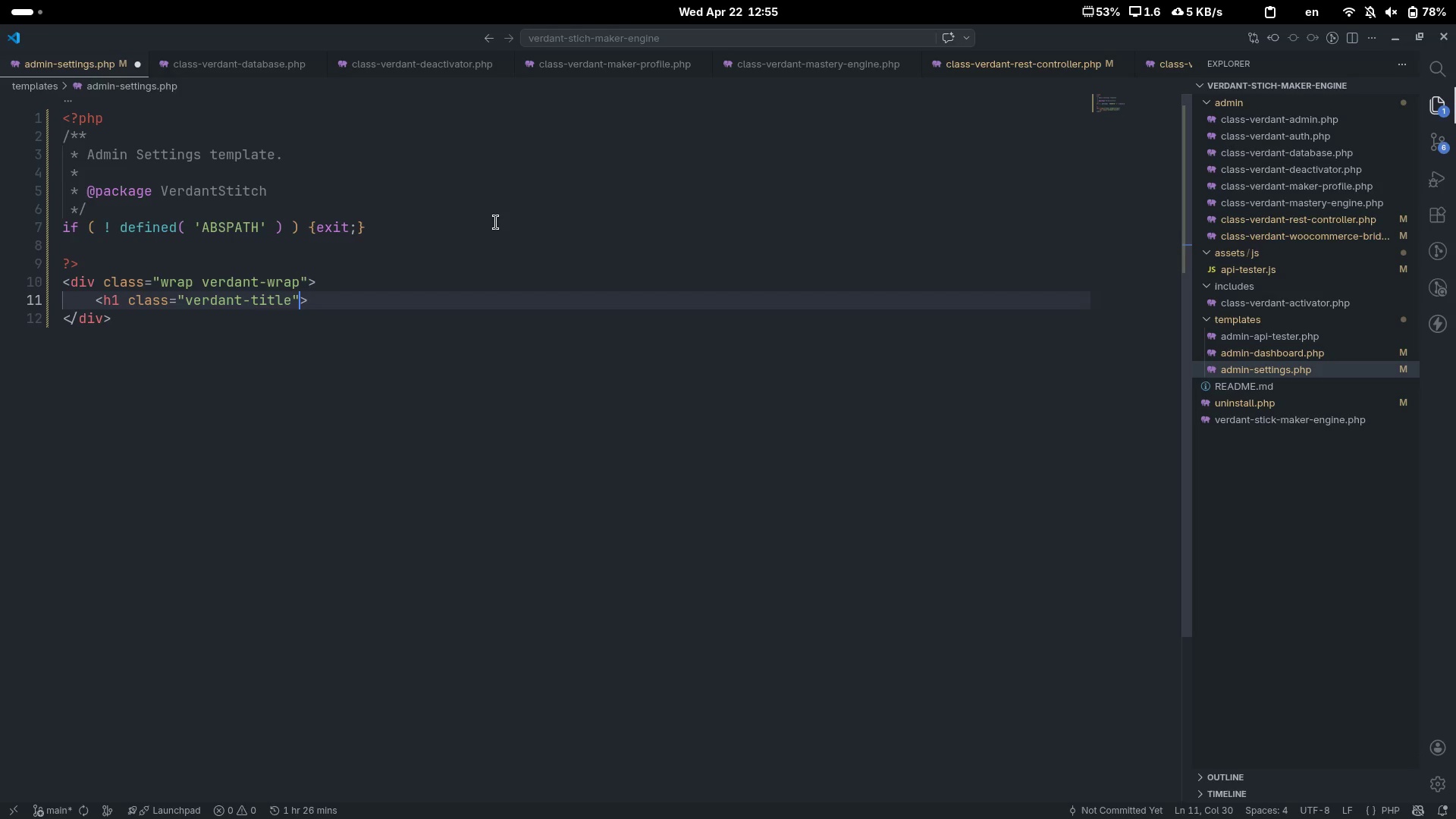 
key(ArrowRight)
 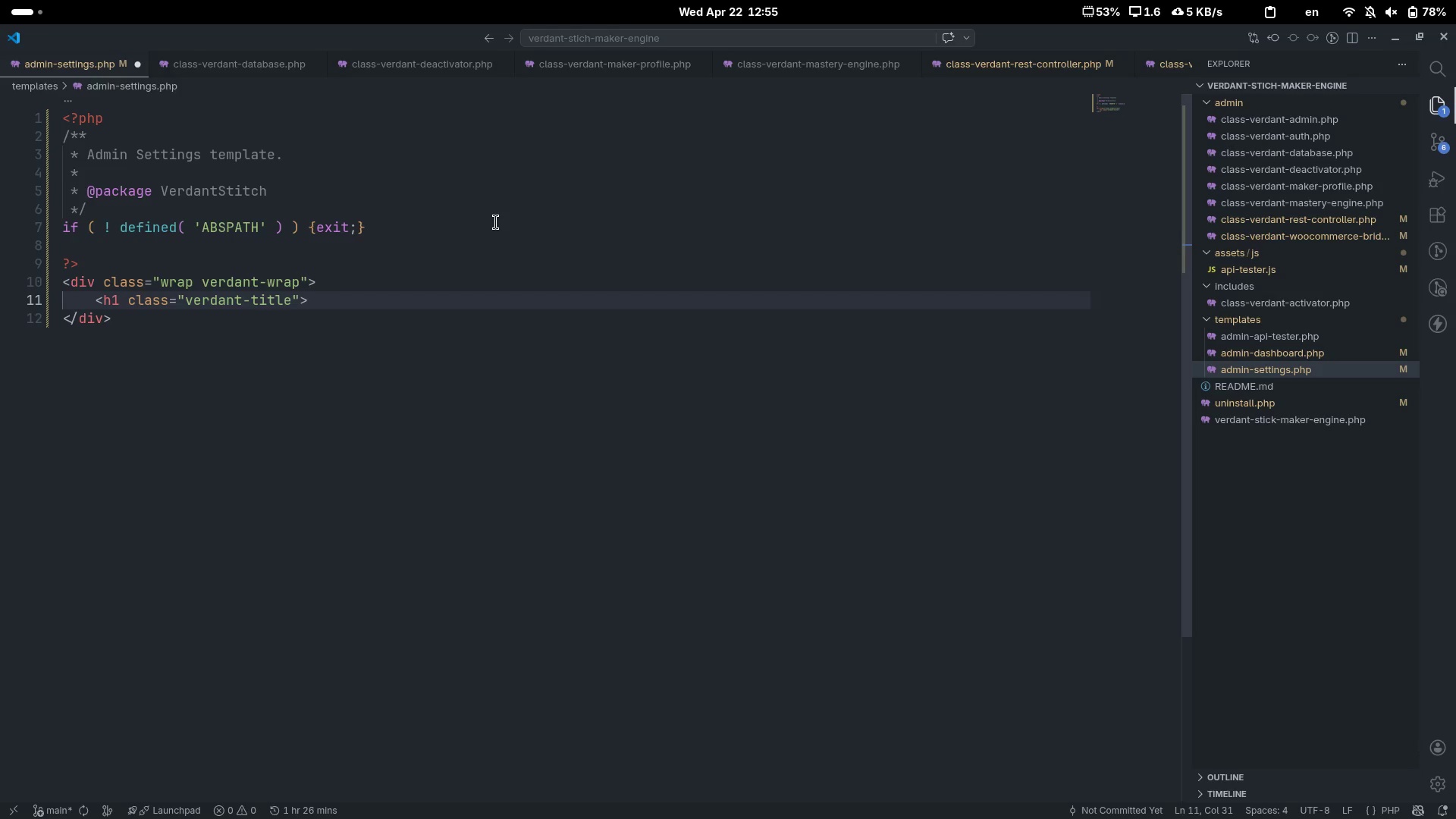 
key(Space)
 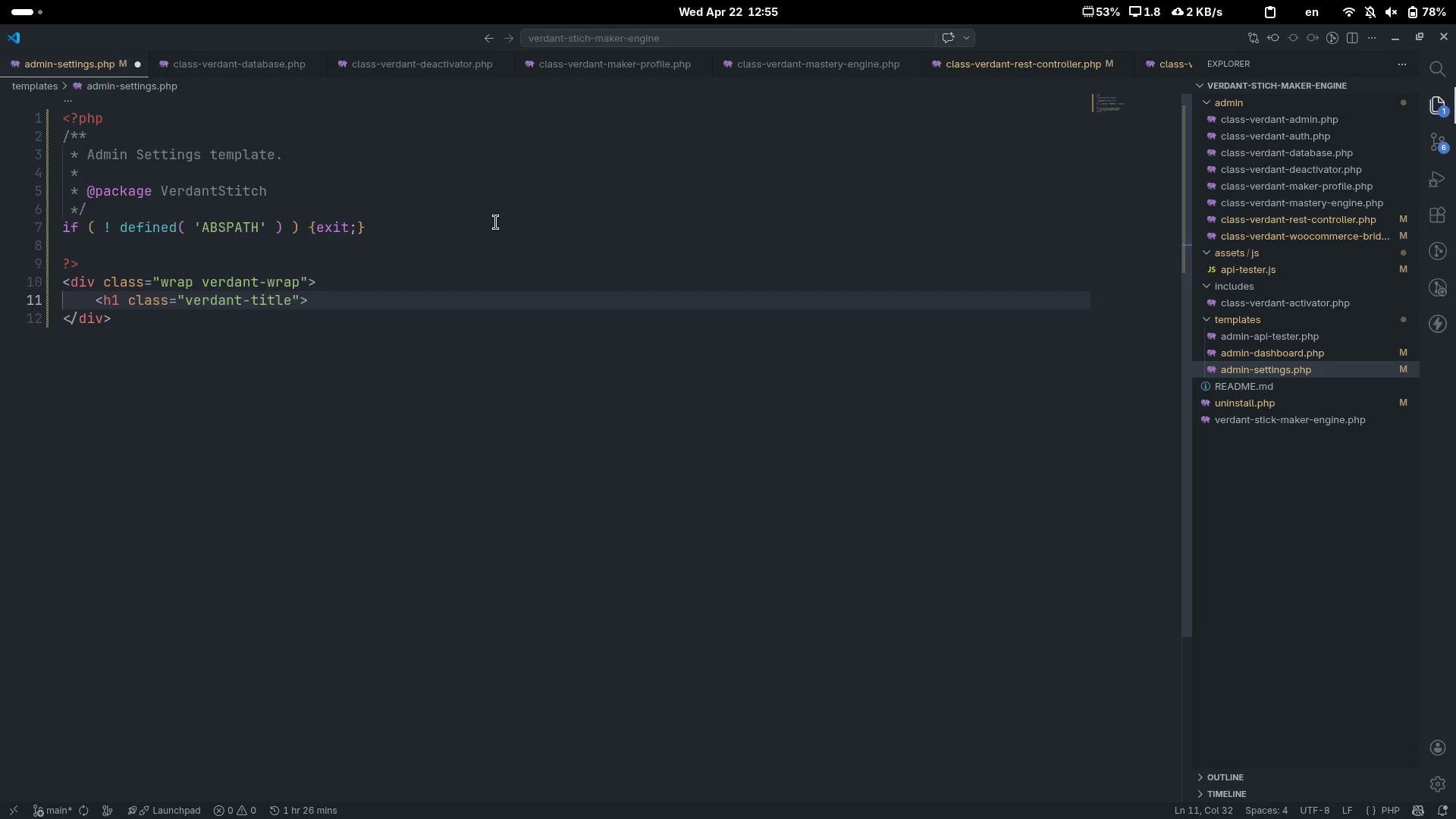 
key(Shift+Comma)
 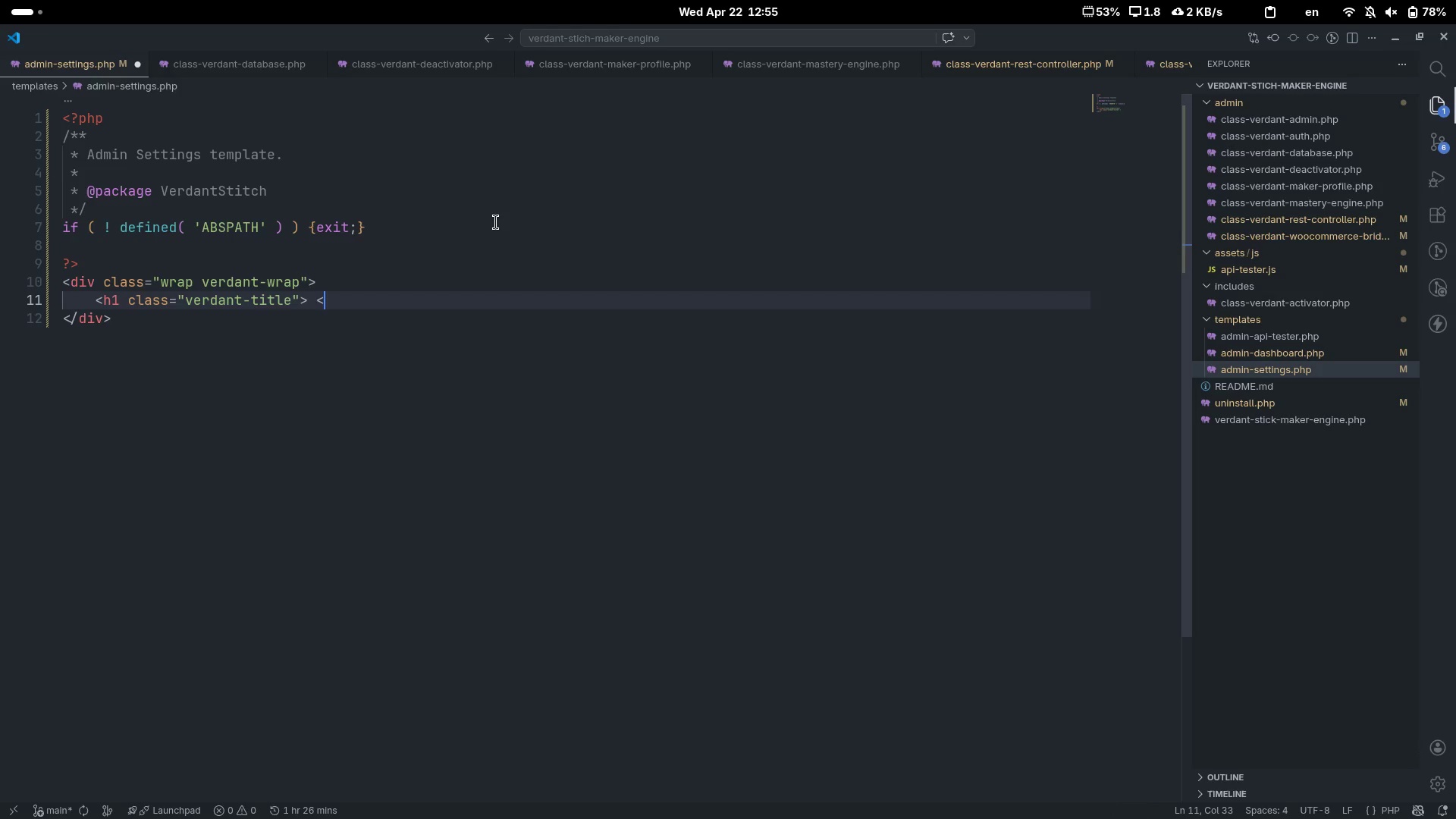 
key(Shift+Period)
 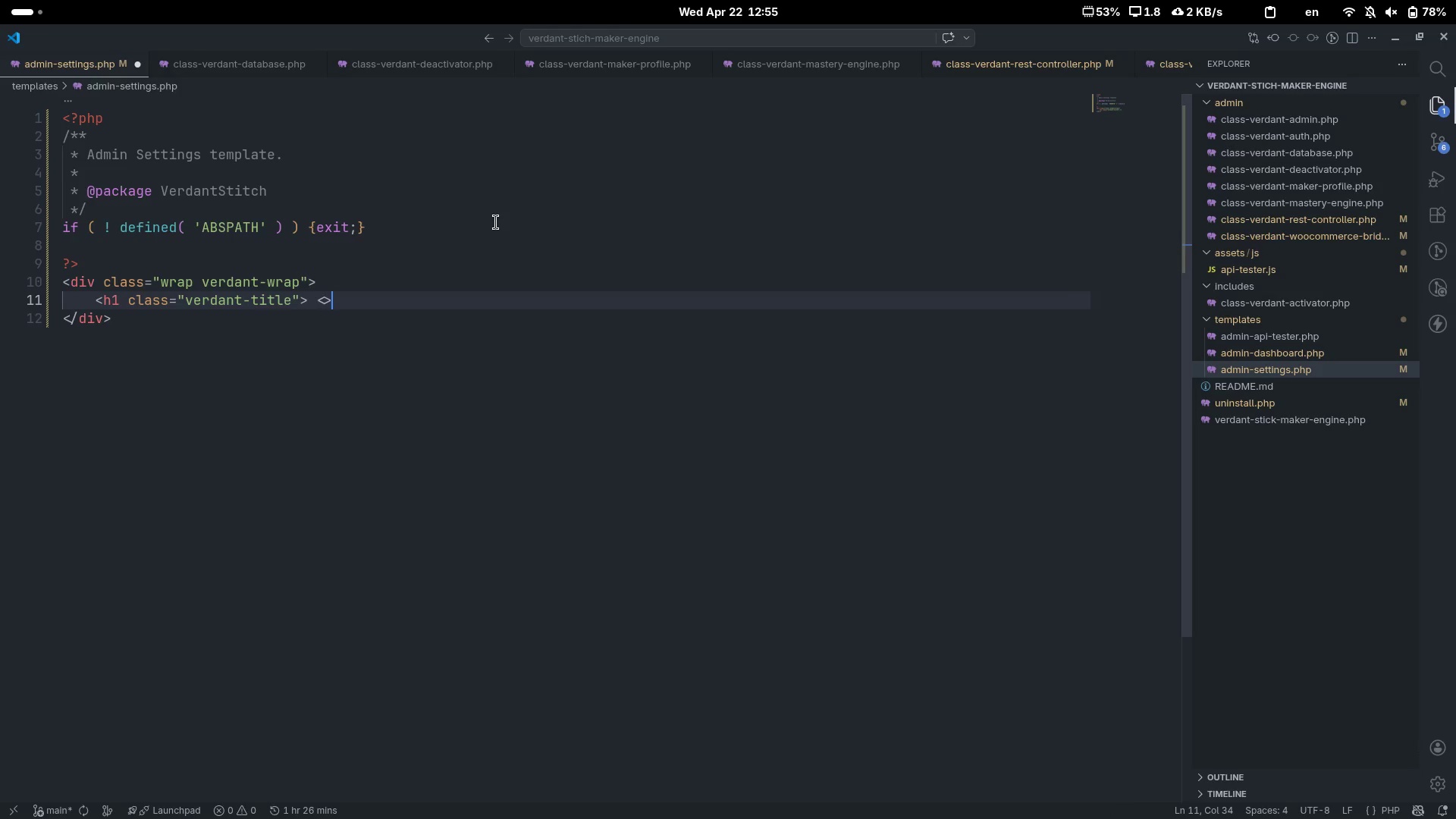 
key(ArrowLeft)
 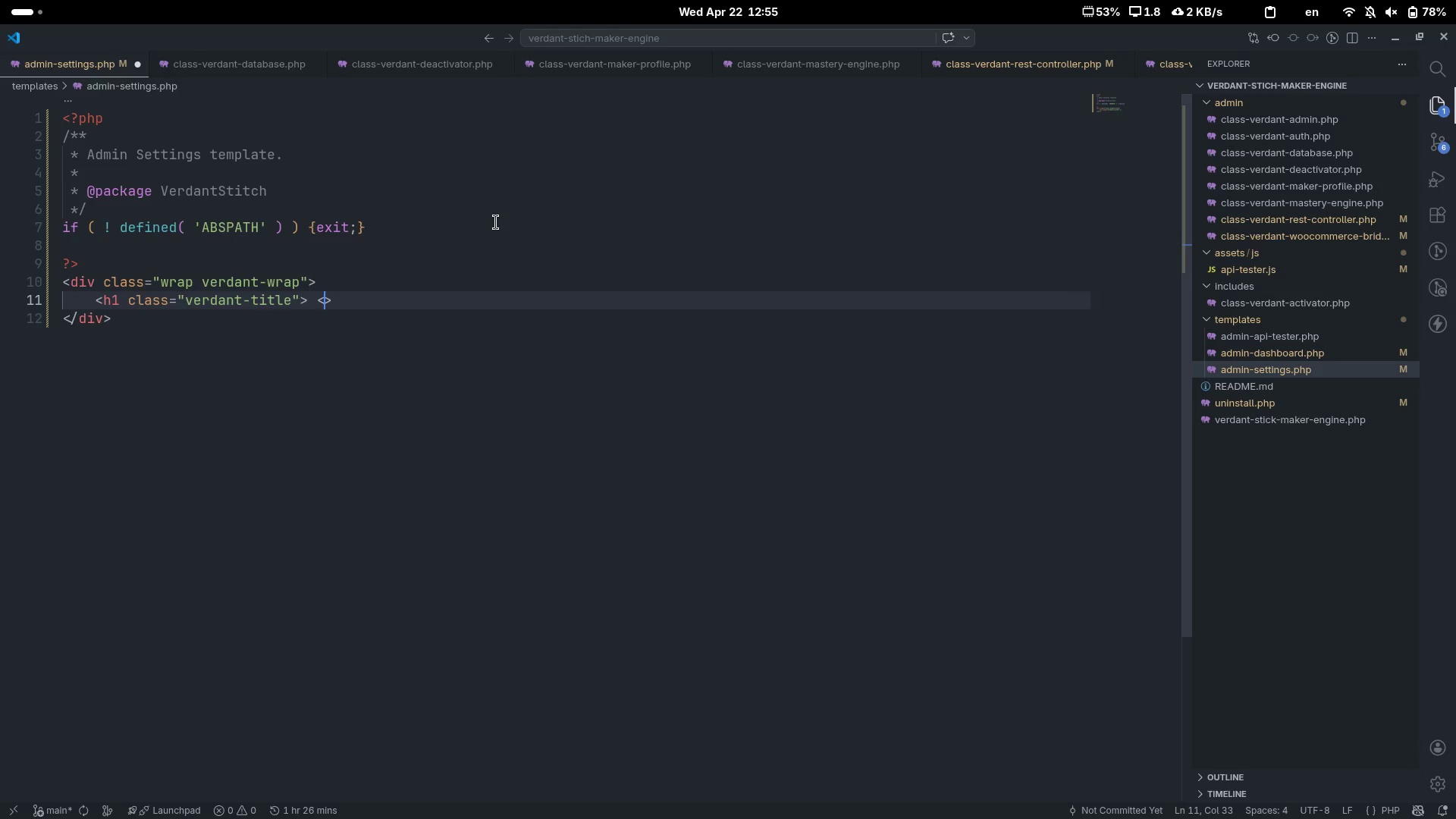 
type(h1)
 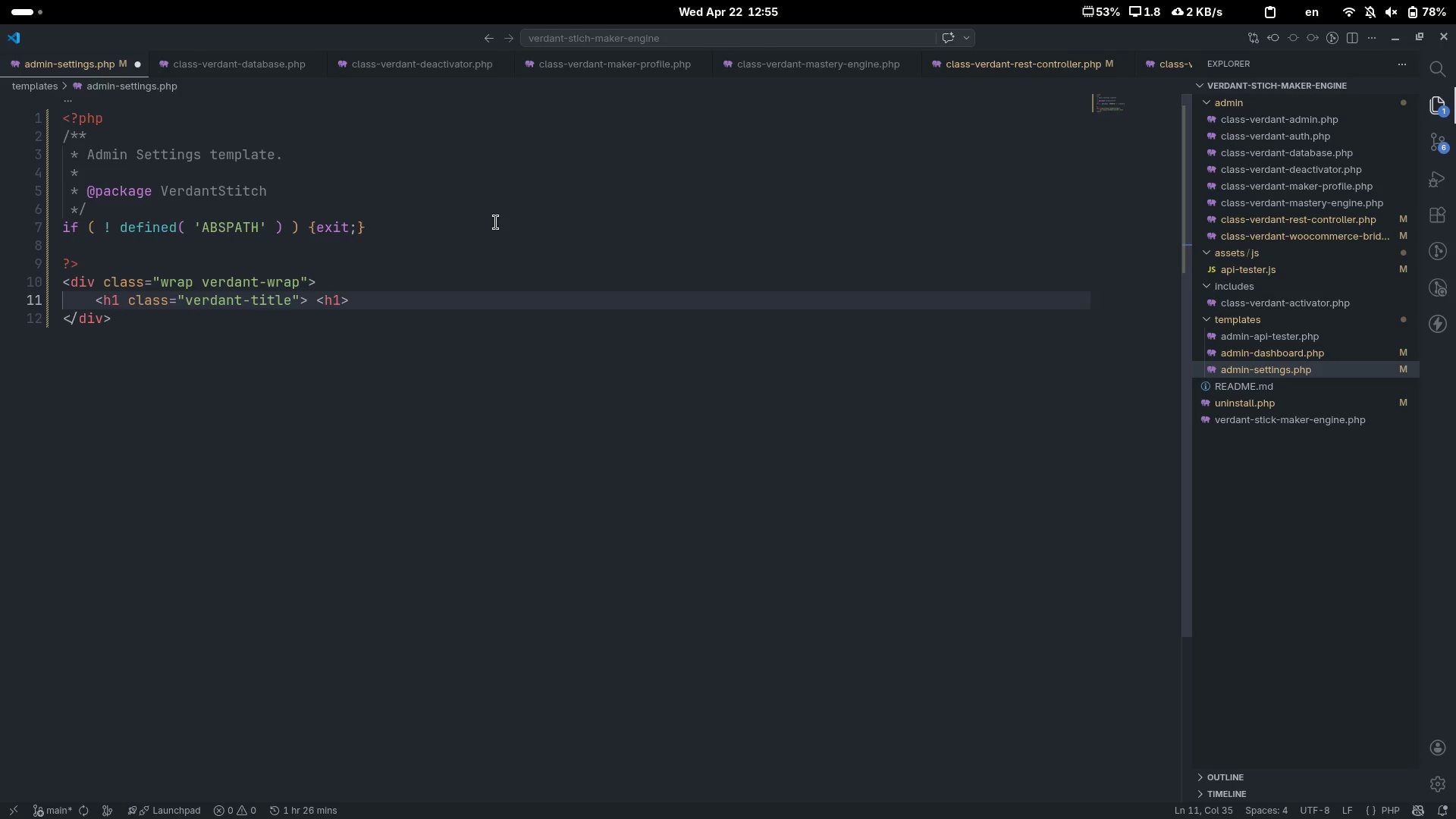 
key(Control+ControlLeft)
 